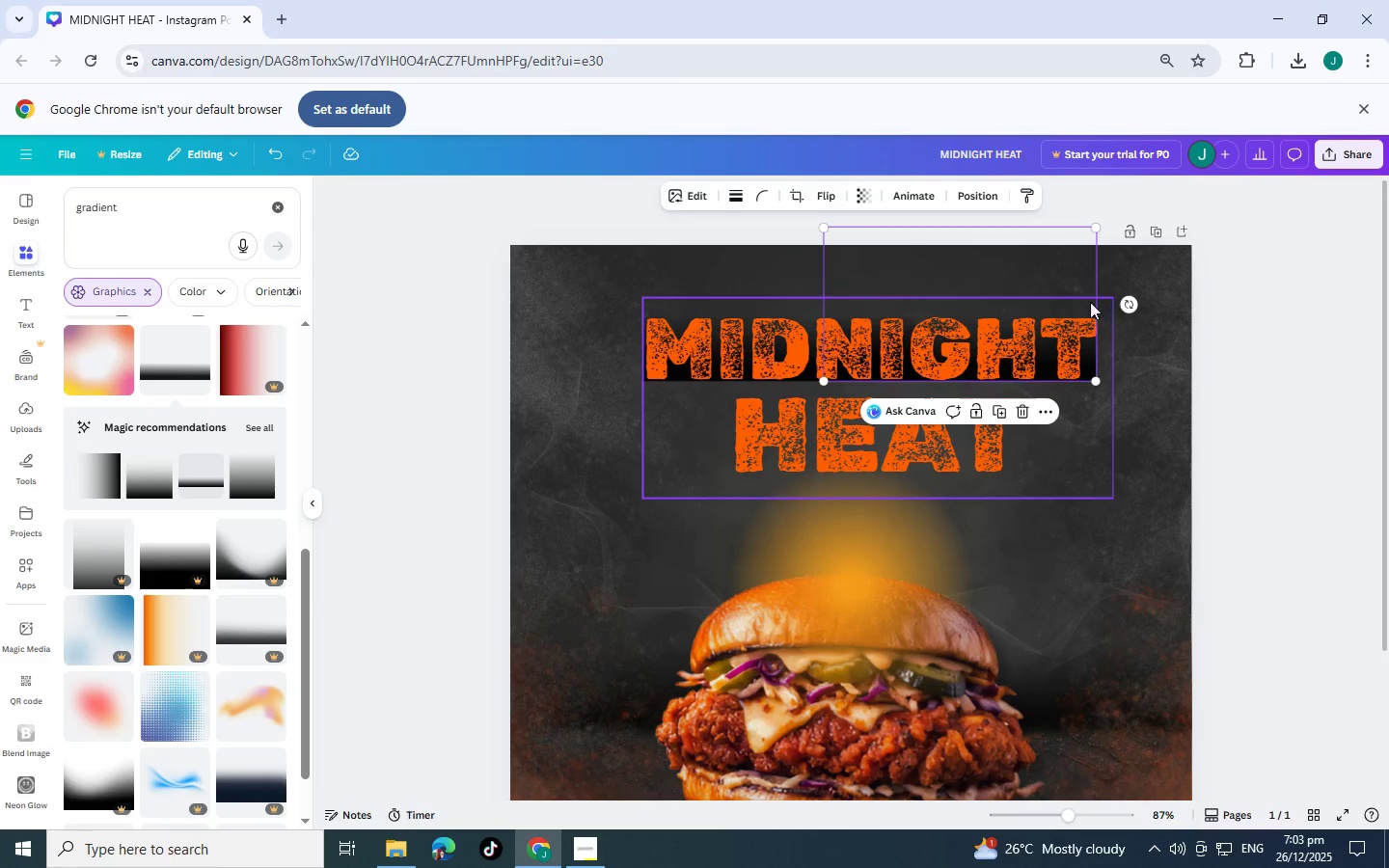 
key(Control+Z)
 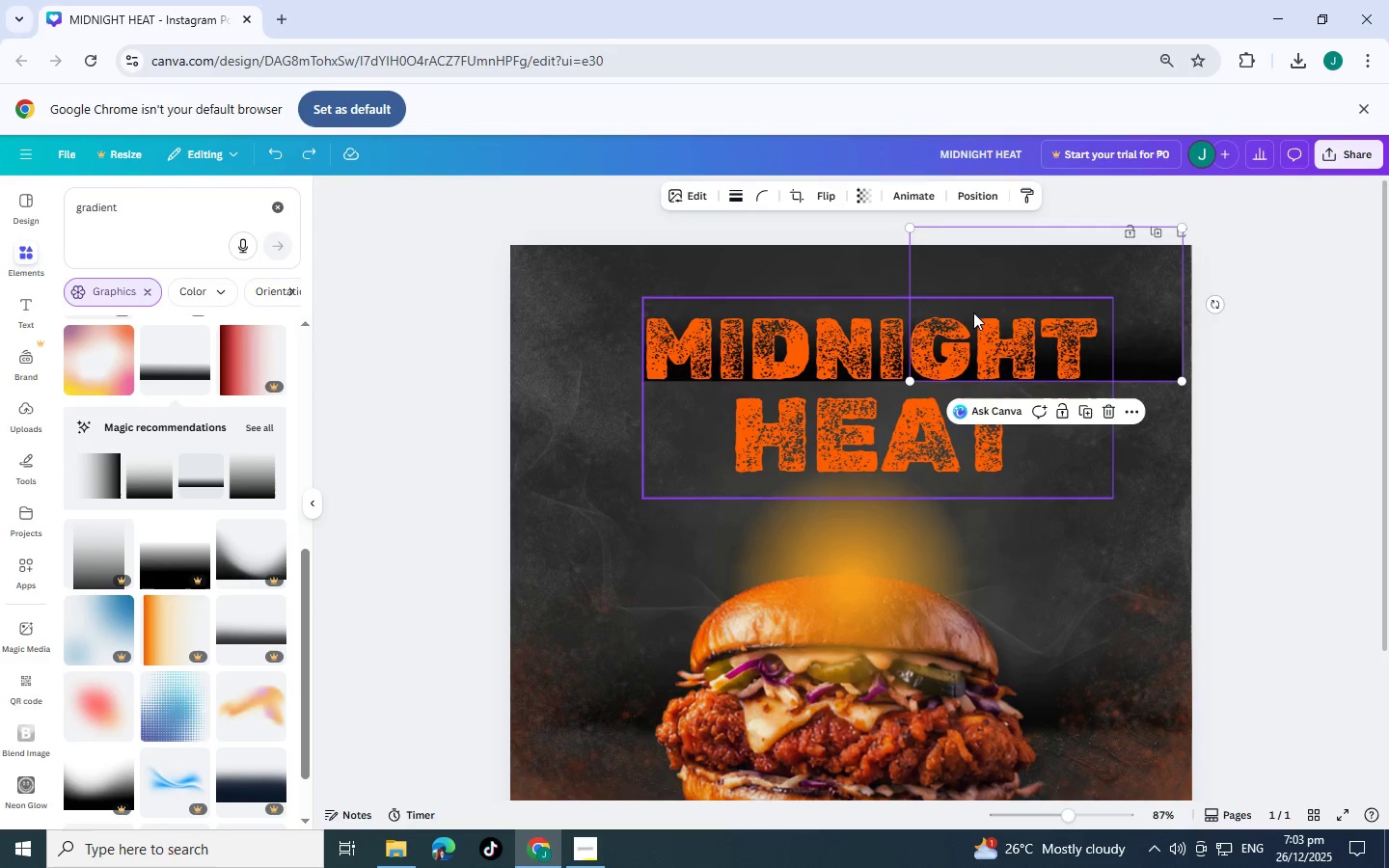 
key(Control+Z)
 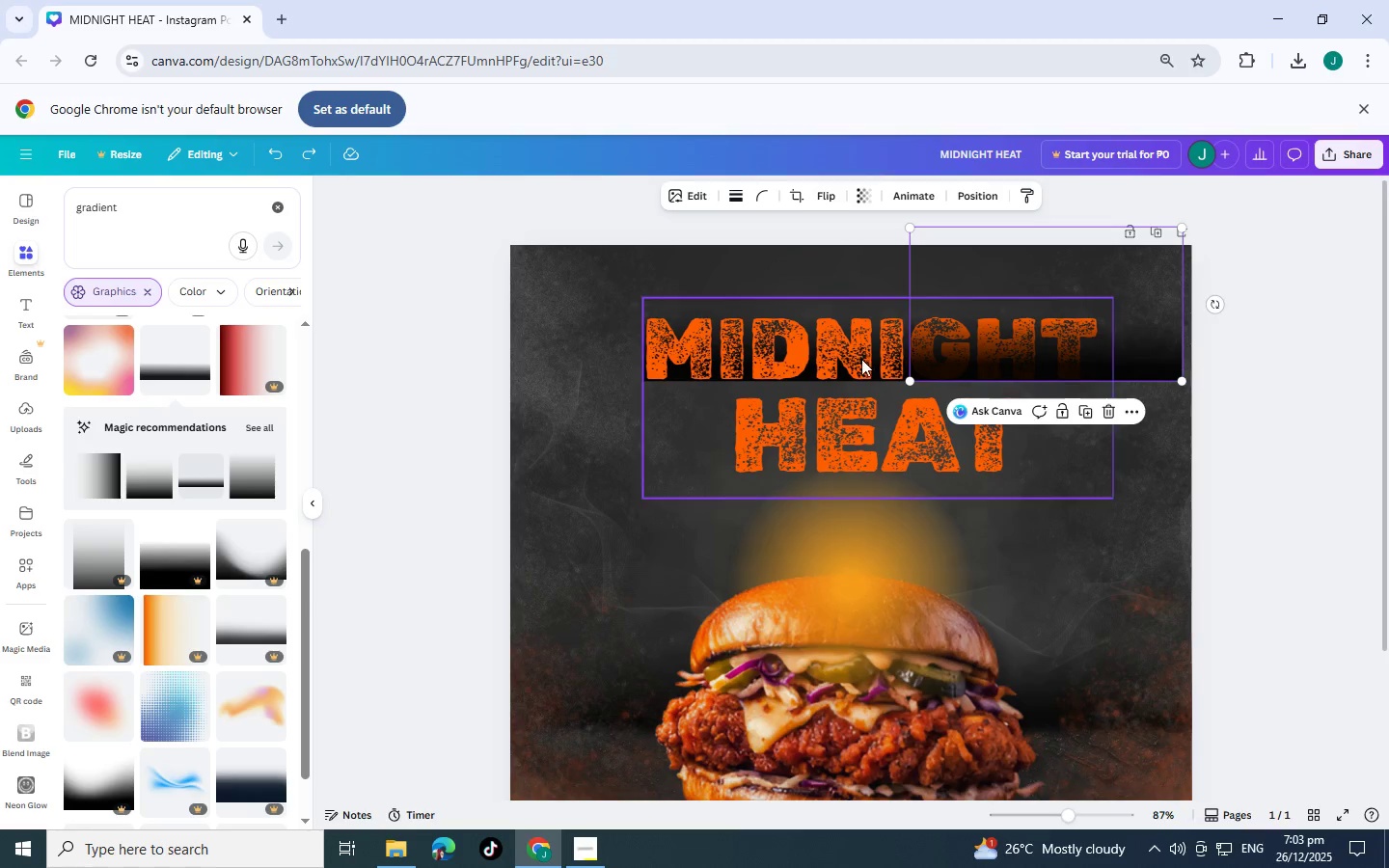 
key(Control+Z)
 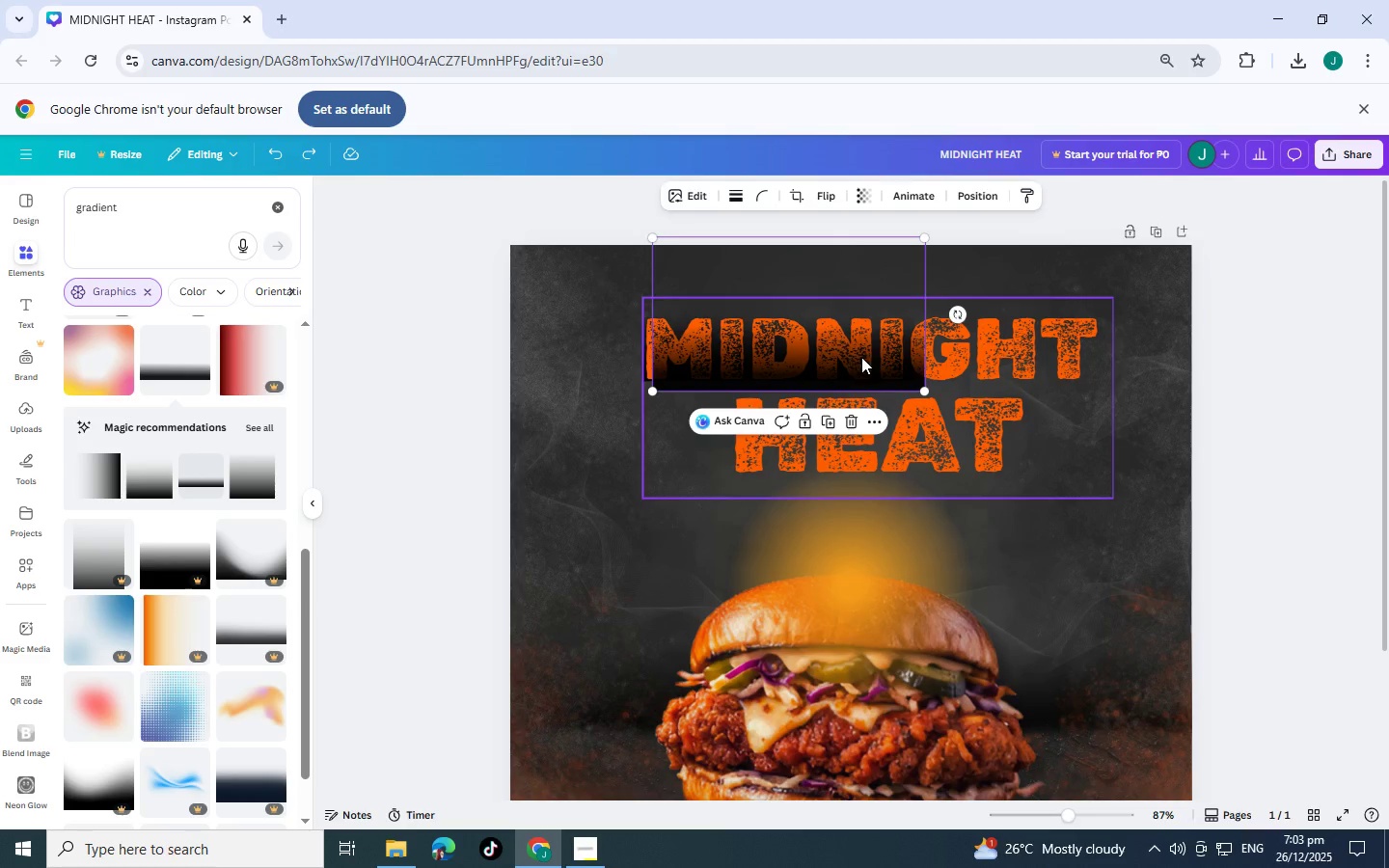 
key(Control+Z)
 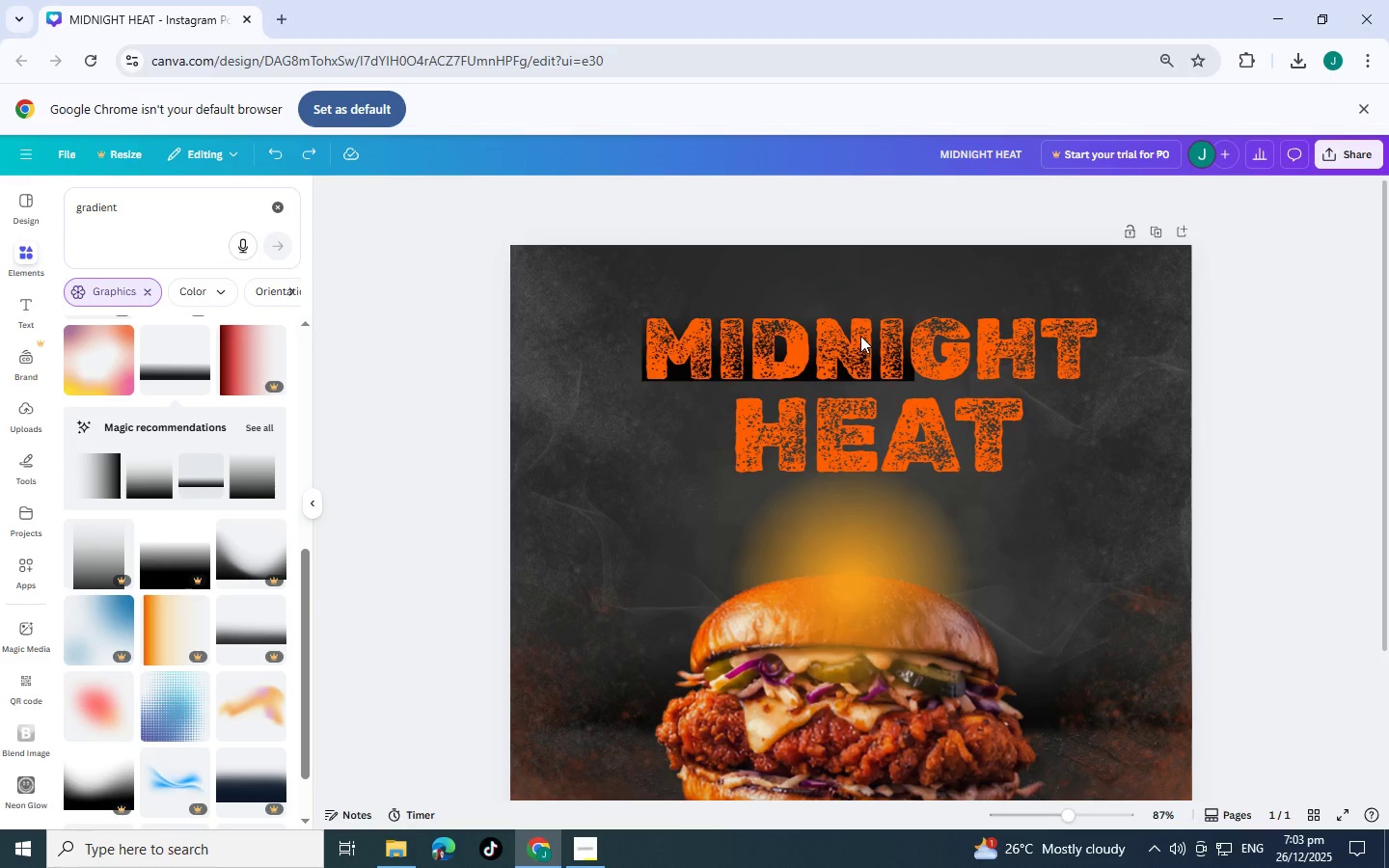 
key(Control+Z)
 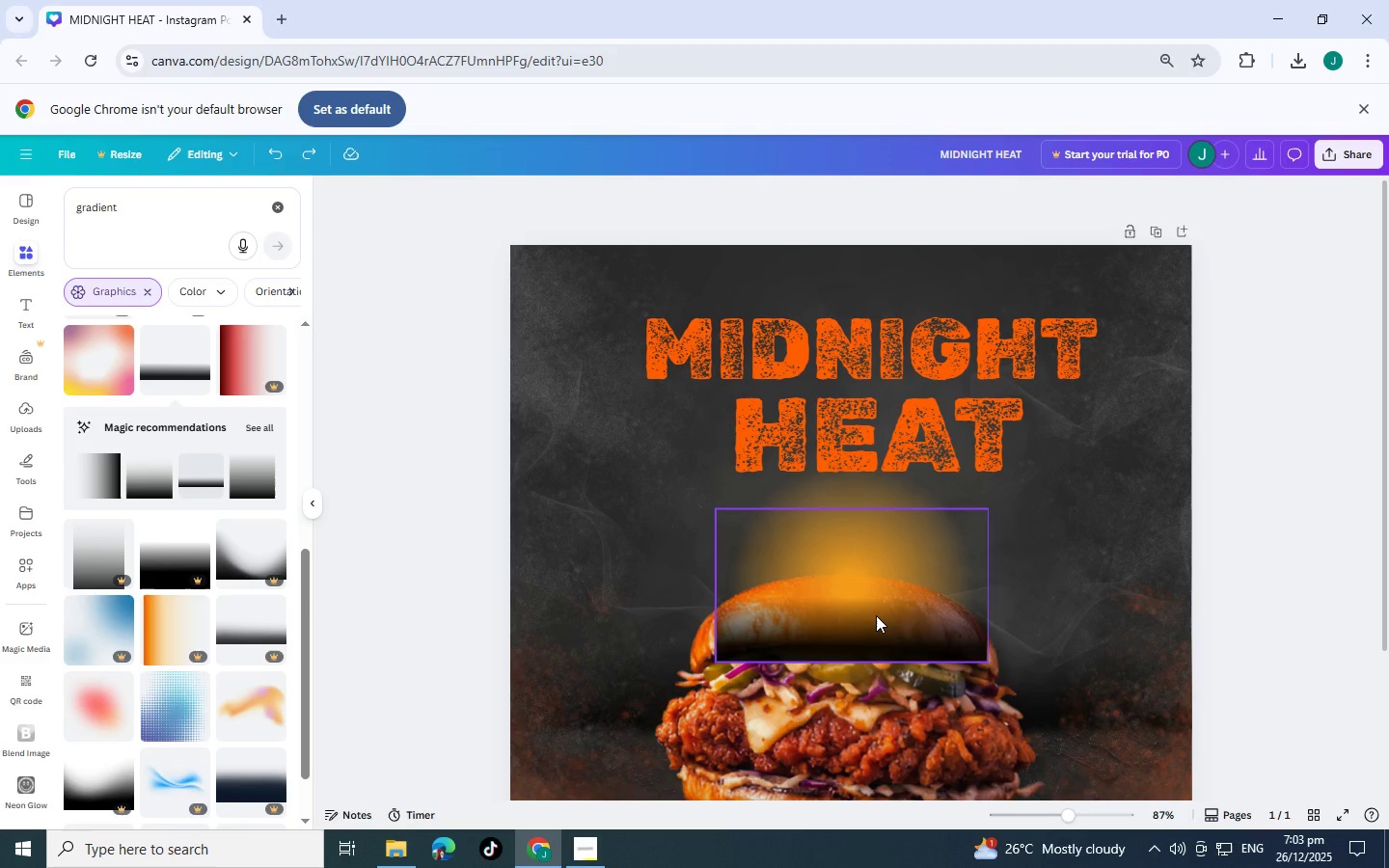 
left_click([876, 615])
 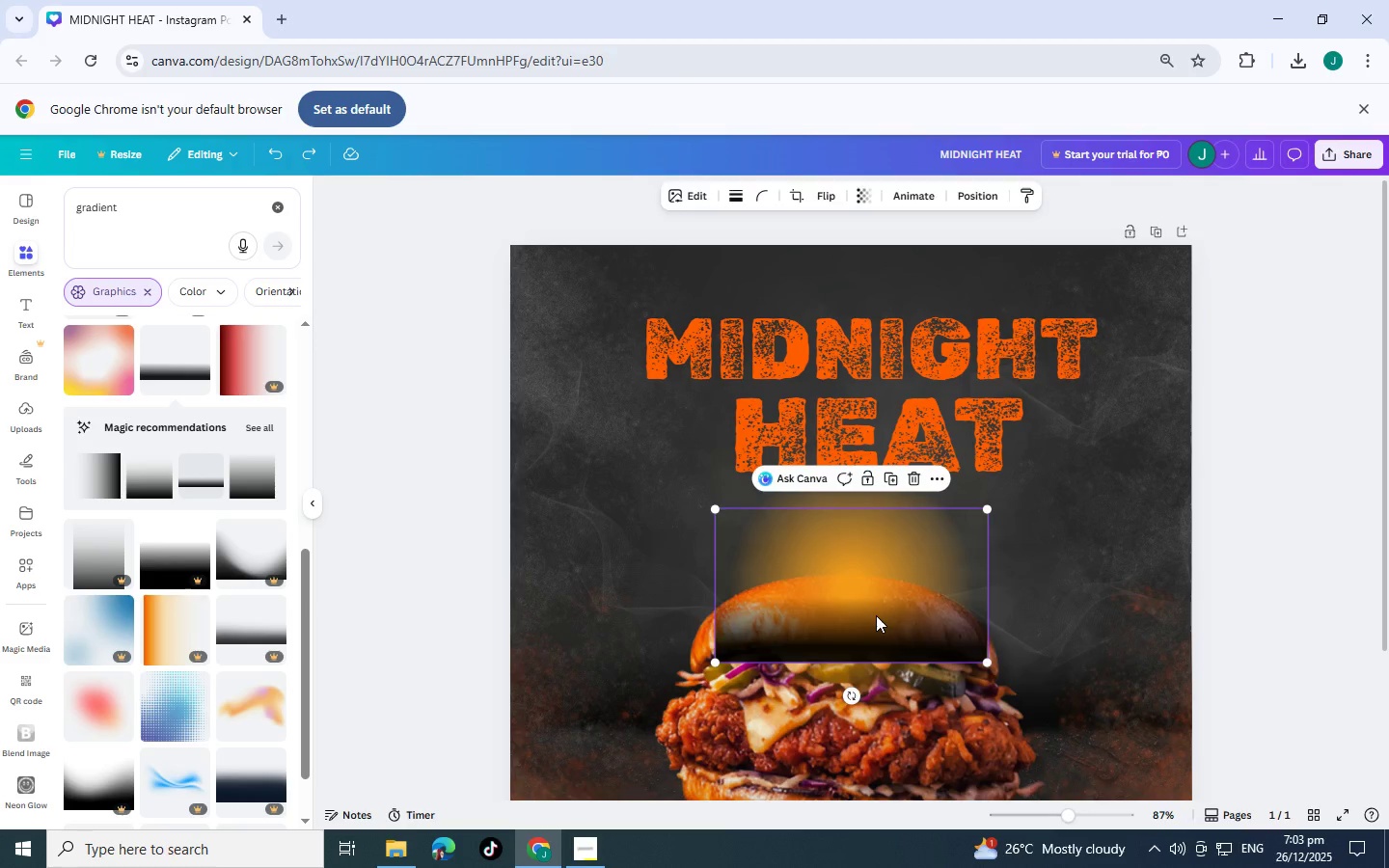 
key(Delete)
 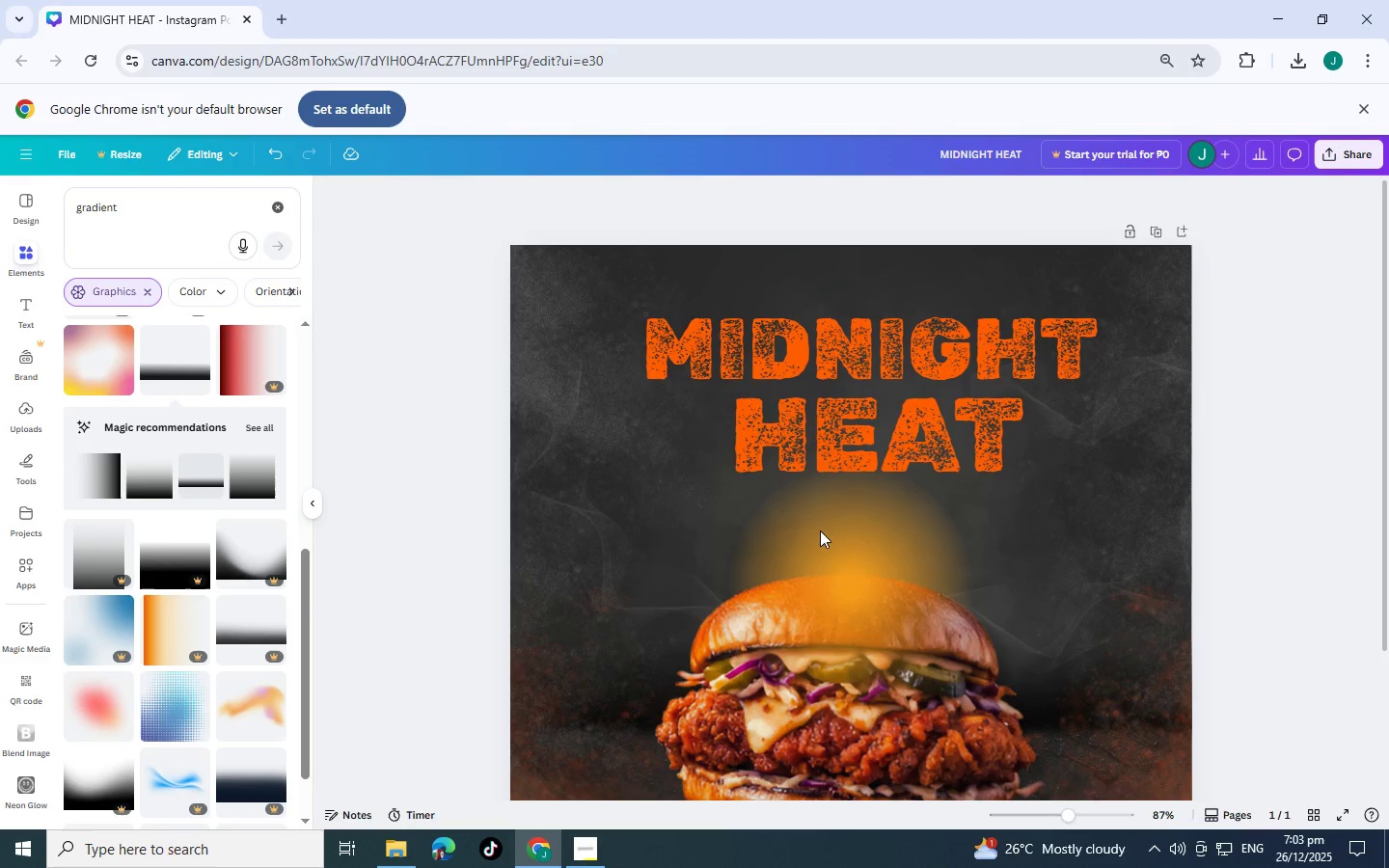 
left_click([817, 527])
 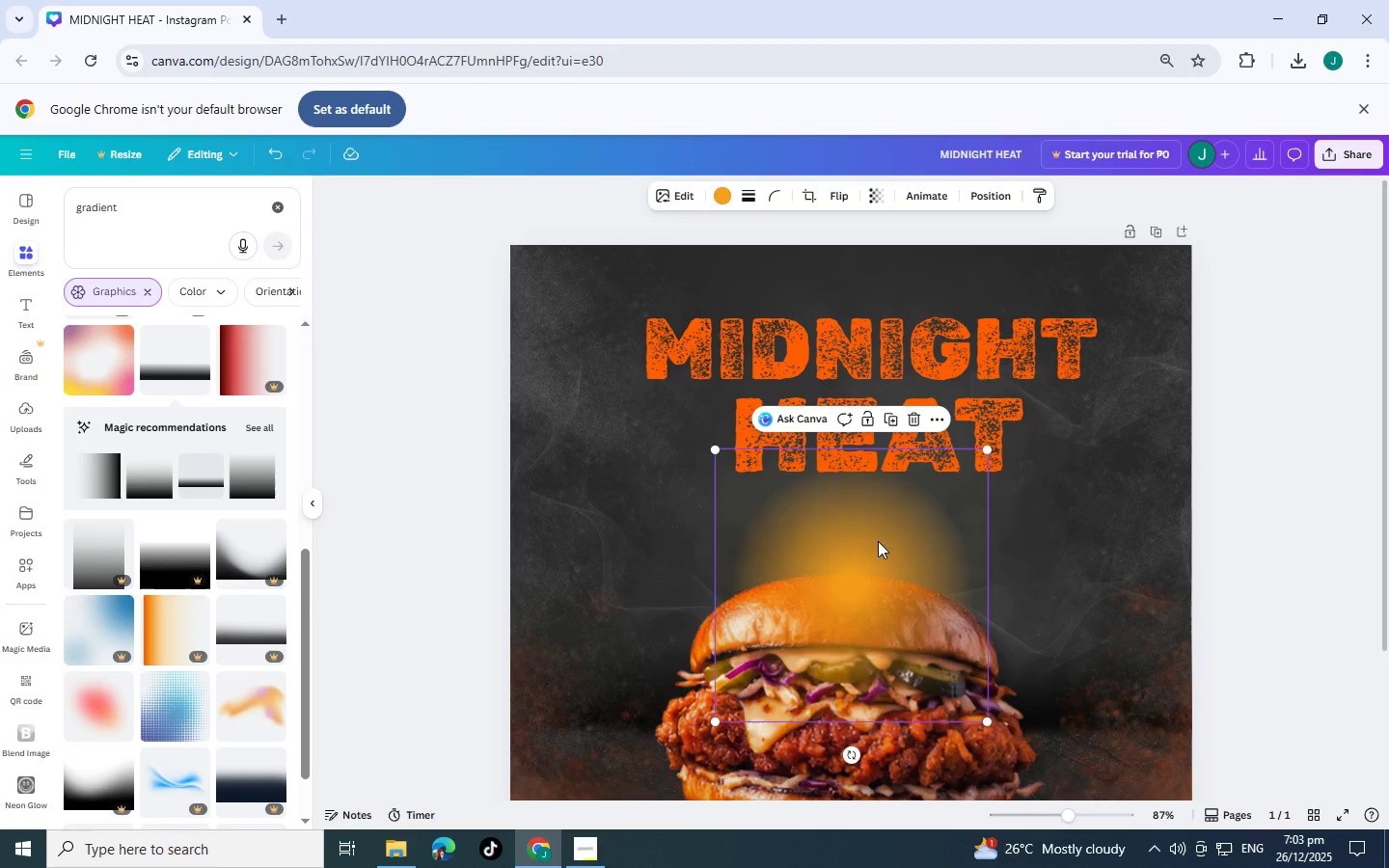 
left_click_drag(start_coordinate=[878, 541], to_coordinate=[890, 342])
 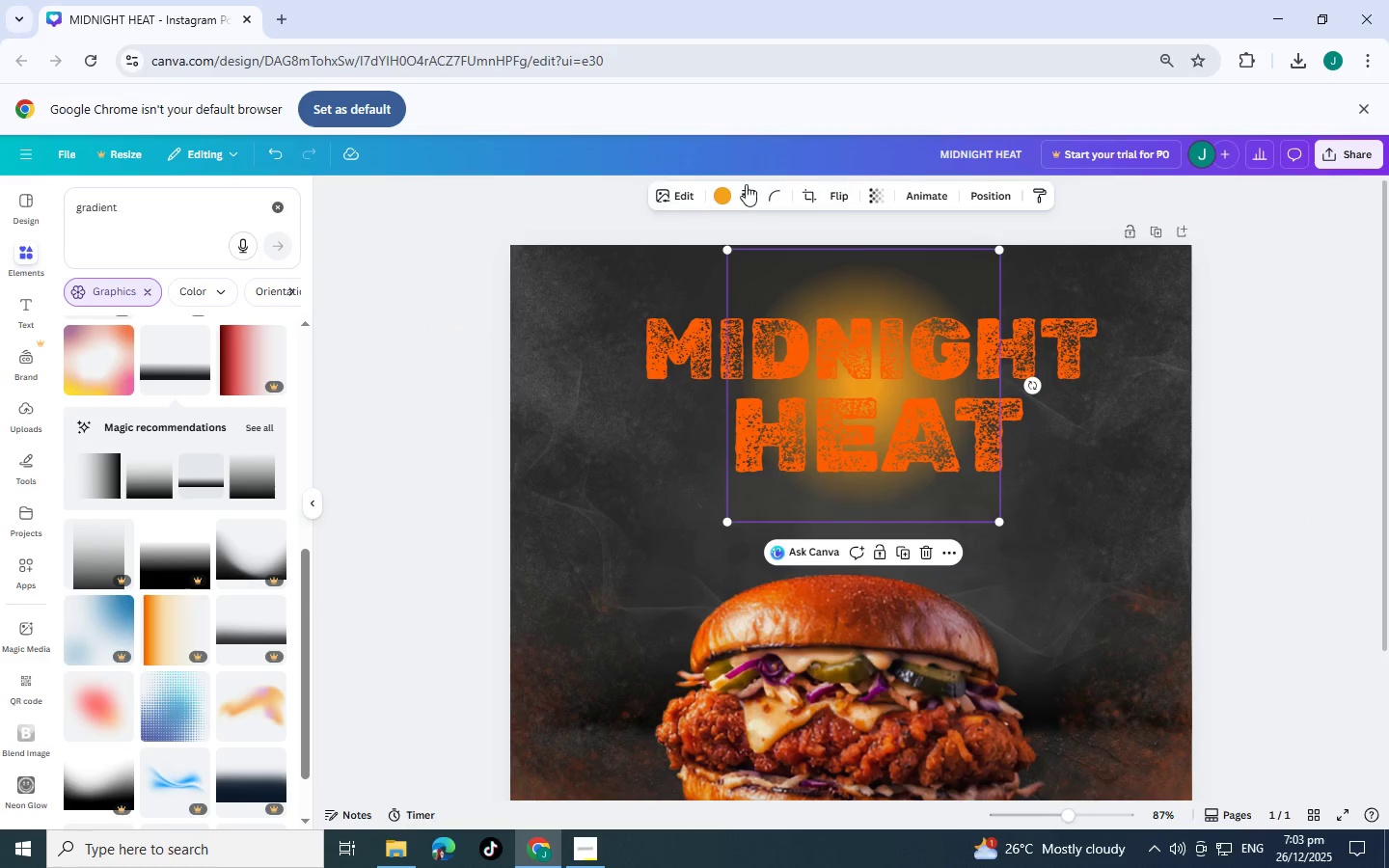 
left_click([725, 194])
 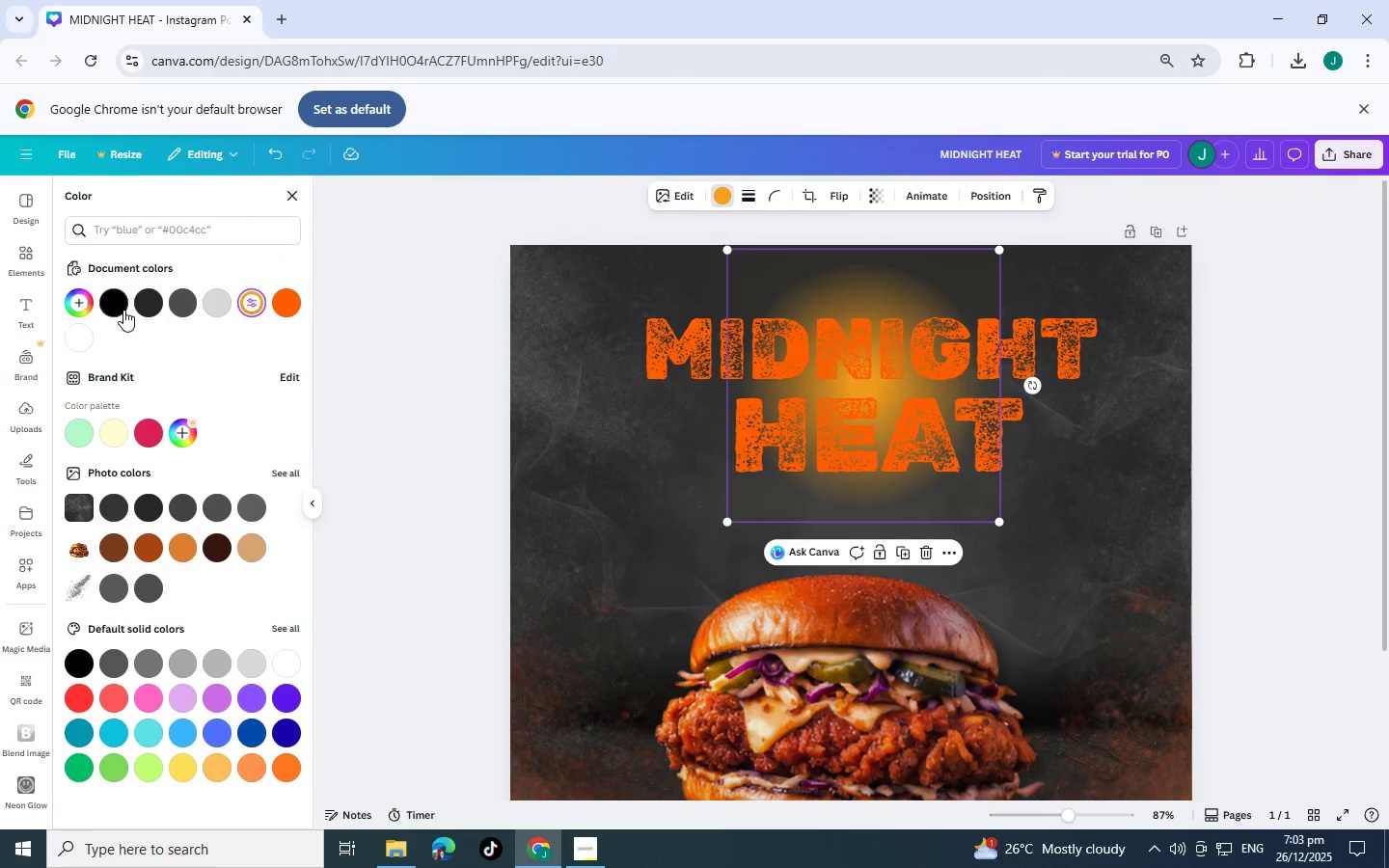 
left_click([145, 306])
 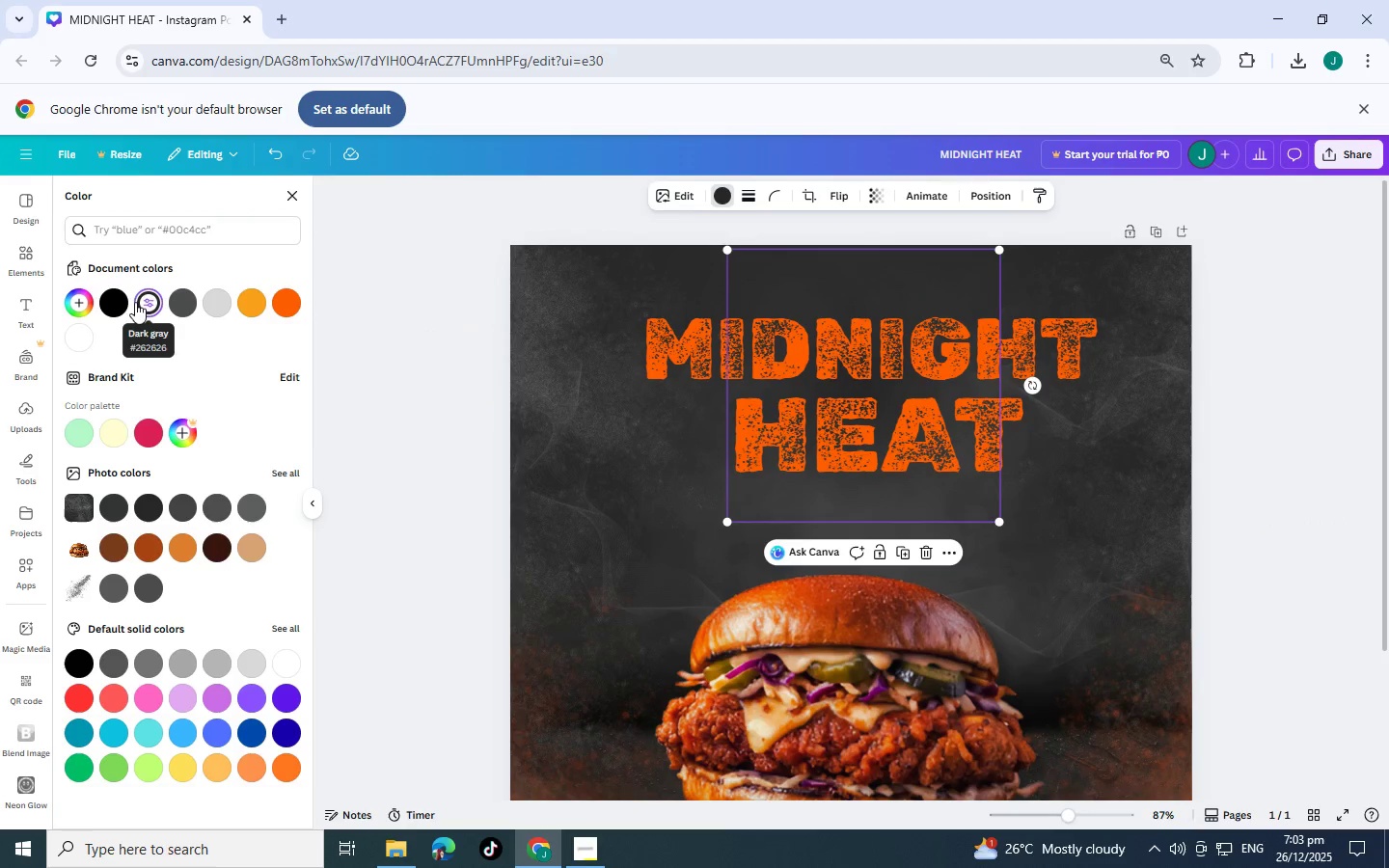 
left_click([126, 300])
 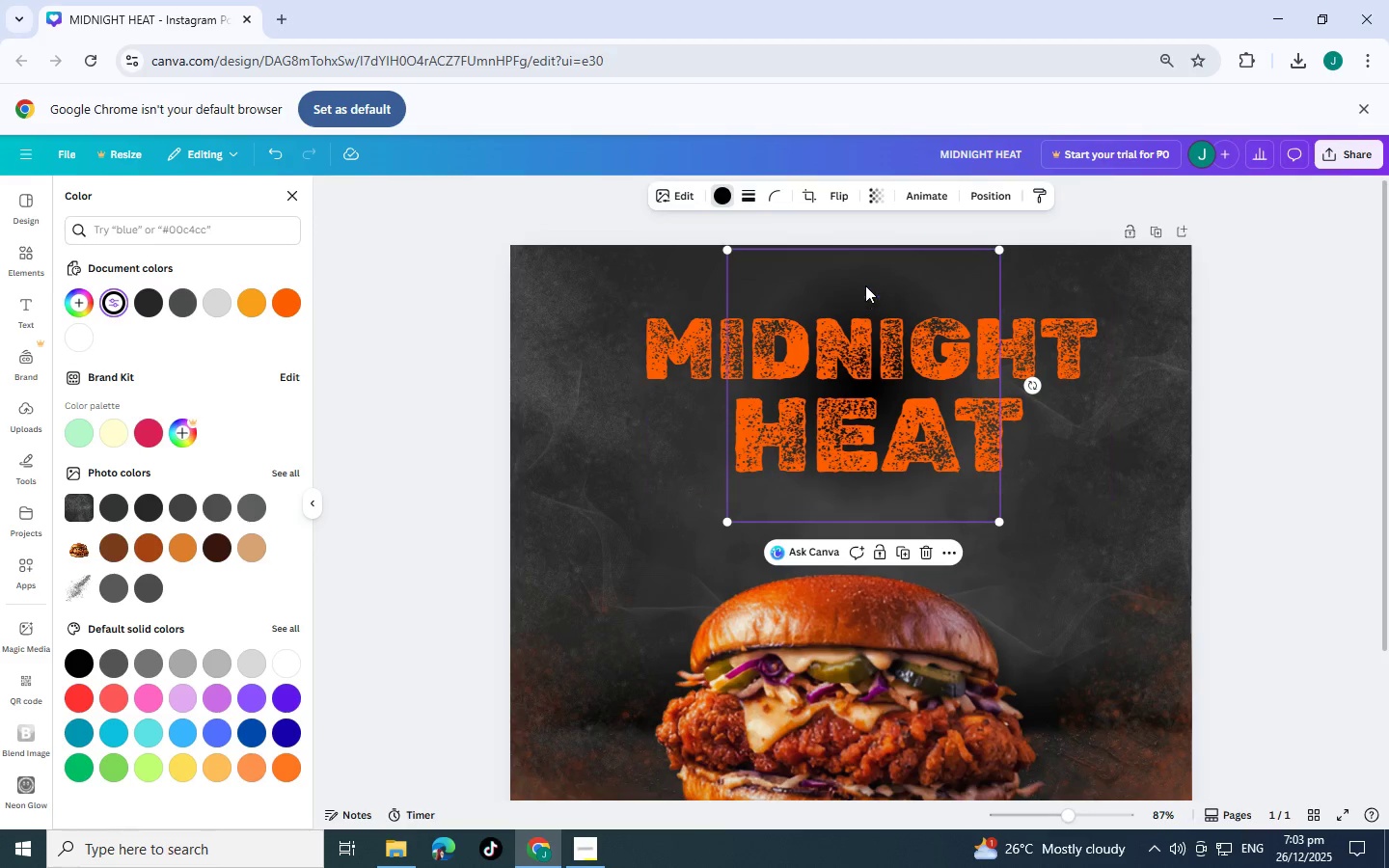 
left_click_drag(start_coordinate=[866, 267], to_coordinate=[761, 263])
 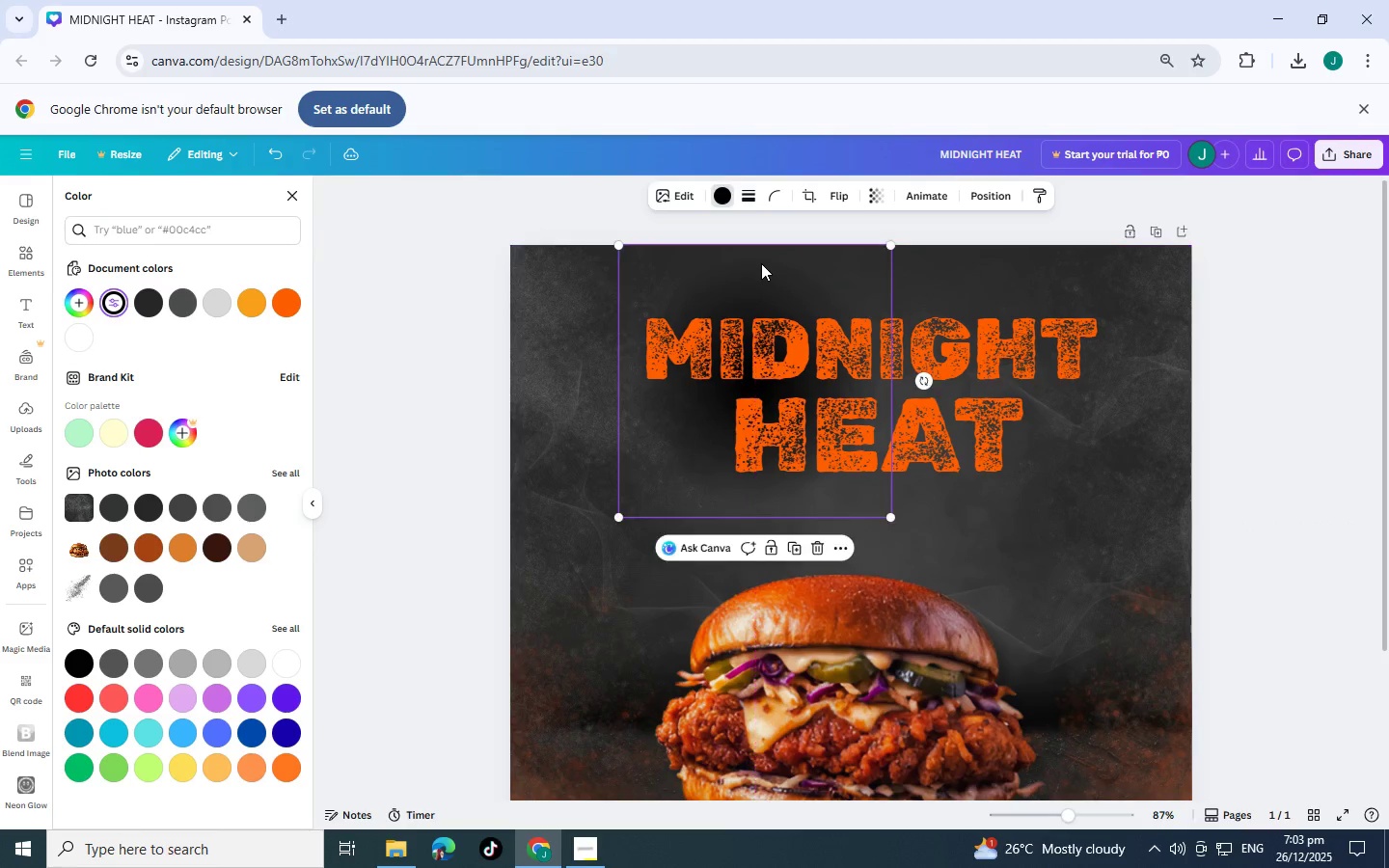 
hold_key(key=ControlLeft, duration=1.41)
left_click_drag(start_coordinate=[761, 263], to_coordinate=[763, 168])
 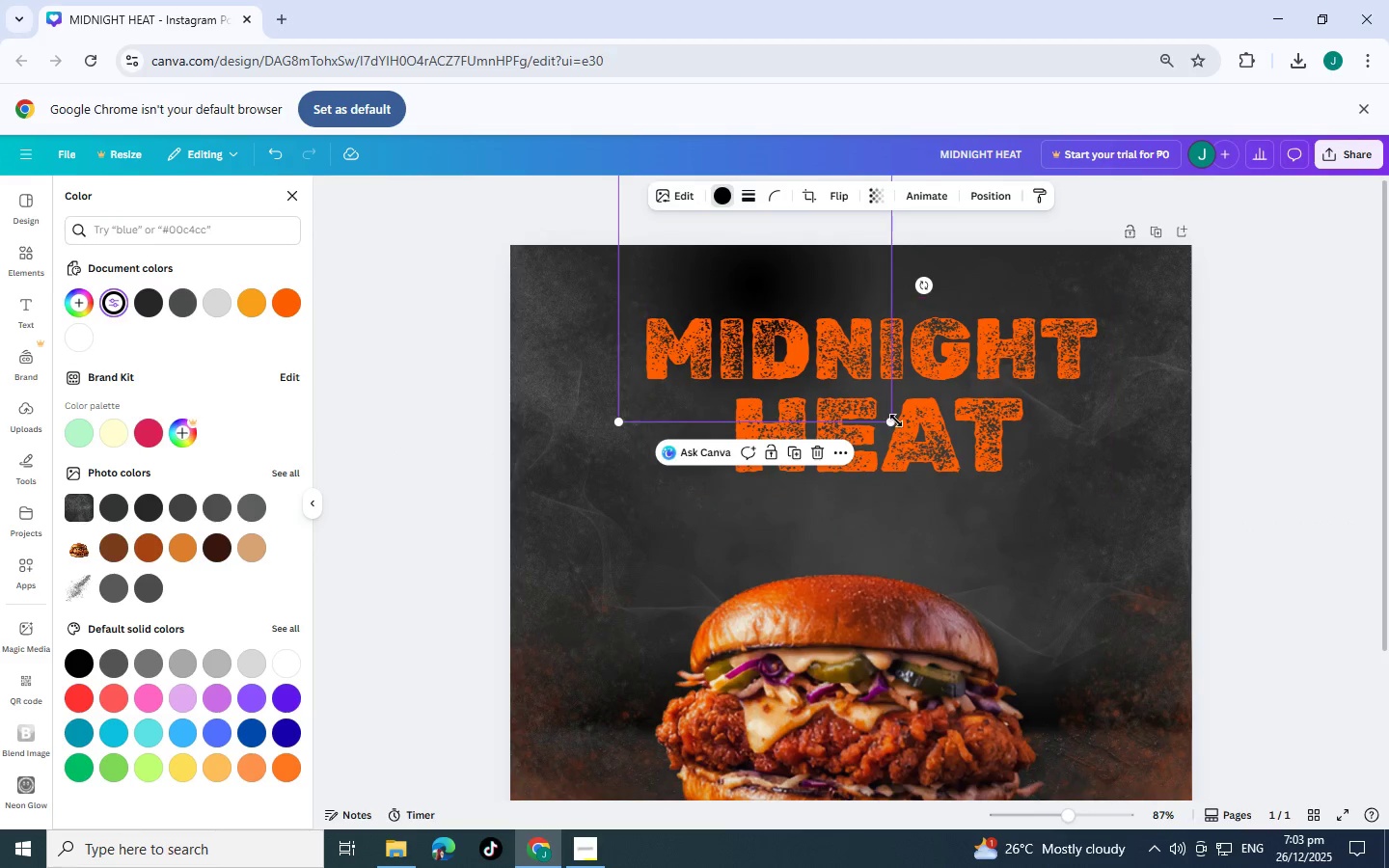 
left_click_drag(start_coordinate=[896, 420], to_coordinate=[1248, 540])
 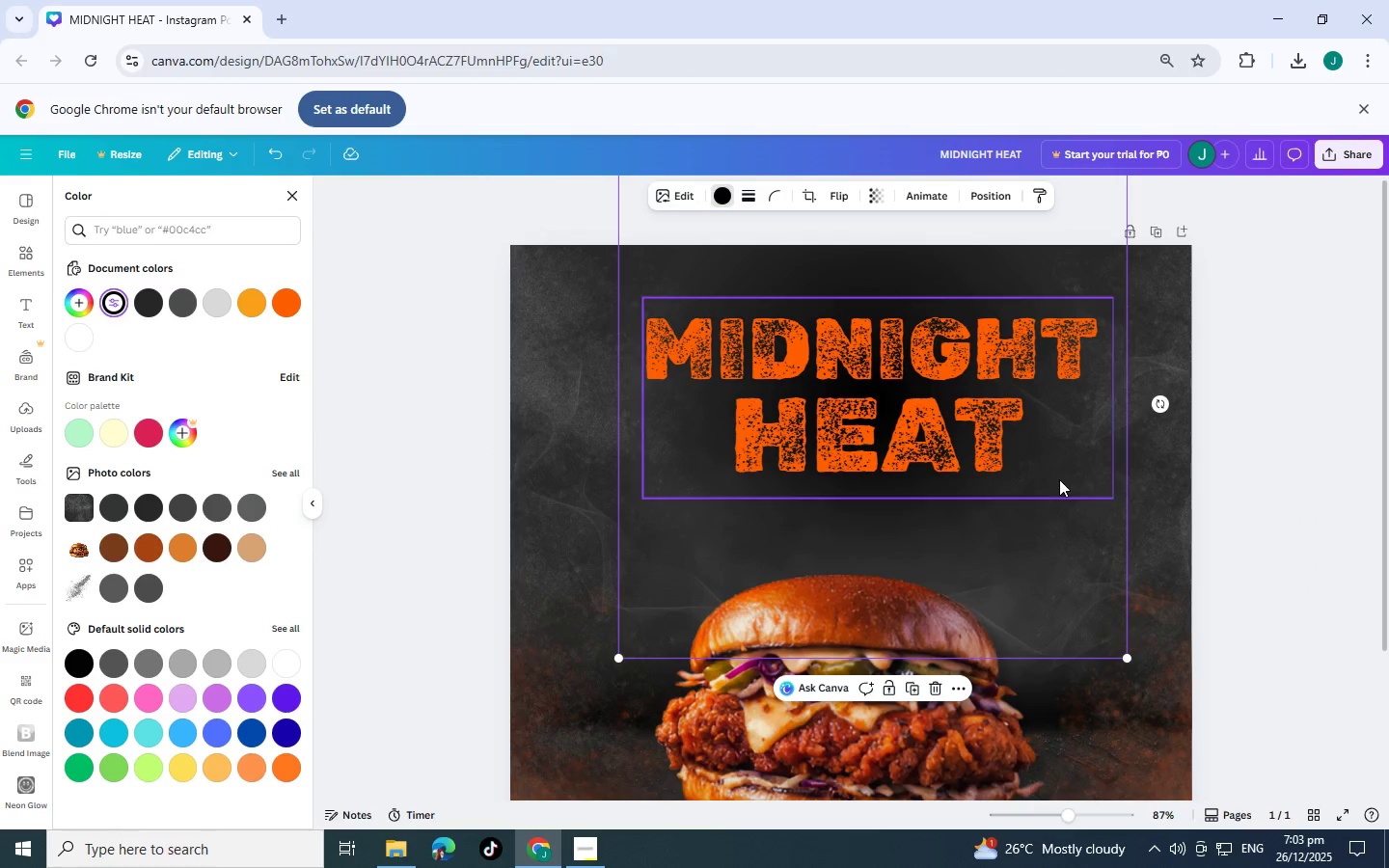 
left_click_drag(start_coordinate=[1057, 479], to_coordinate=[1046, 421])
 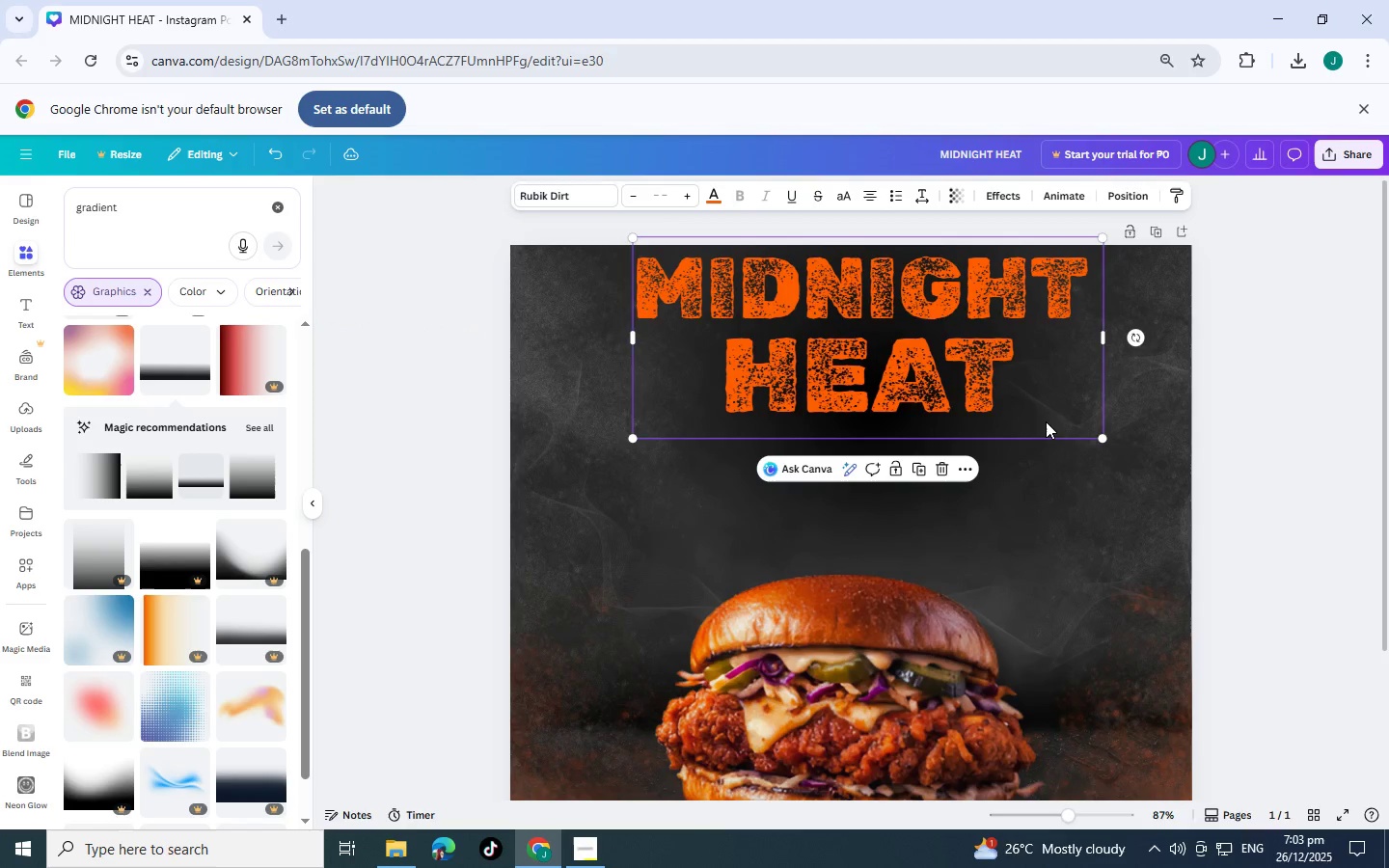 
key(Control+Z)
 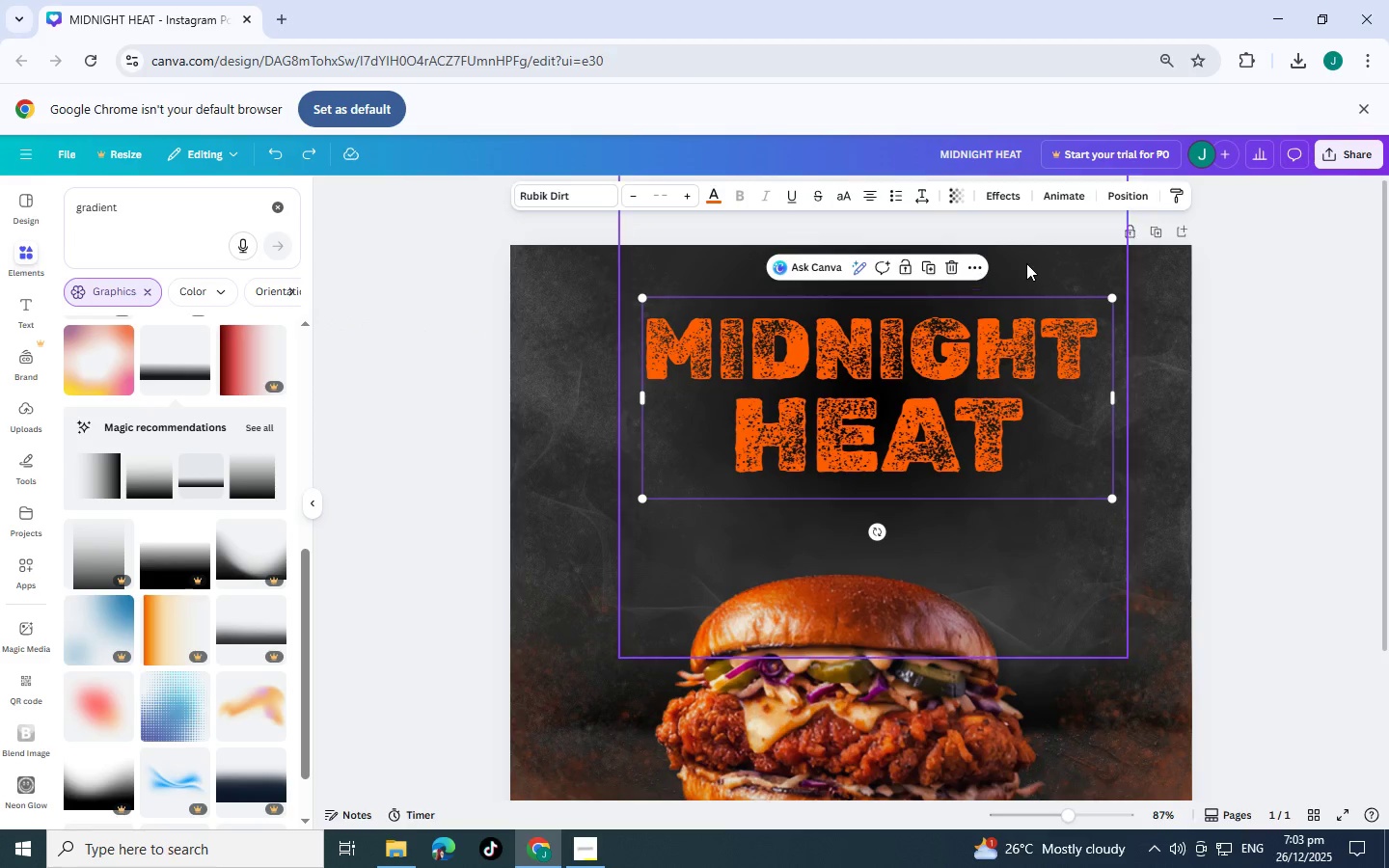 
left_click([1026, 263])
 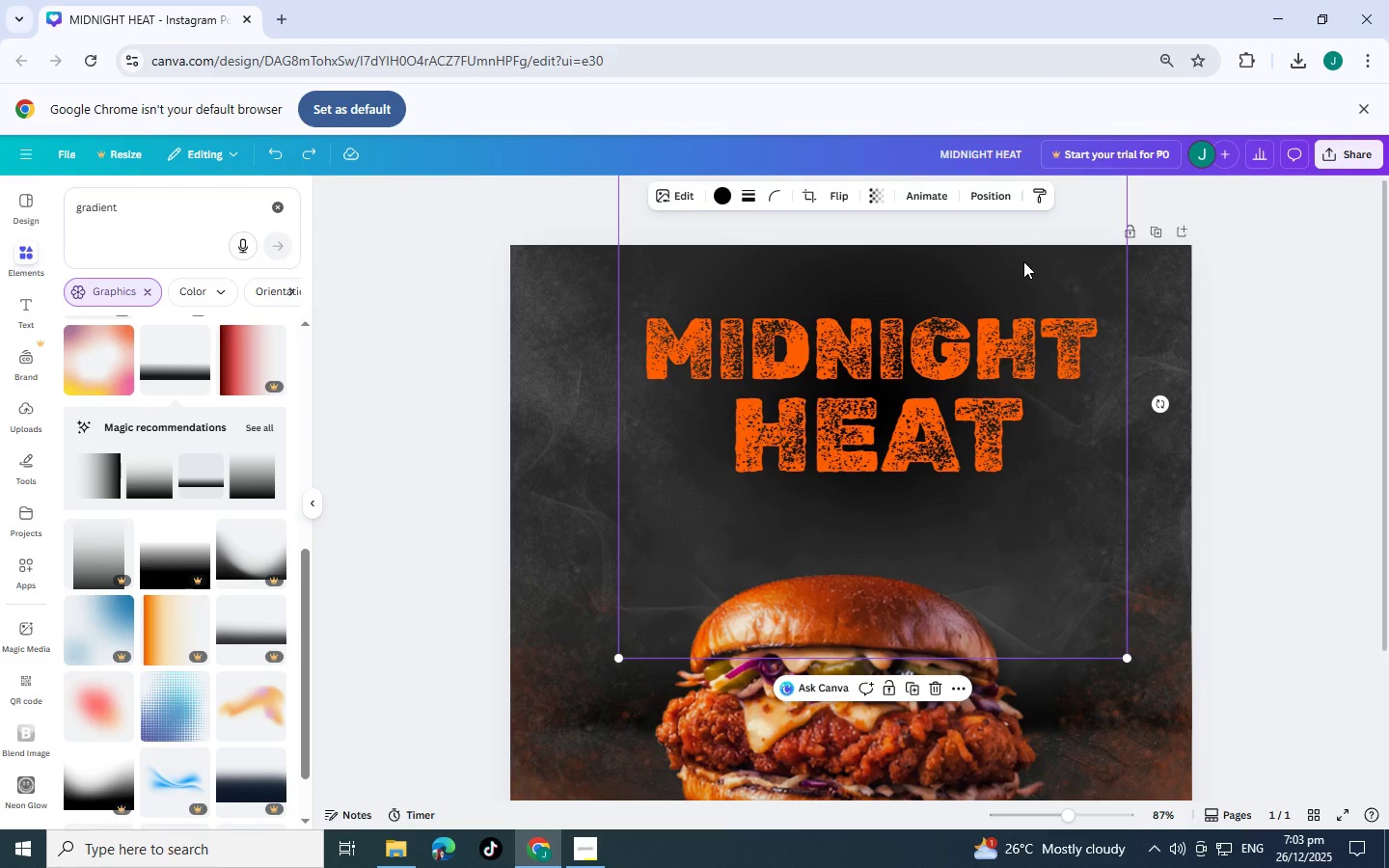 
left_click_drag(start_coordinate=[1023, 261], to_coordinate=[1028, 231])
 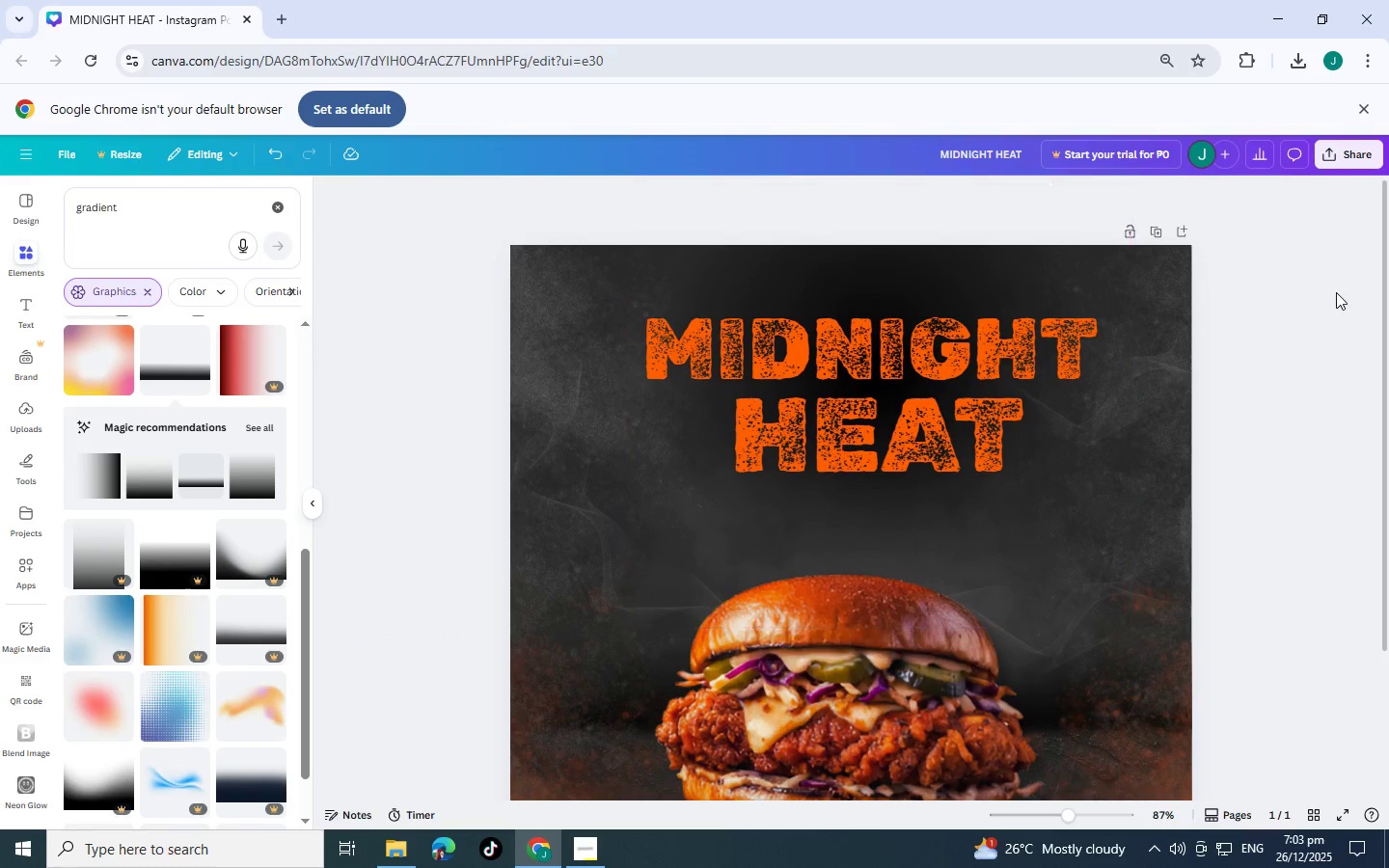 
double_click([1336, 292])
 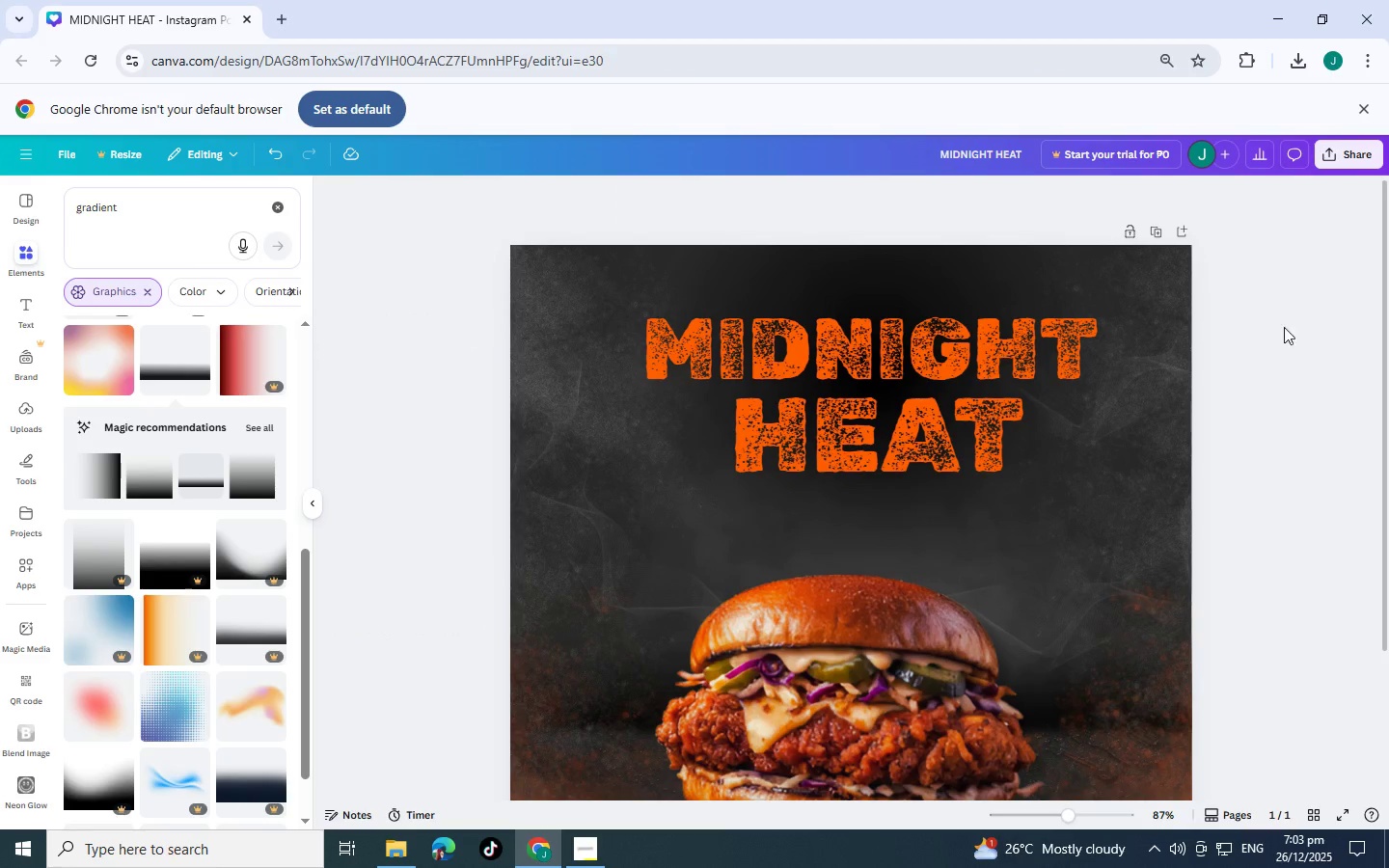 
scroll: coordinate [1201, 544], scroll_direction: up, amount: 1.0
 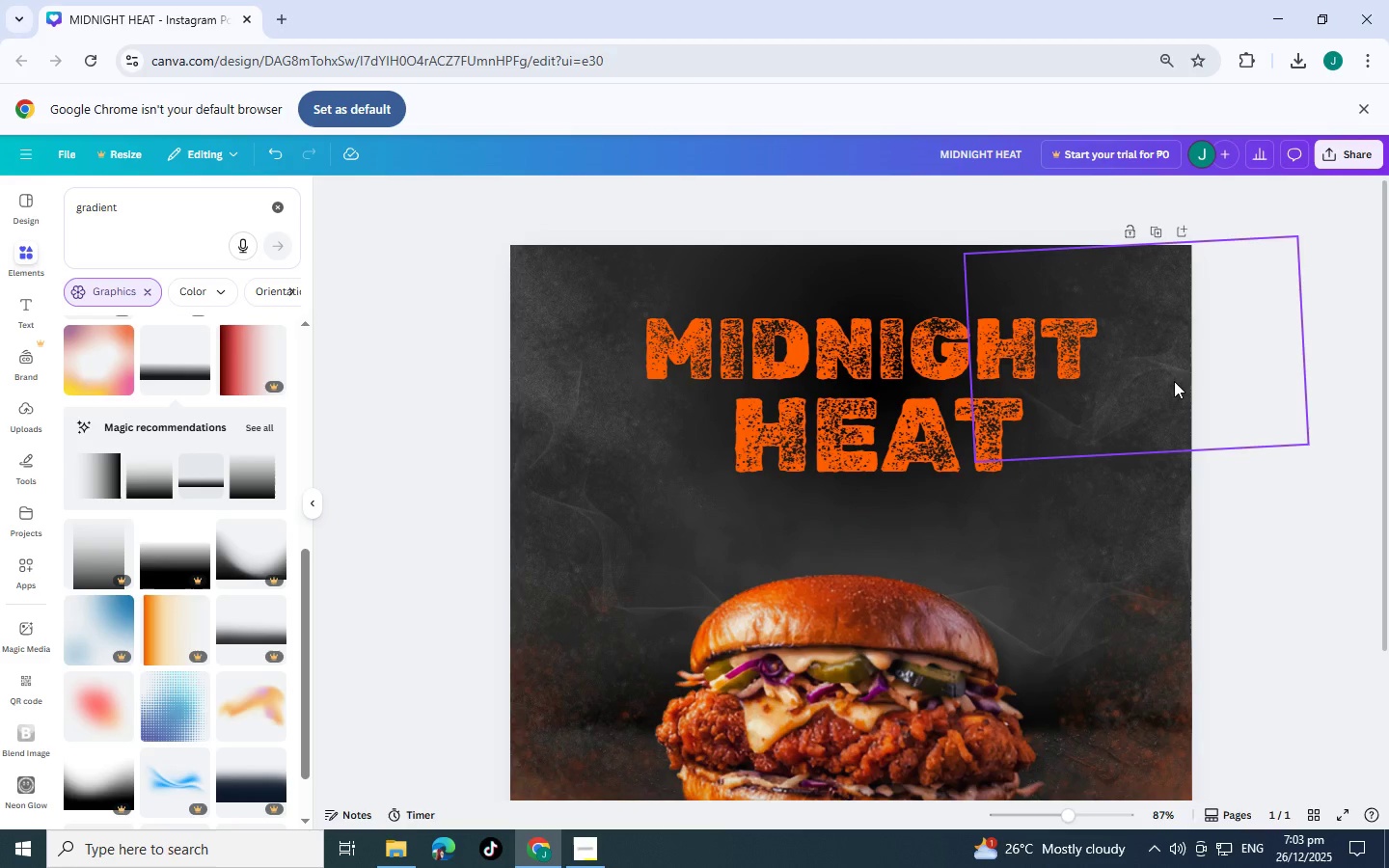 
left_click([1179, 376])
 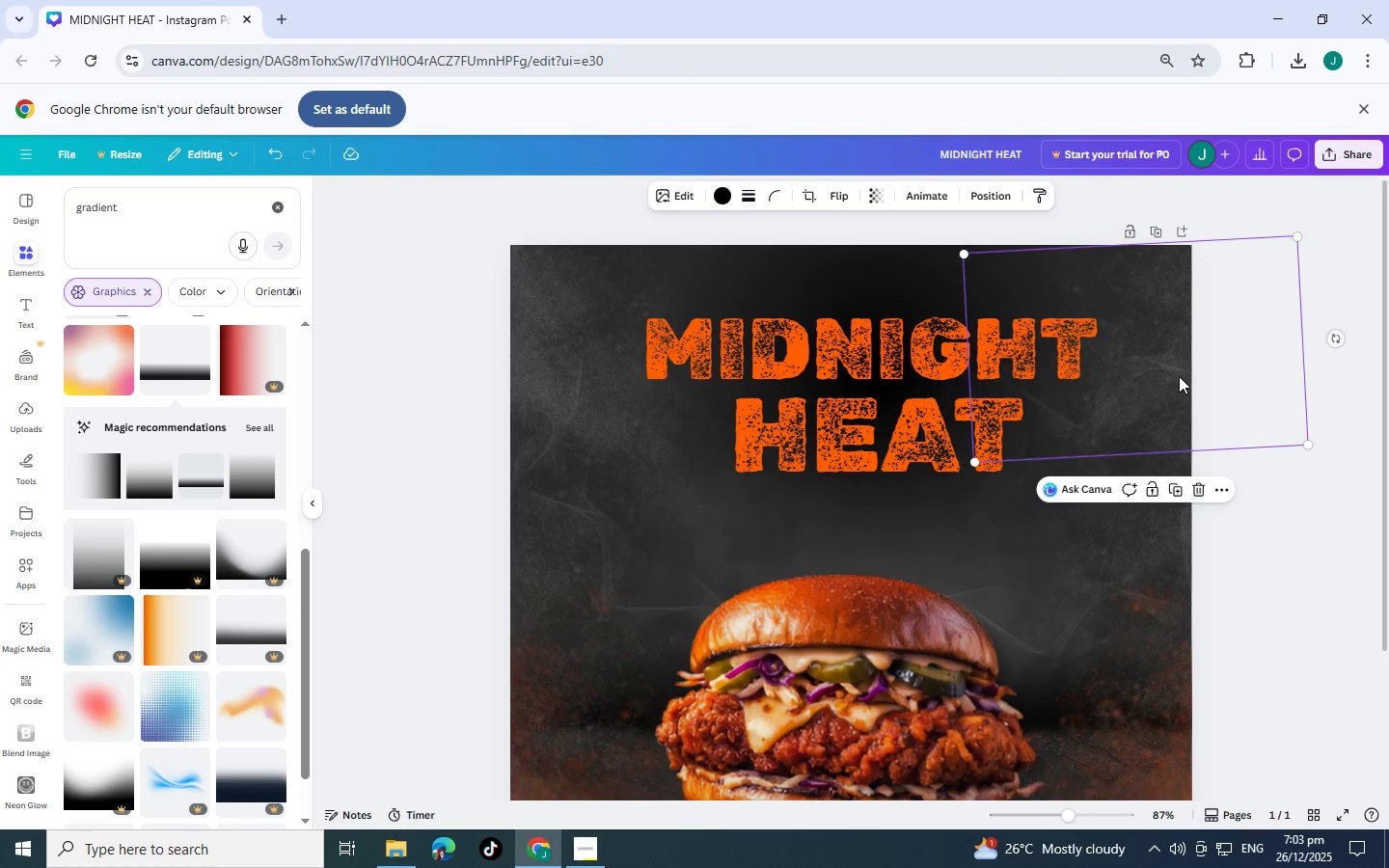 
key(Control+C)
 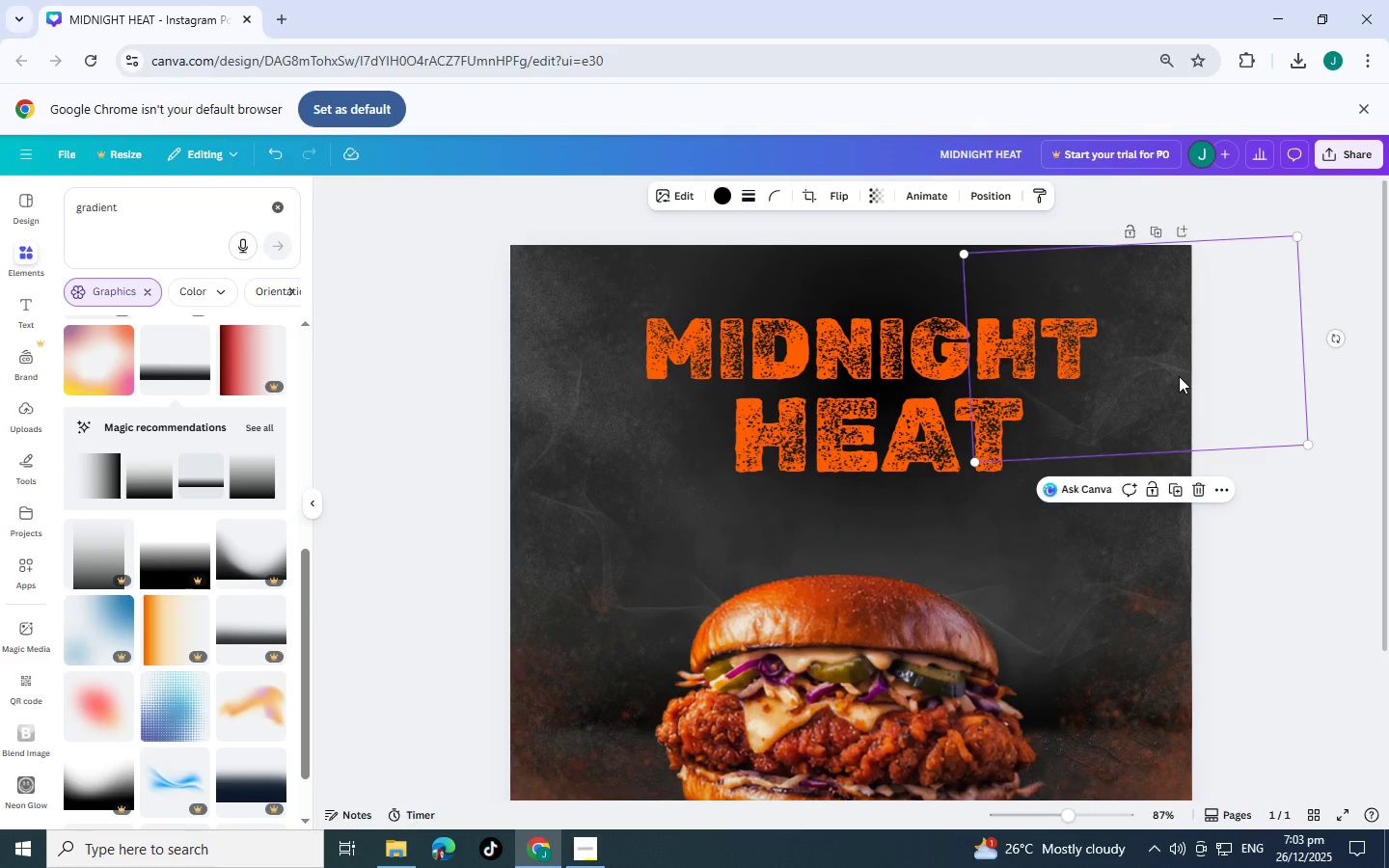 
key(Control+V)
 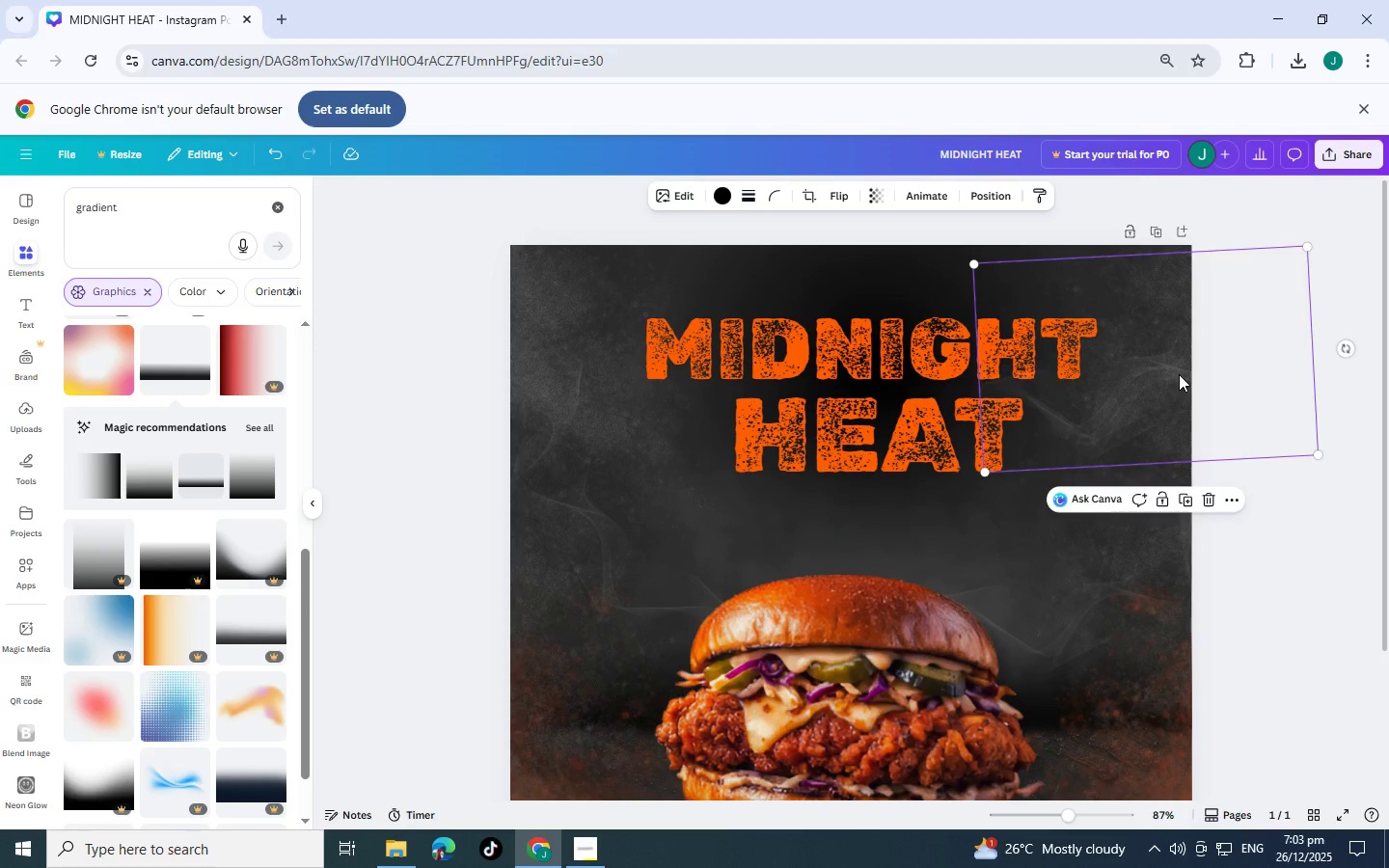 
left_click_drag(start_coordinate=[1179, 376], to_coordinate=[580, 351])
 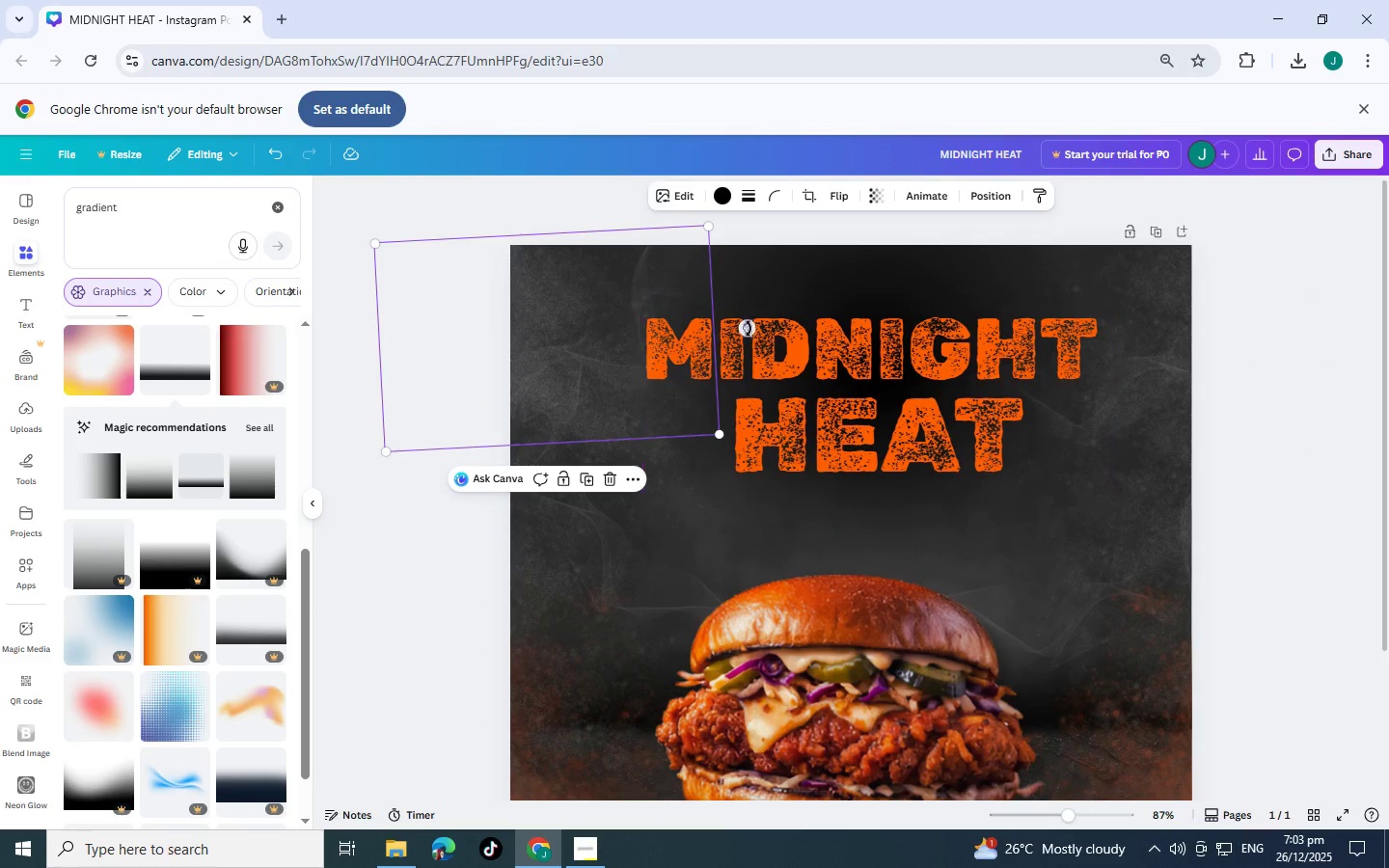 
left_click_drag(start_coordinate=[749, 328], to_coordinate=[412, 247])
 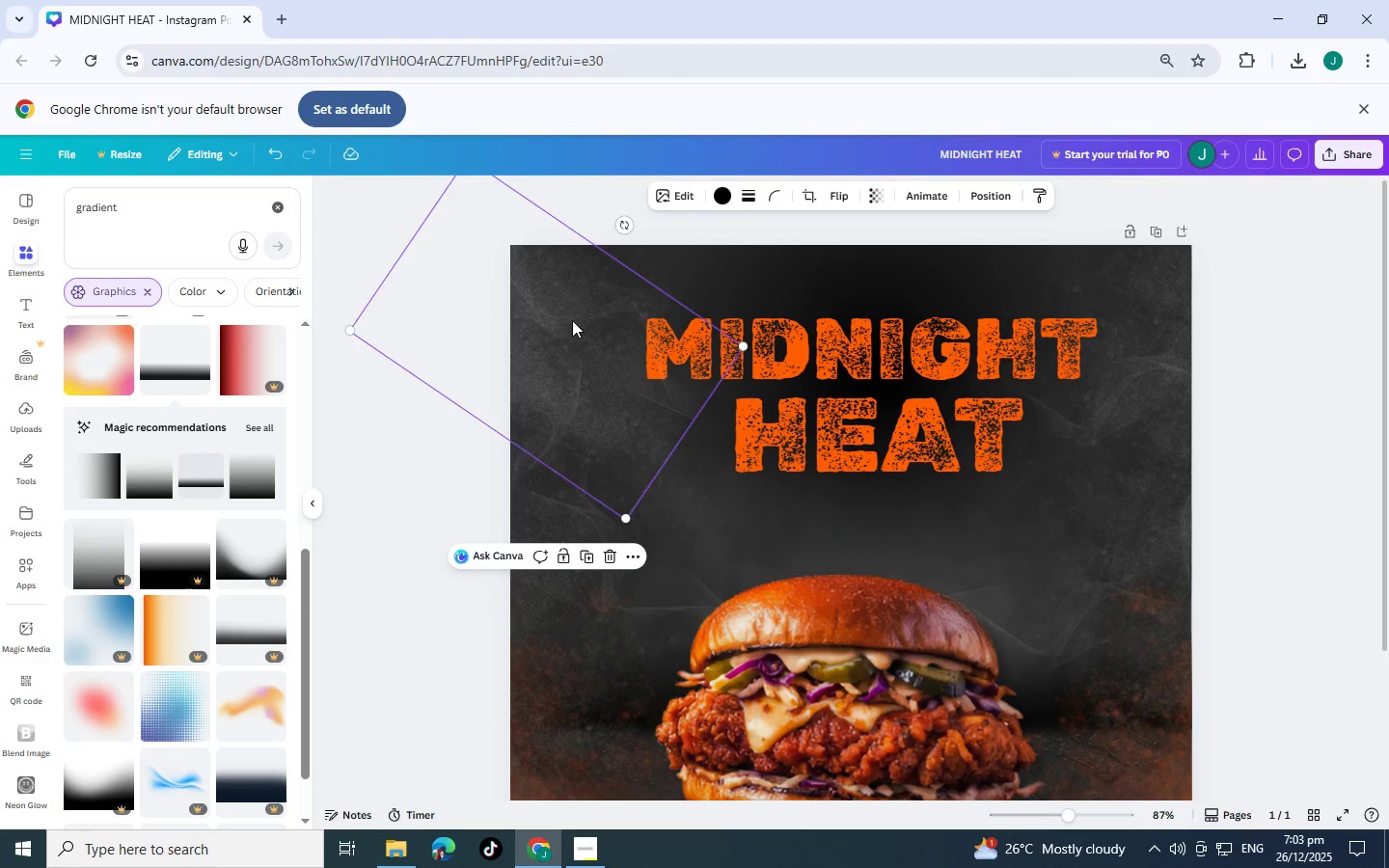 
left_click_drag(start_coordinate=[572, 320], to_coordinate=[557, 352])
 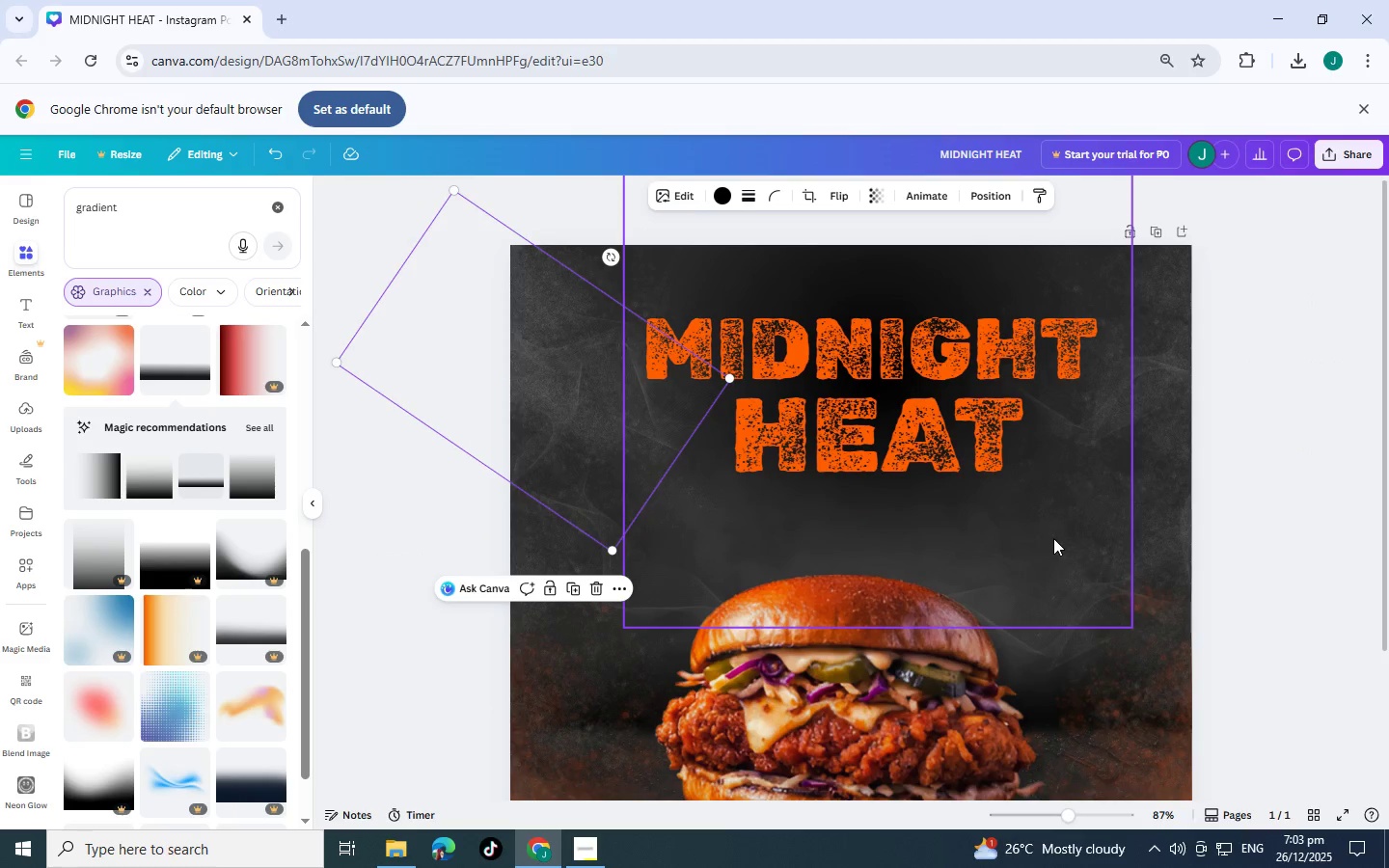 
left_click([900, 410])
 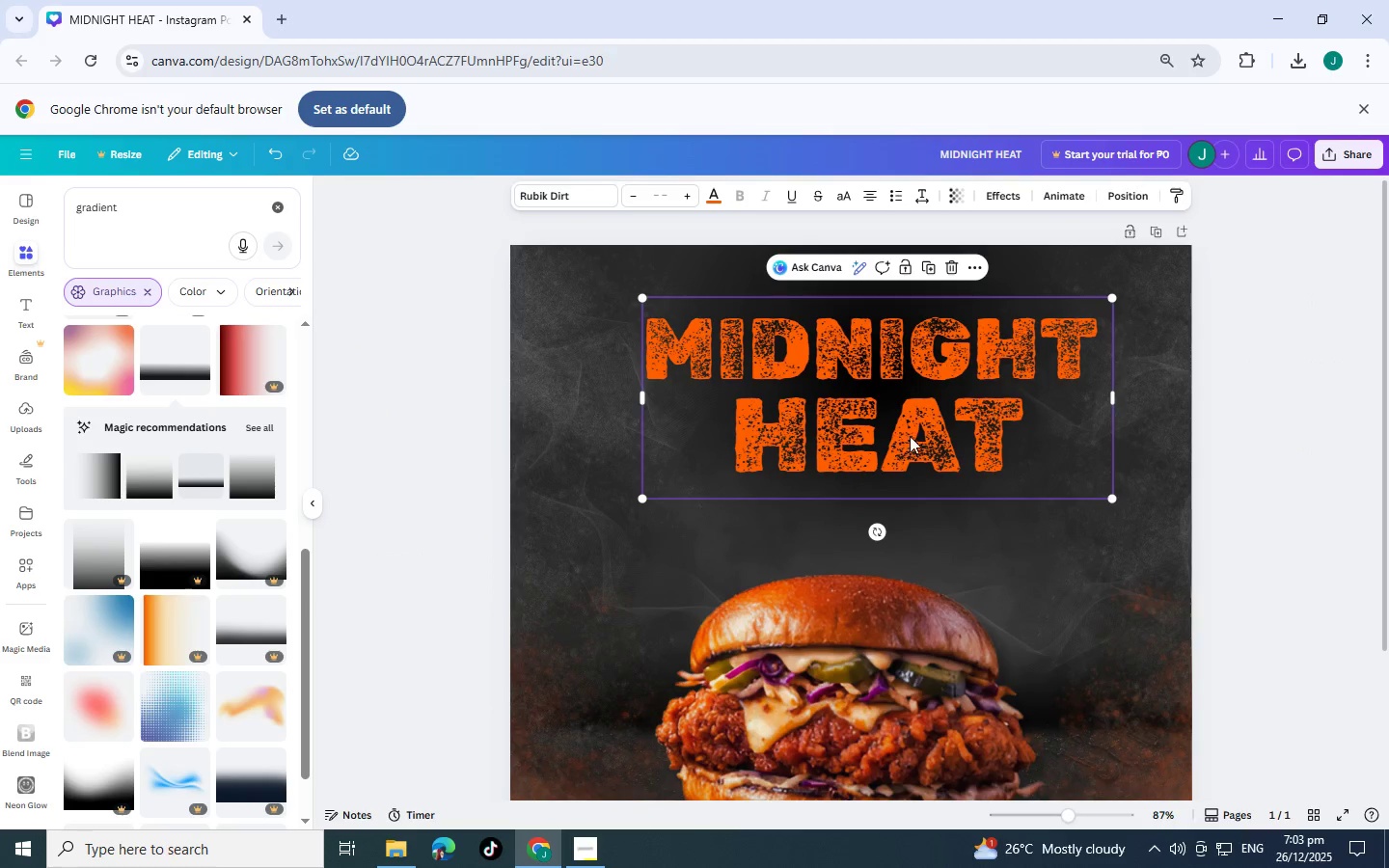 
scroll: coordinate [1053, 538], scroll_direction: up, amount: 1.0
 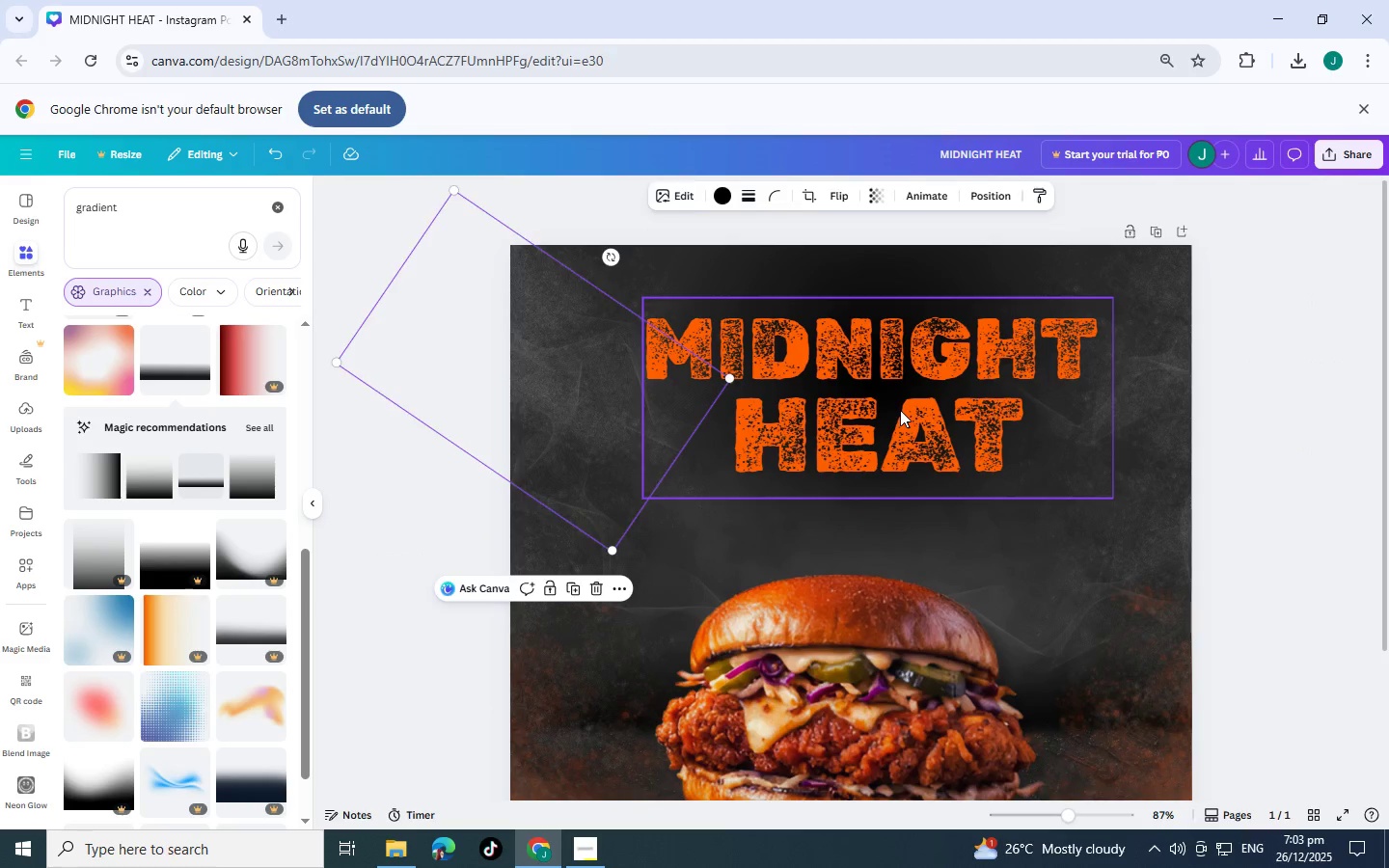 
key(Control+C)
 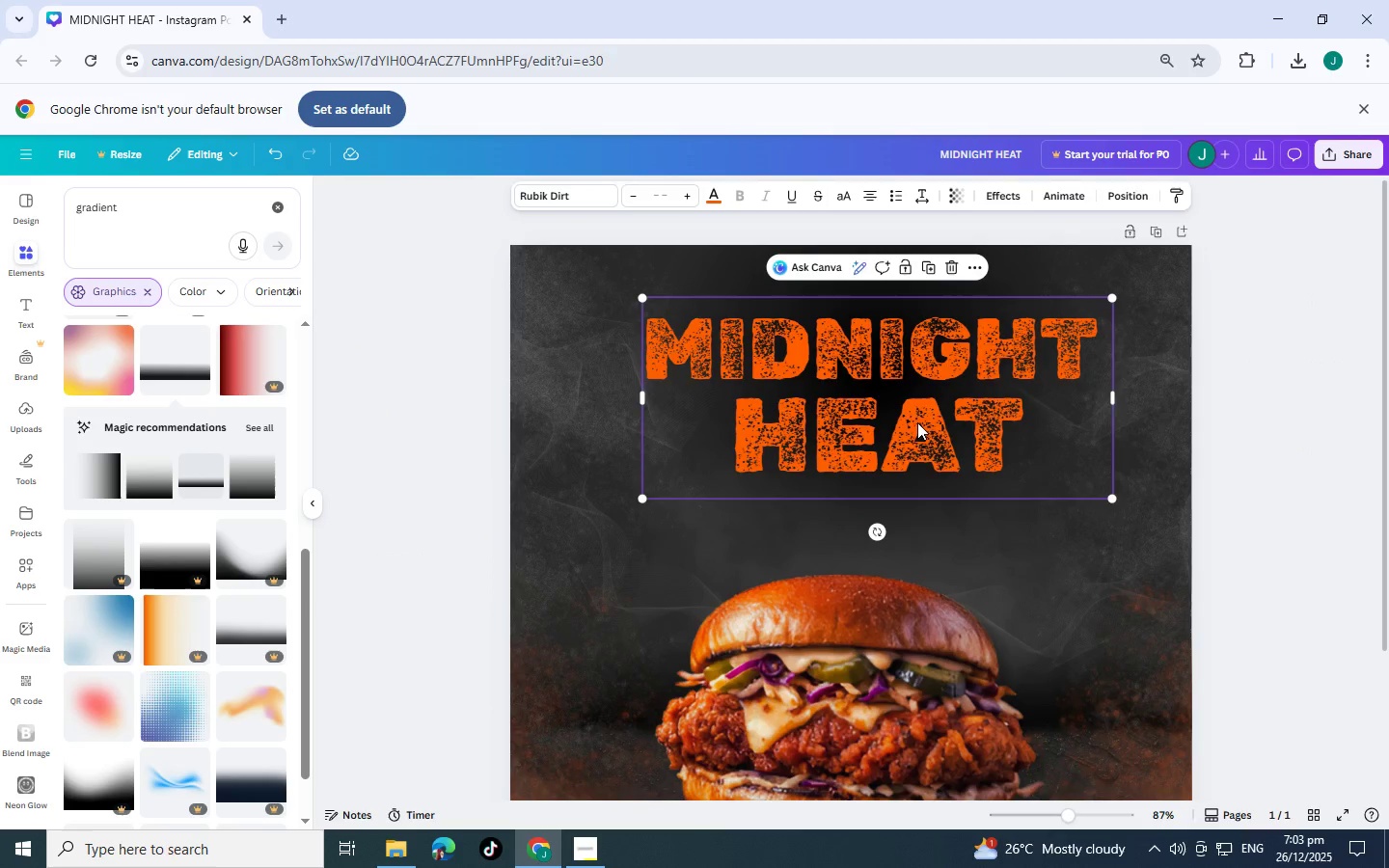 
key(Control+V)
 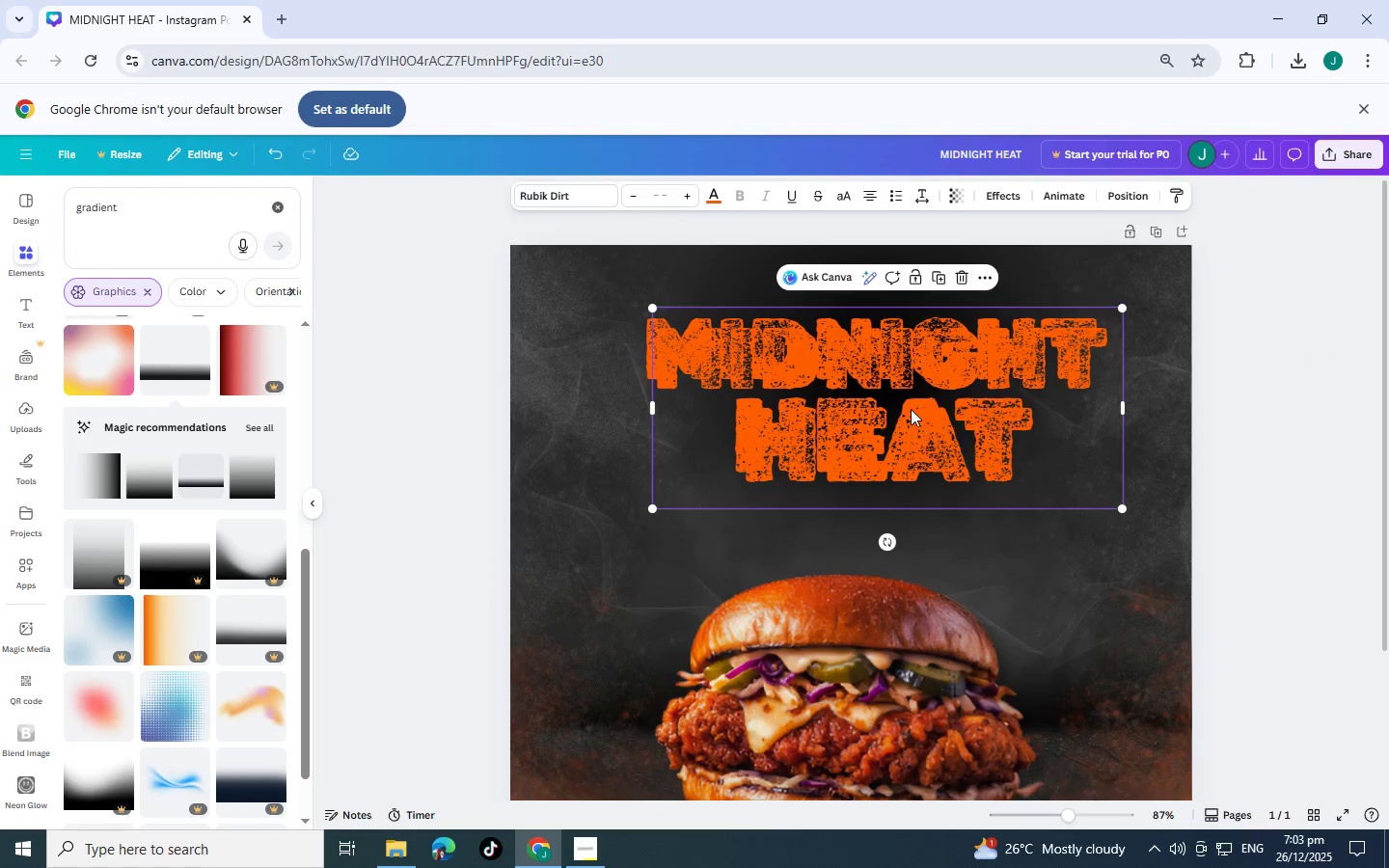 
left_click_drag(start_coordinate=[911, 409], to_coordinate=[908, 503])
 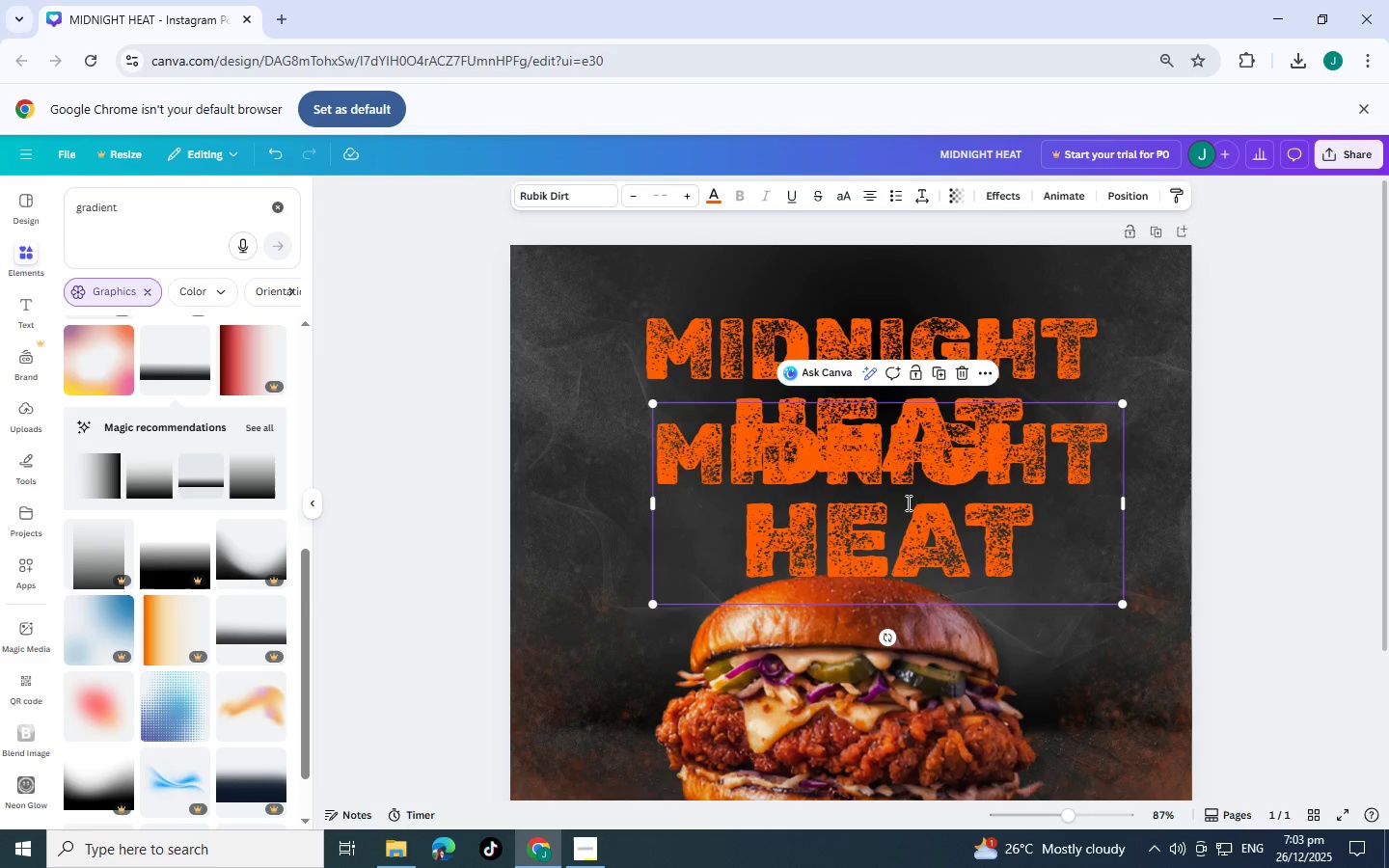 
double_click([907, 502])
 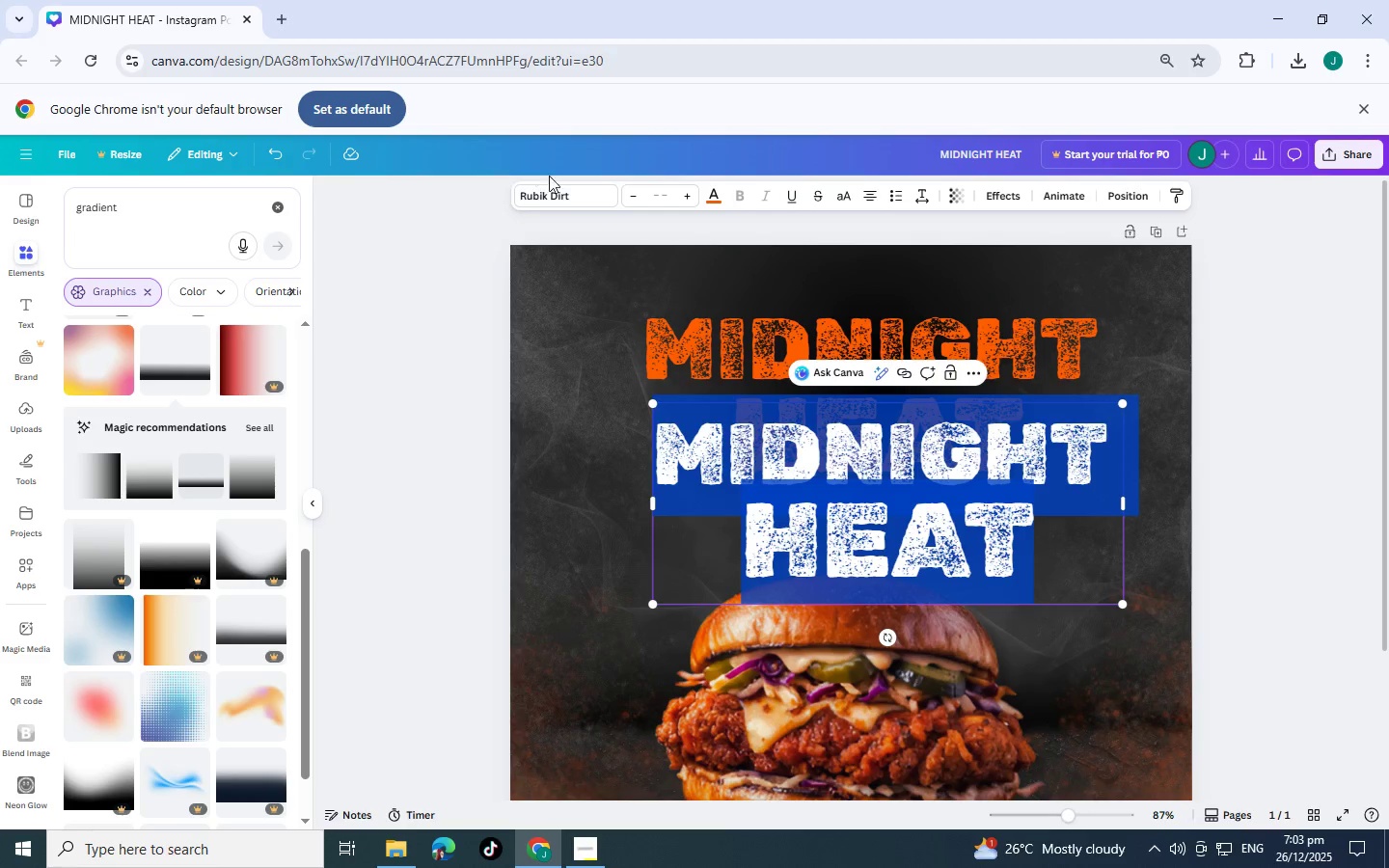 
left_click([583, 203])
 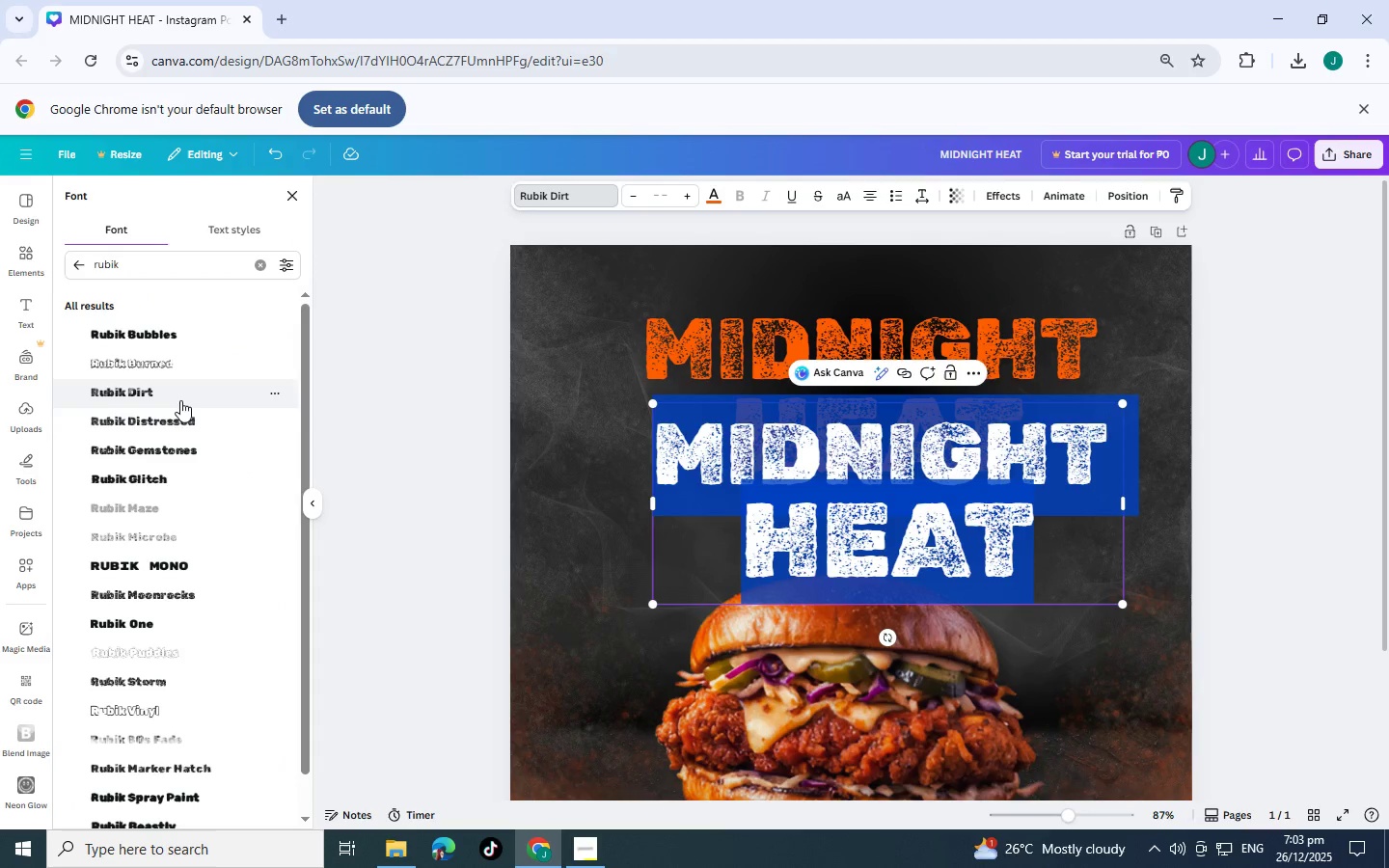 
key(Control+Z)
 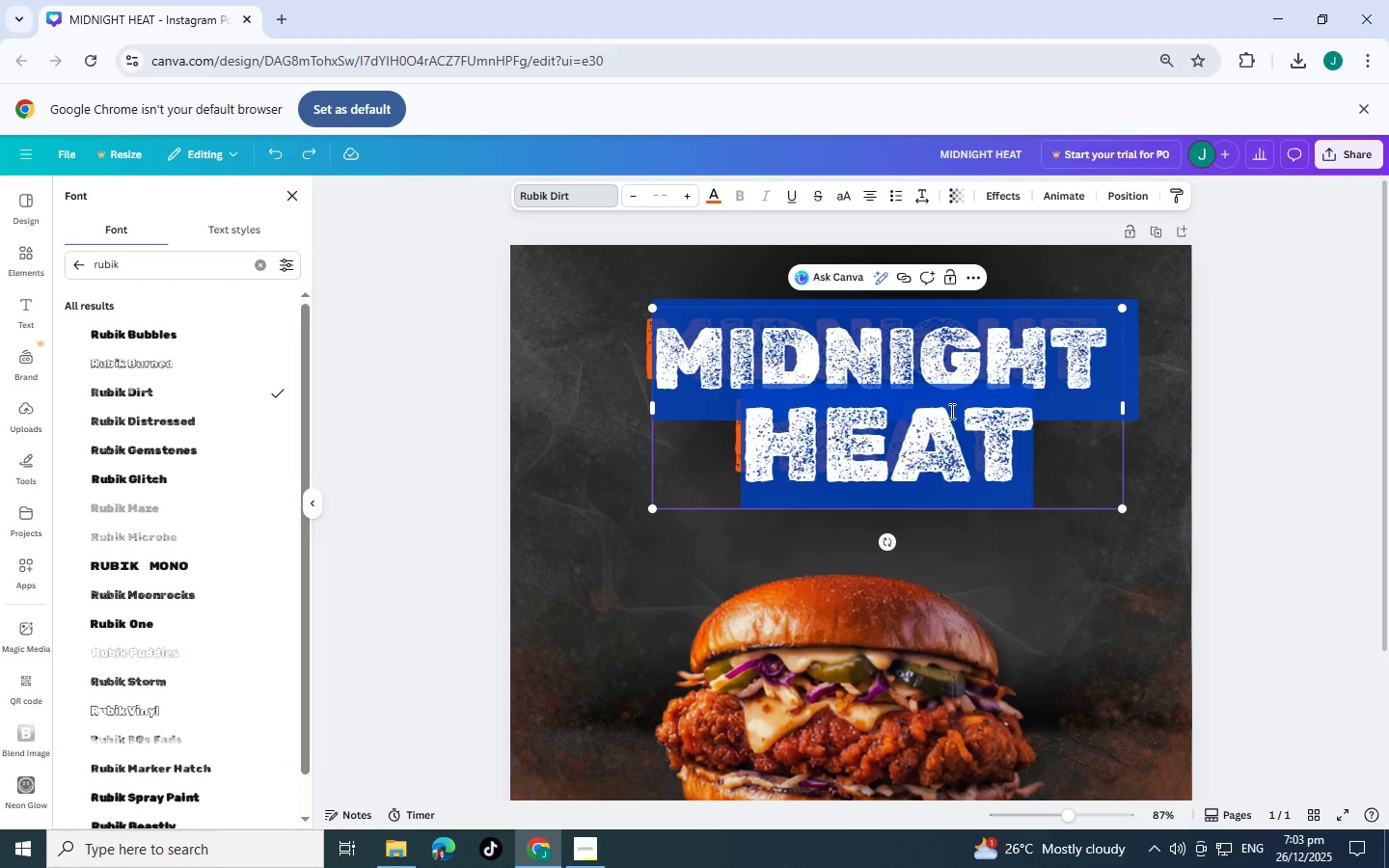 
key(Control+Z)
 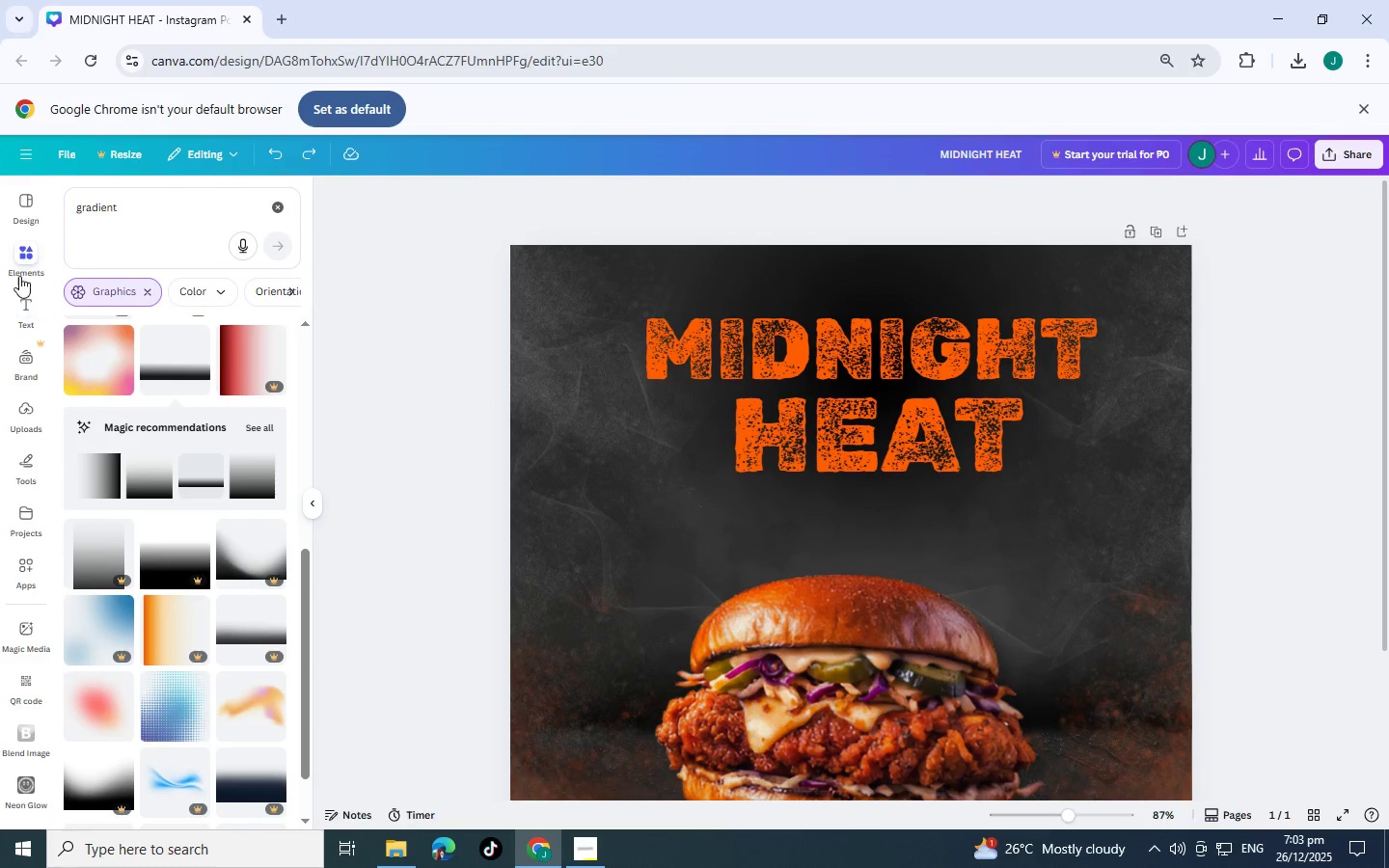 
left_click([27, 307])
 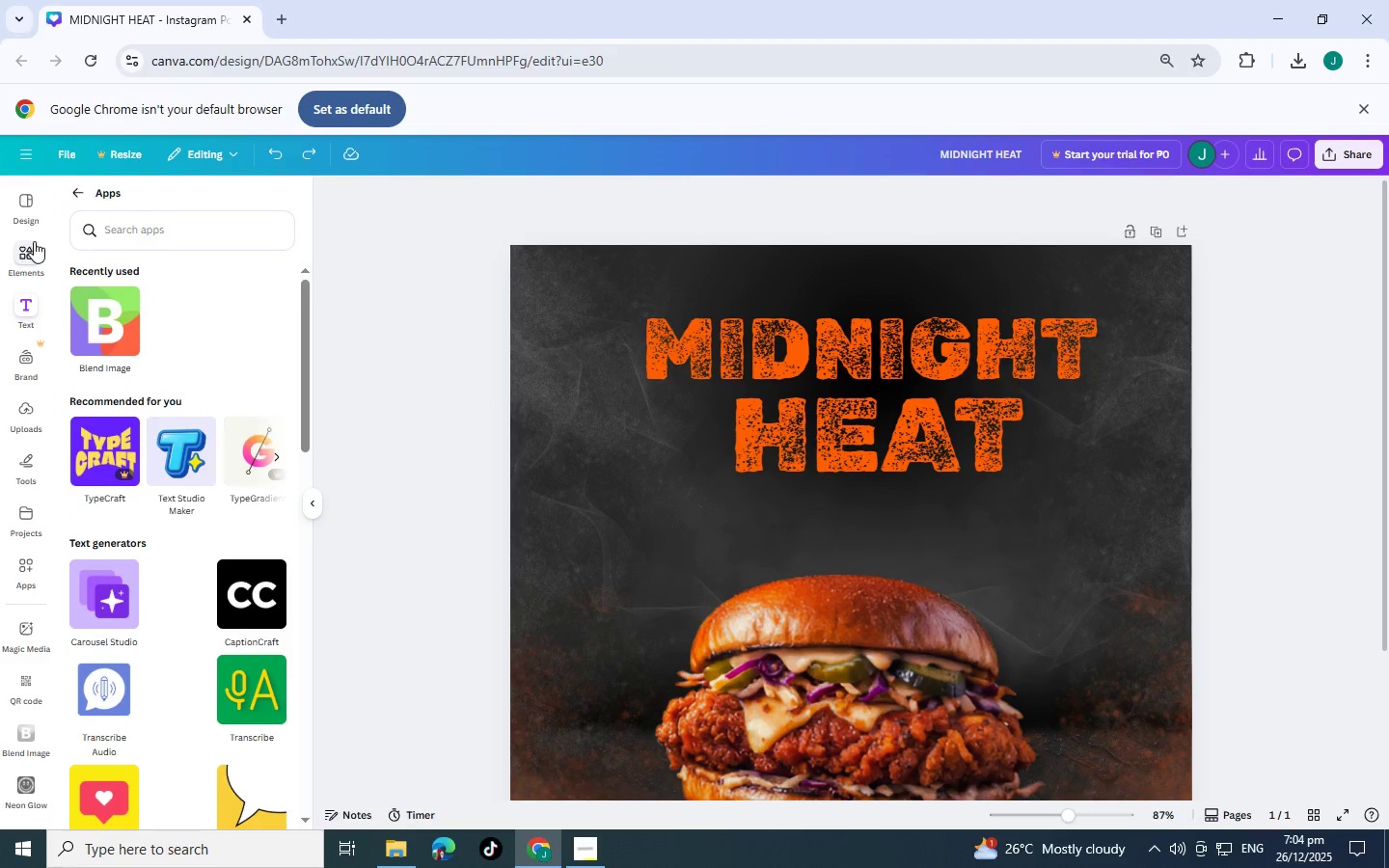 
left_click([87, 190])
 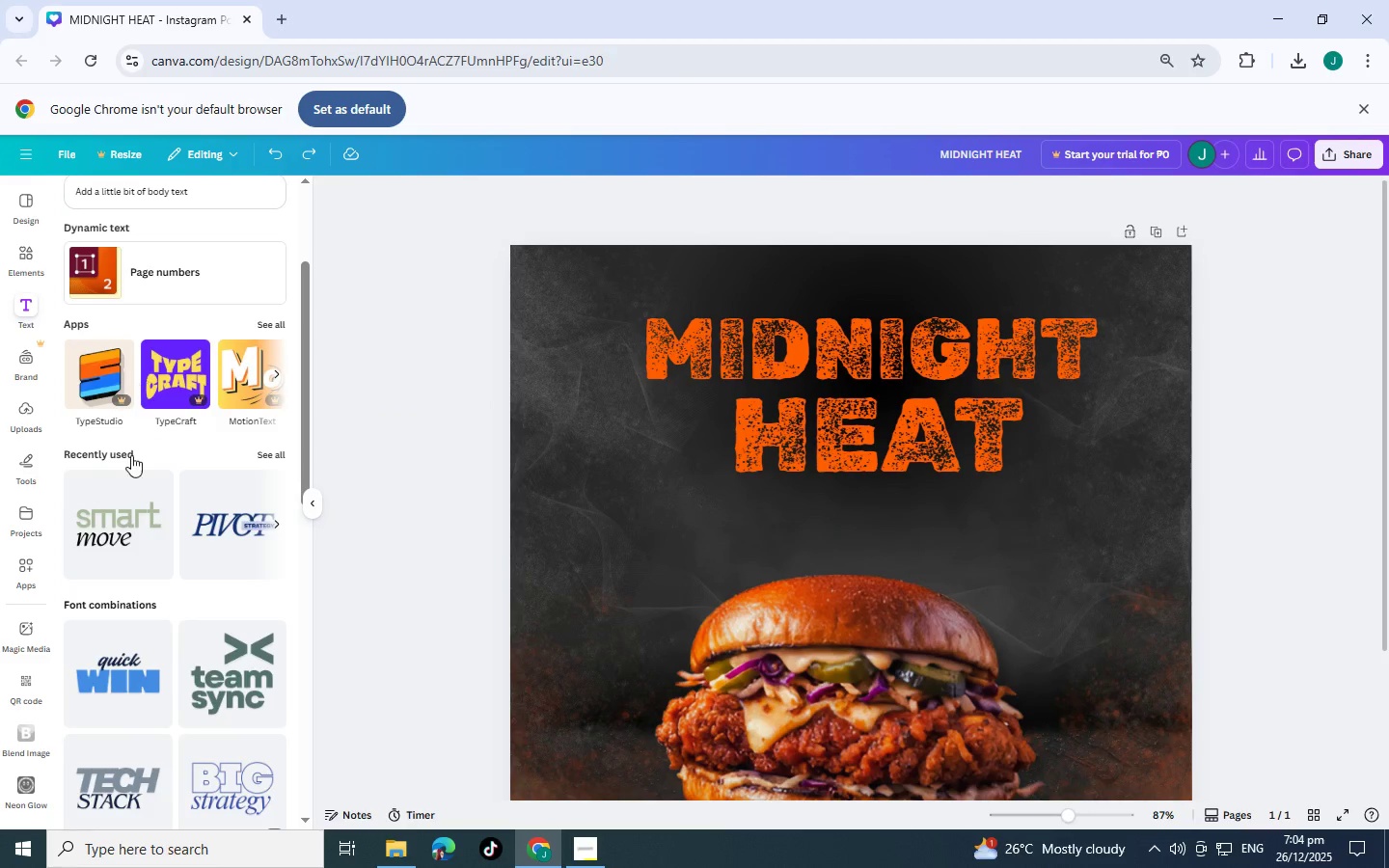 
scroll: coordinate [91, 311], scroll_direction: up, amount: 17.0
 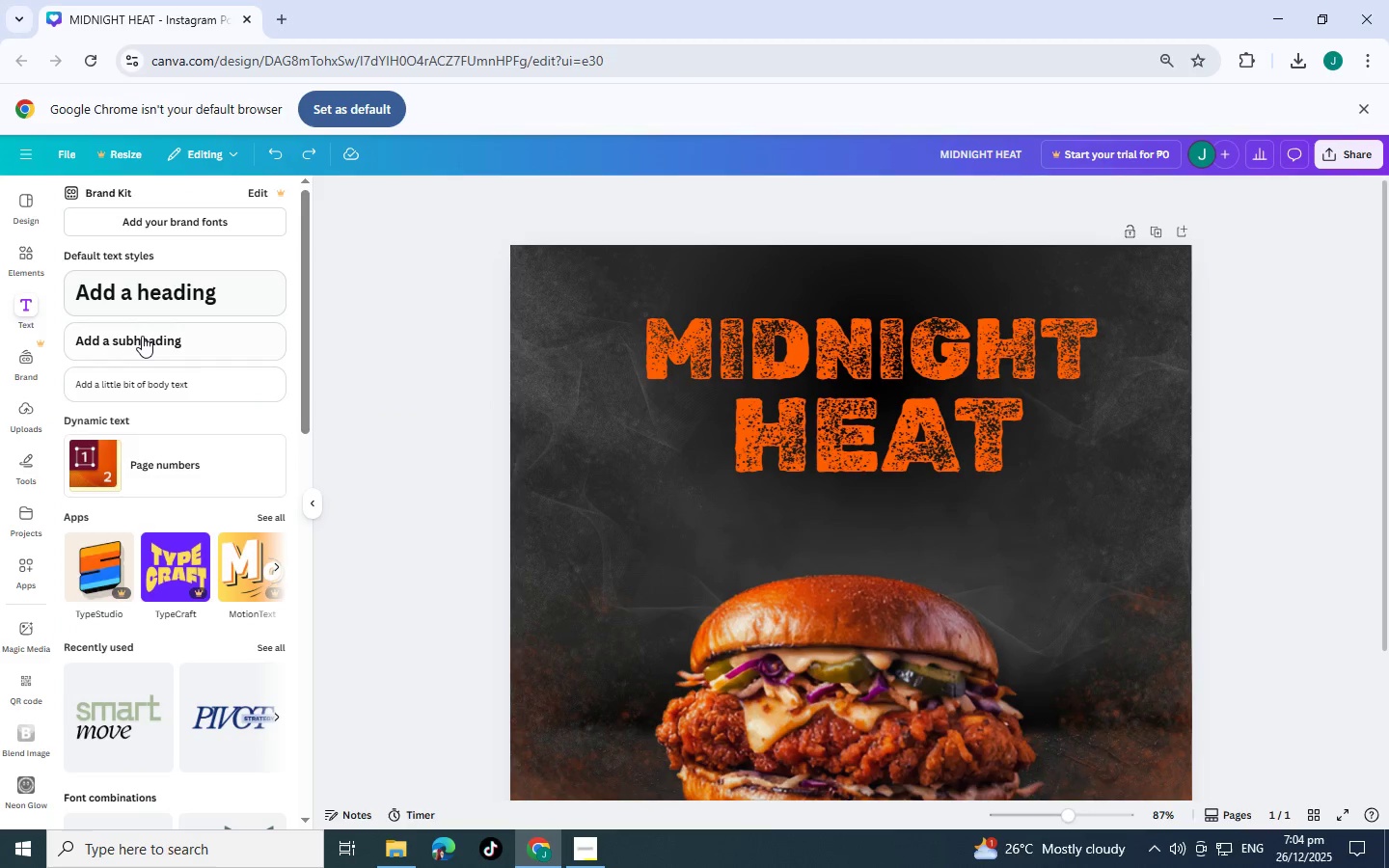 
left_click([143, 336])
 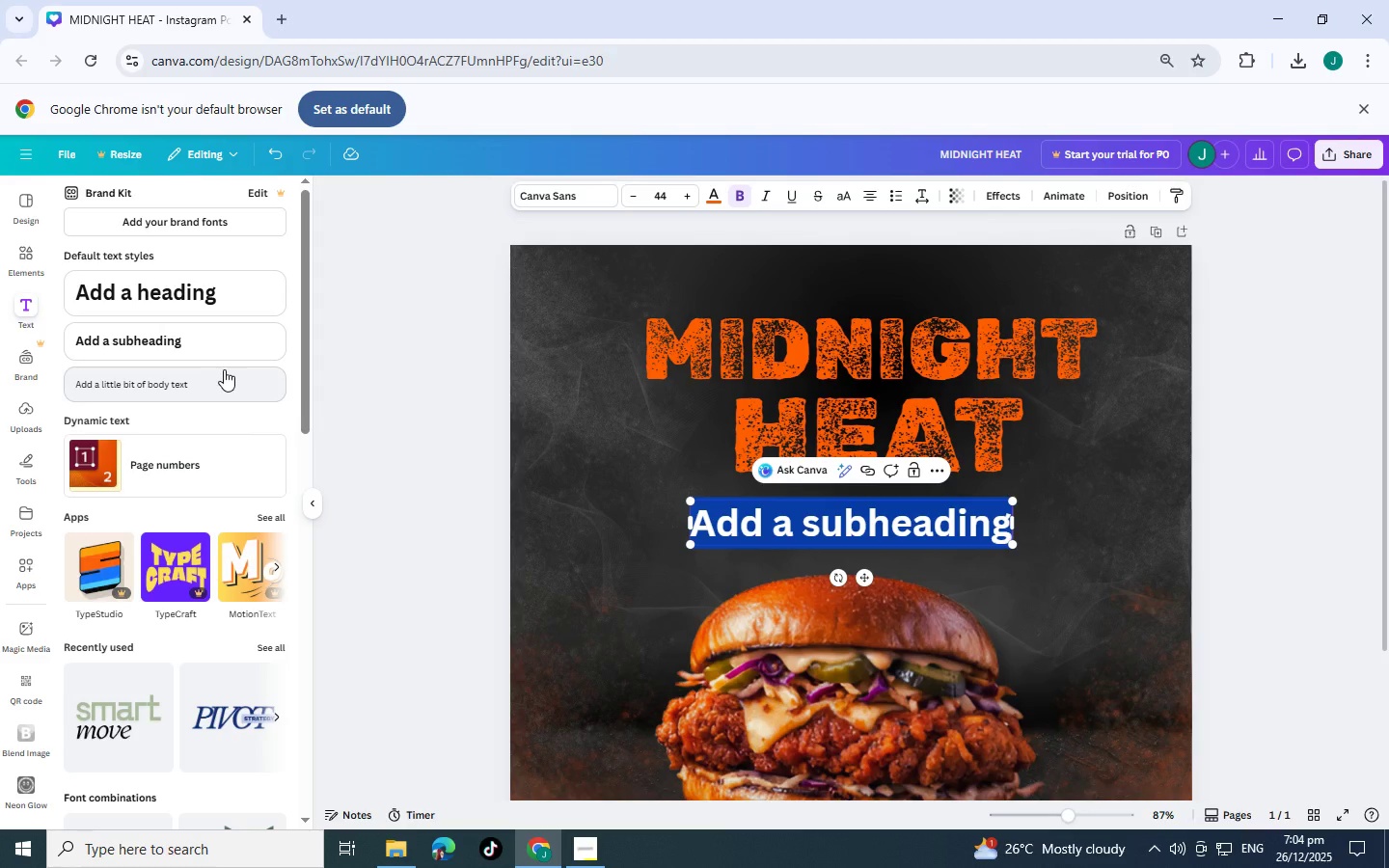 
wait(5.17)
 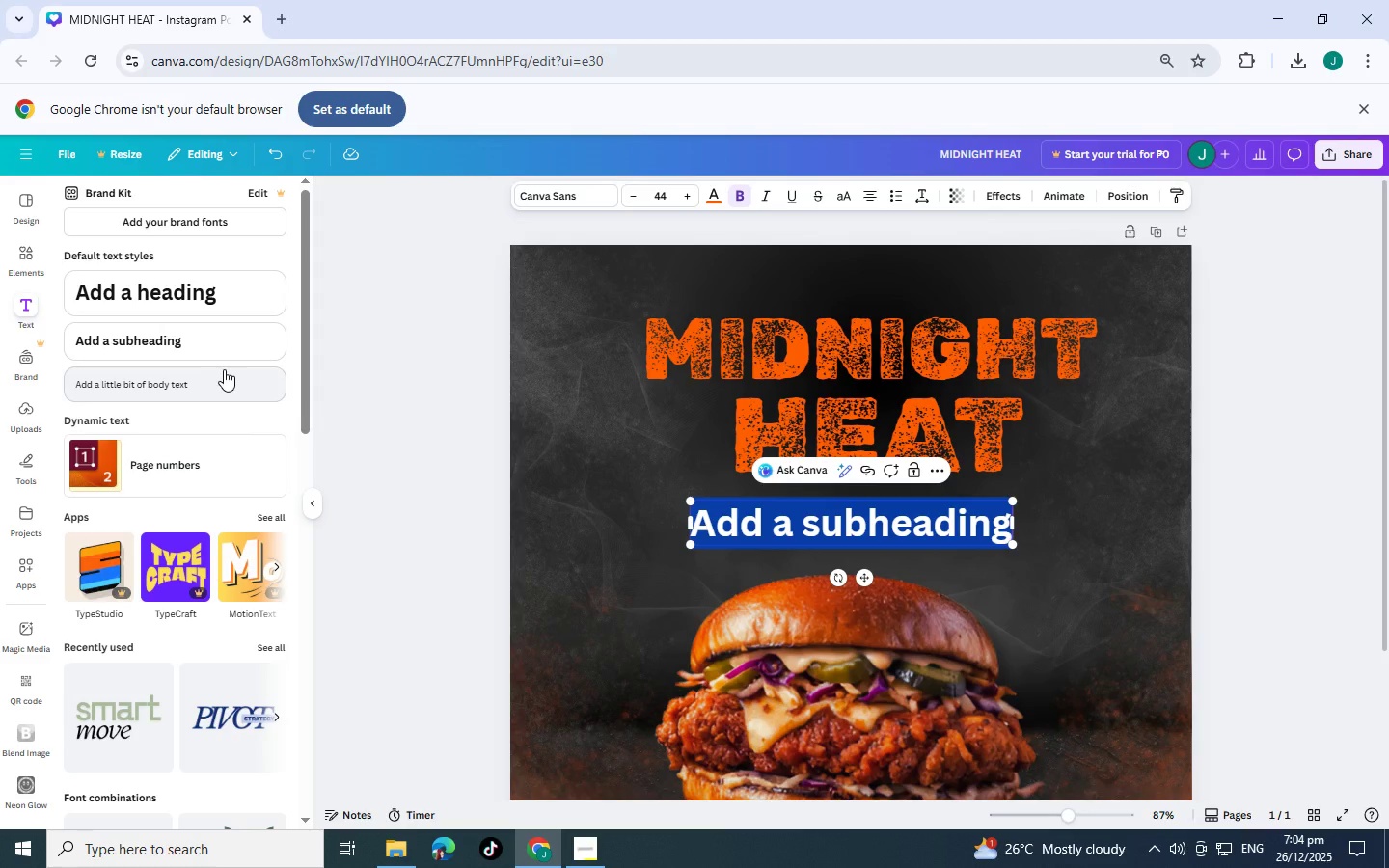 
type(NA)
key(Backspace)
type(ashbi)
key(Backspace)
key(Backspace)
type(ville-Cajun Spicy Fried Chicken Ssandwich)
 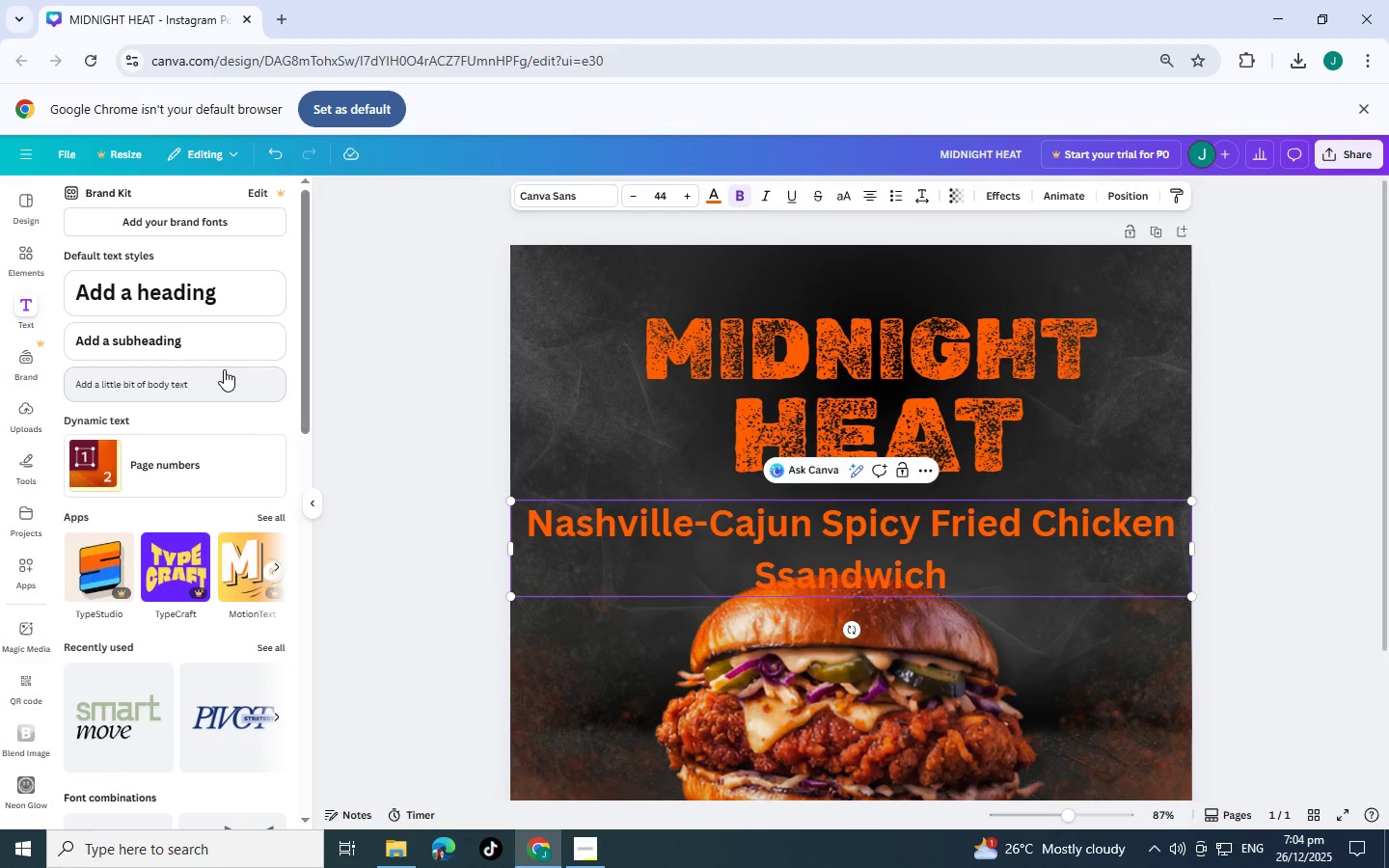 
left_click([798, 580])
 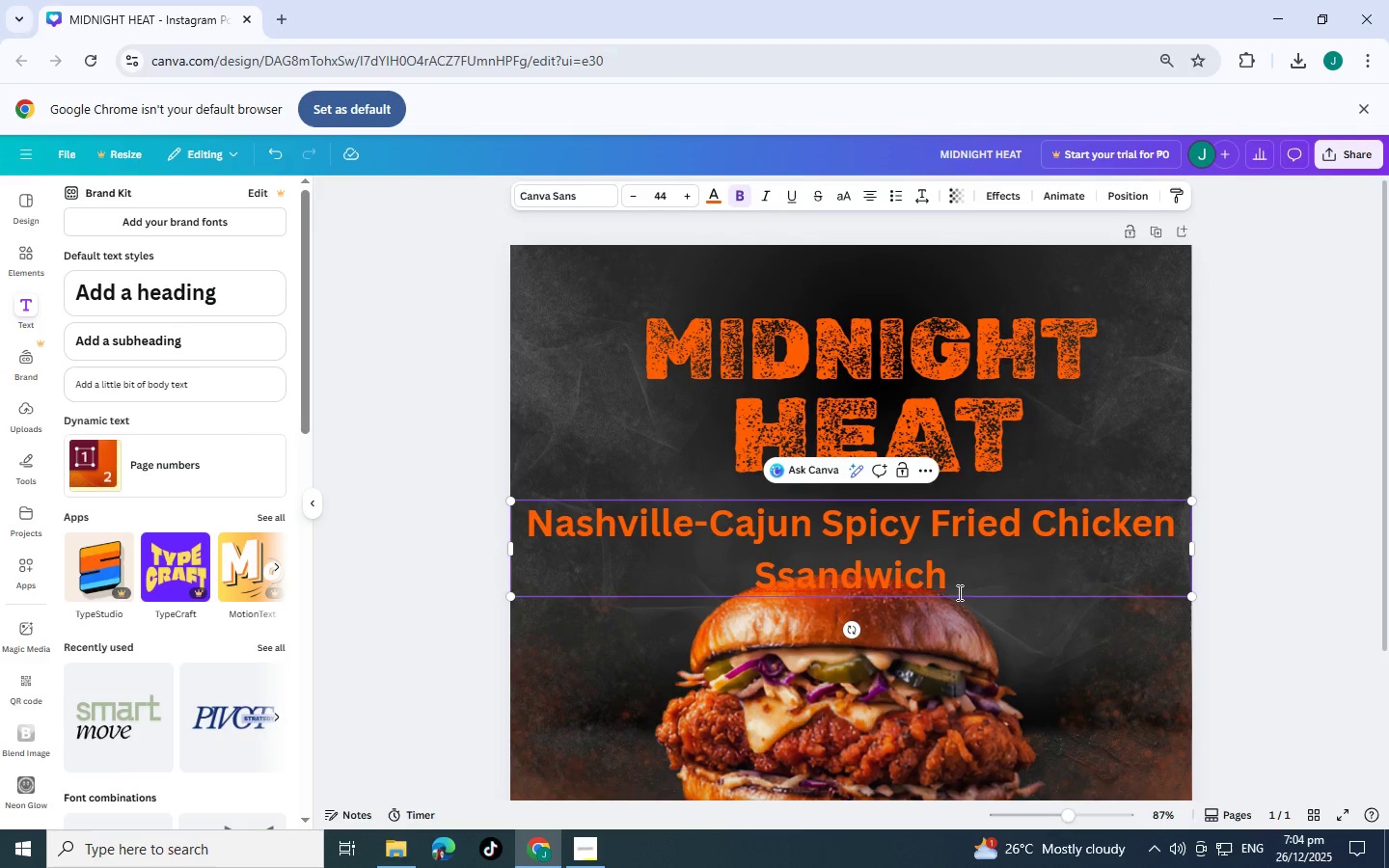 
key(Backspace)
 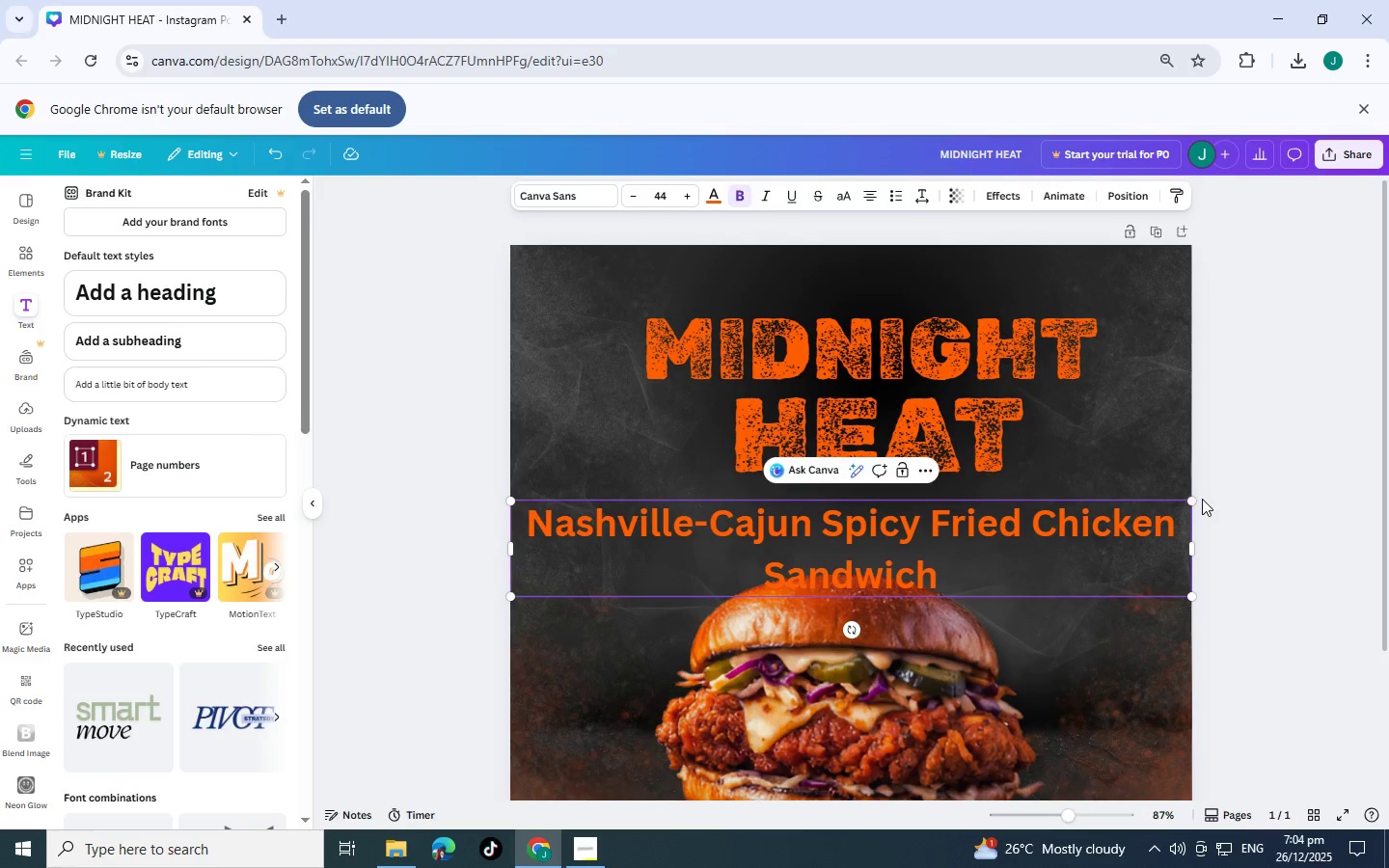 
left_click_drag(start_coordinate=[1196, 500], to_coordinate=[925, 536])
 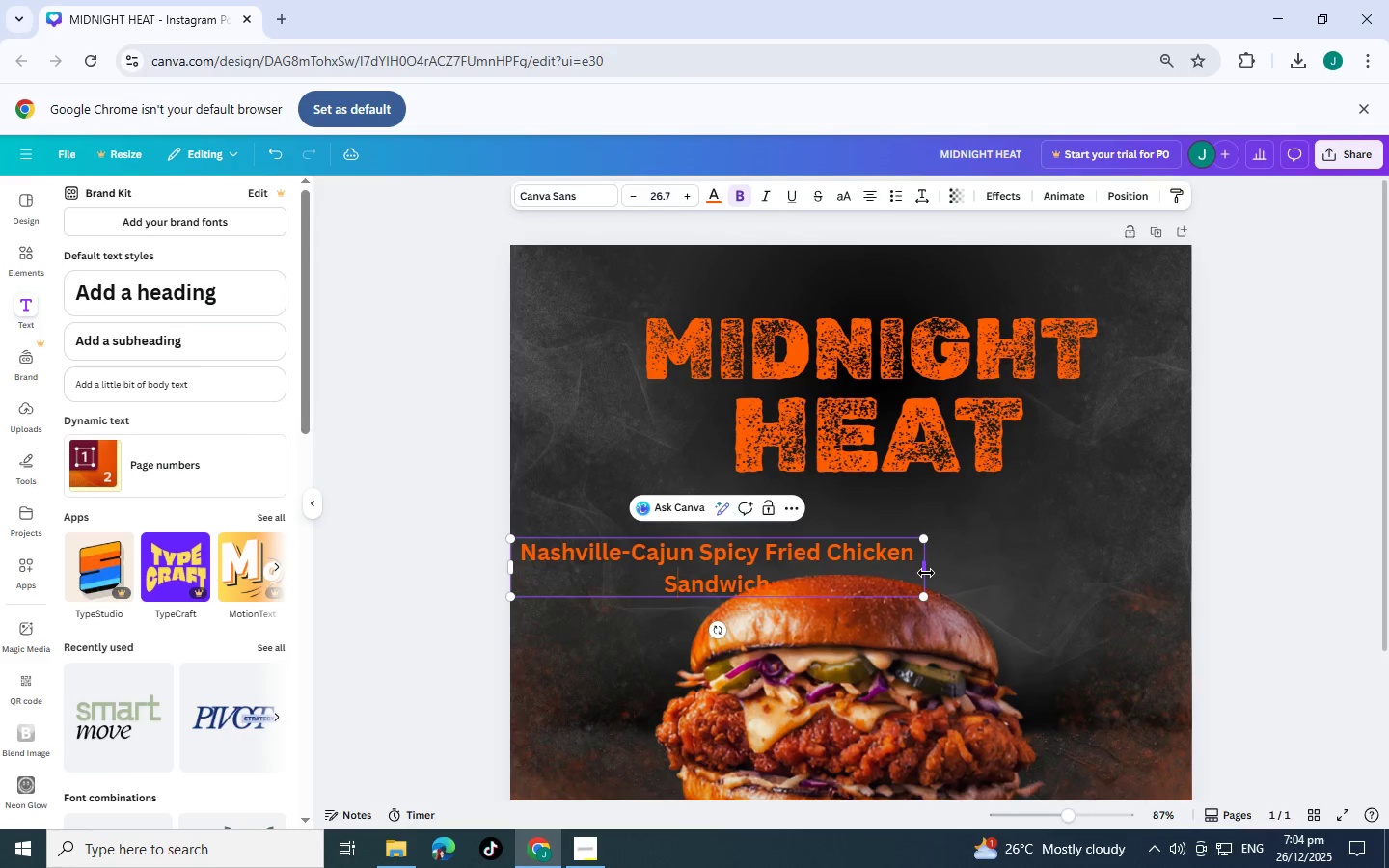 
left_click_drag(start_coordinate=[926, 573], to_coordinate=[1030, 562])
 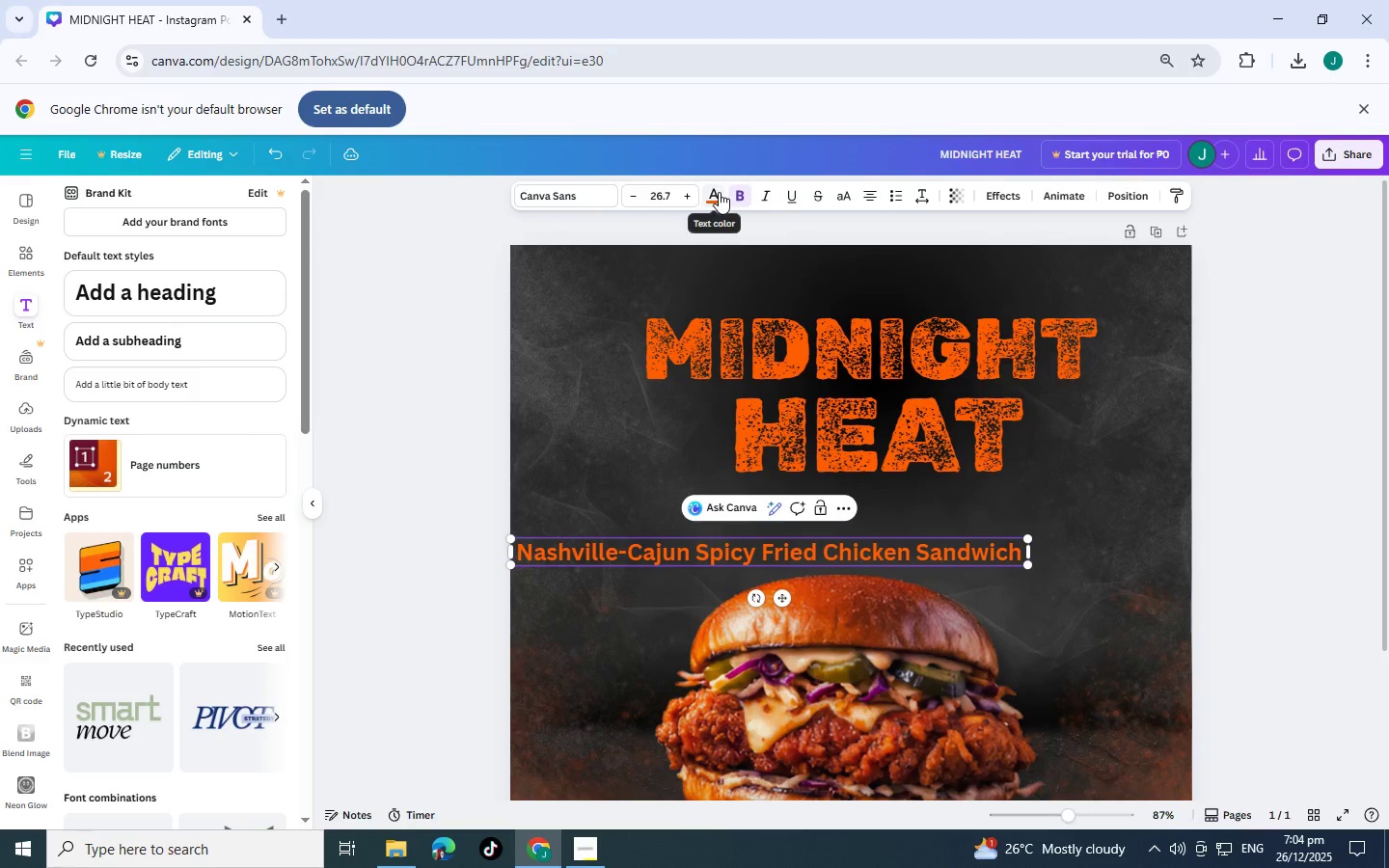 
left_click([719, 192])
 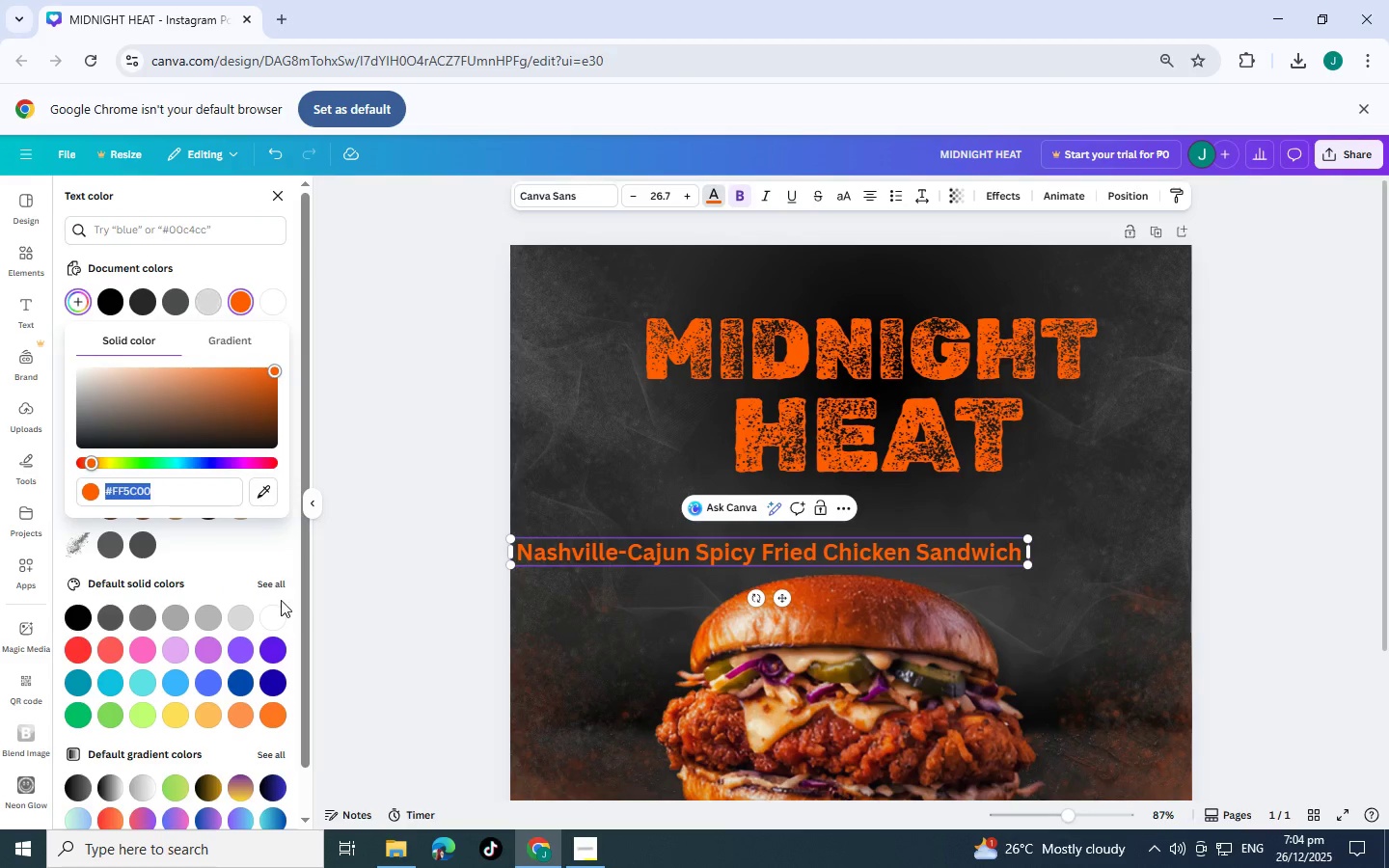 
left_click([275, 620])
 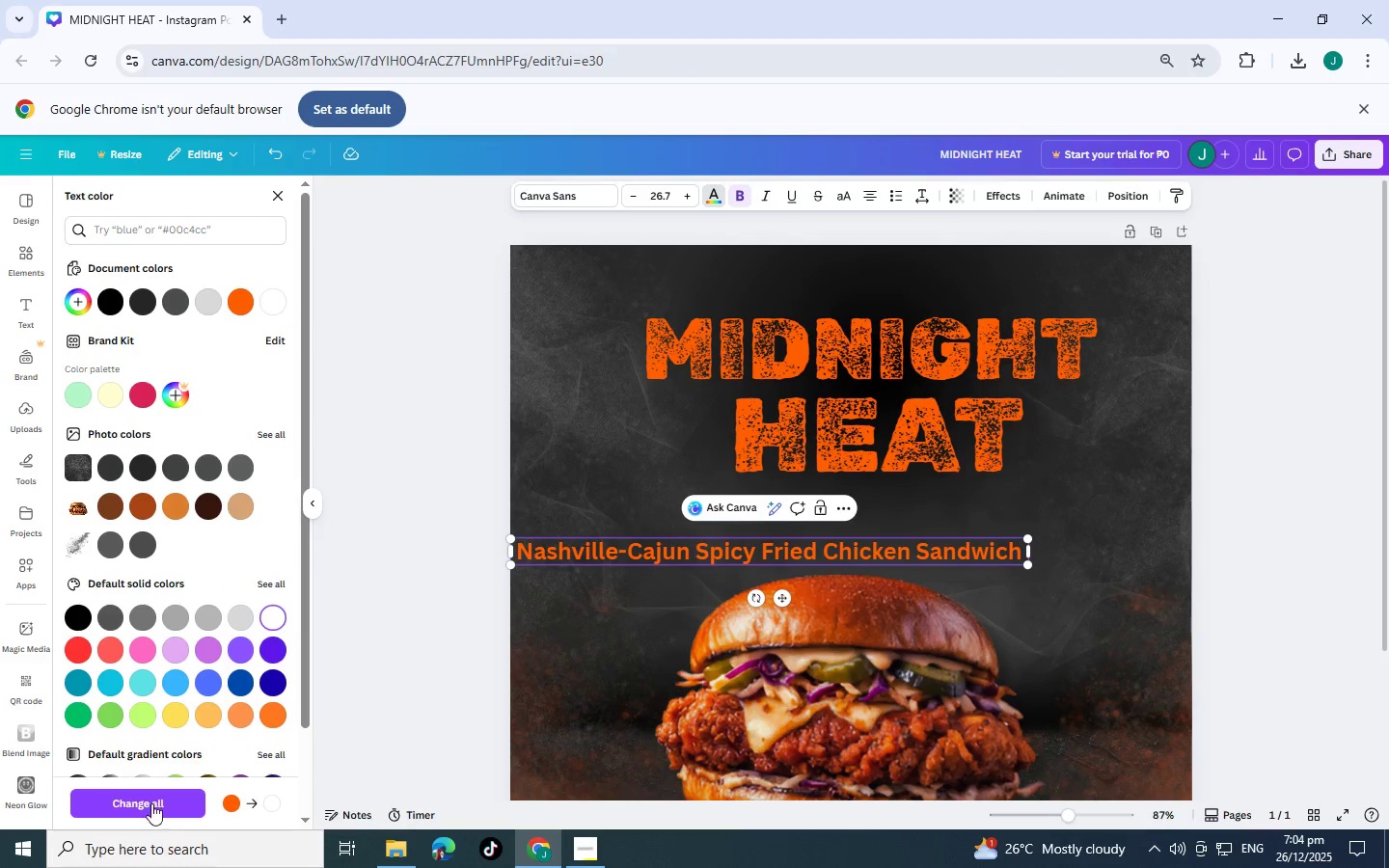 
left_click([434, 540])
 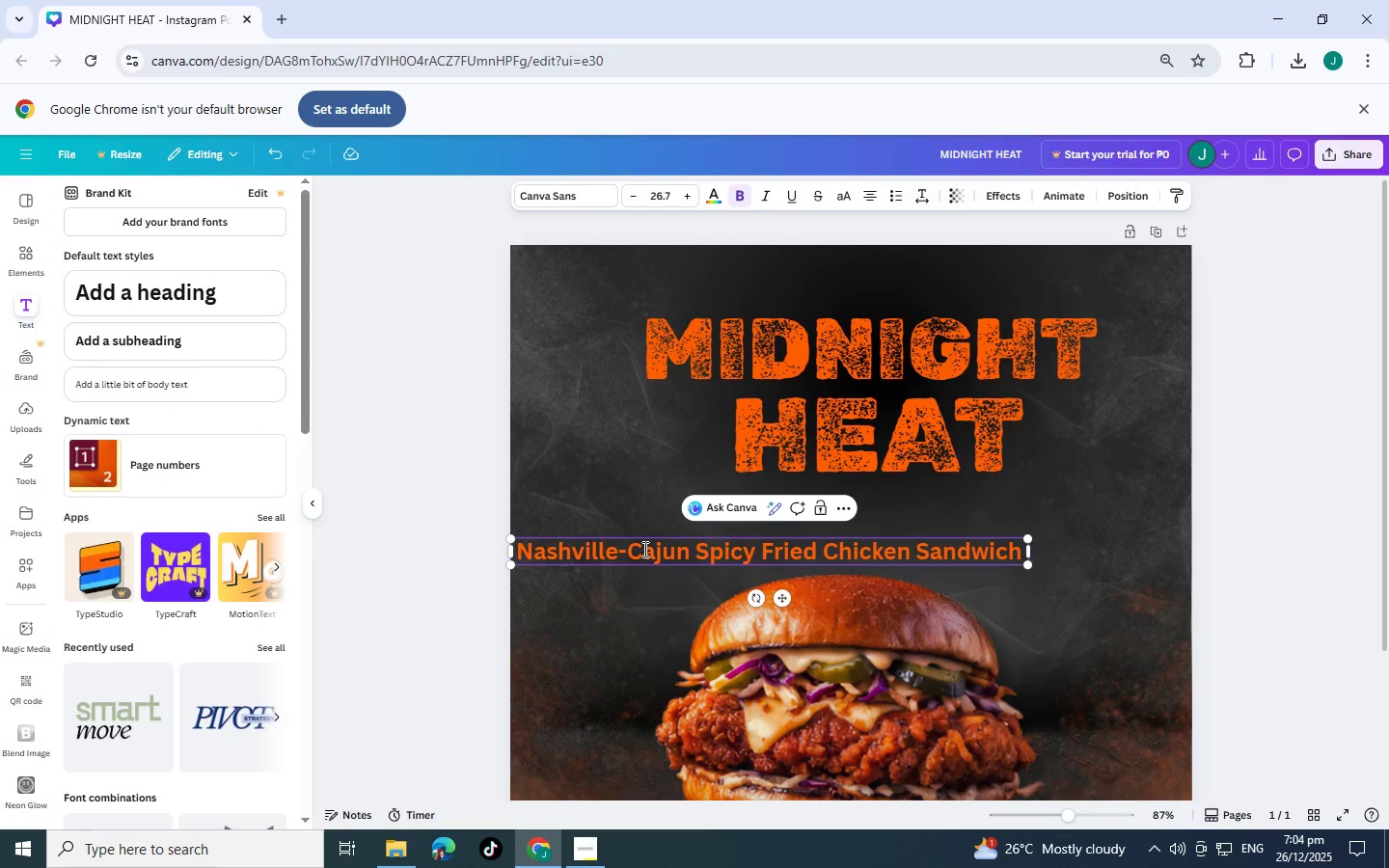 
double_click([643, 549])
 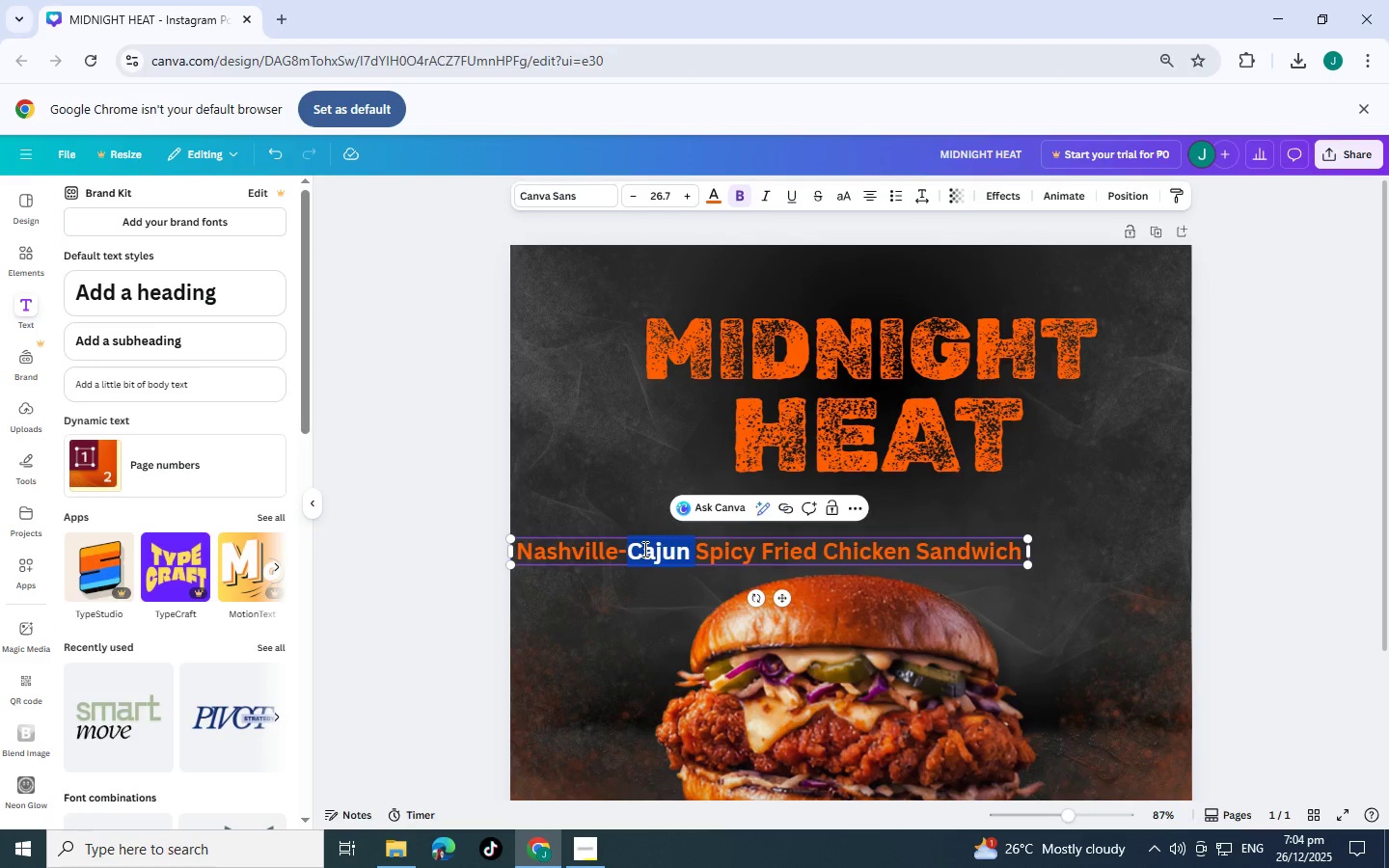 
triple_click([643, 549])
 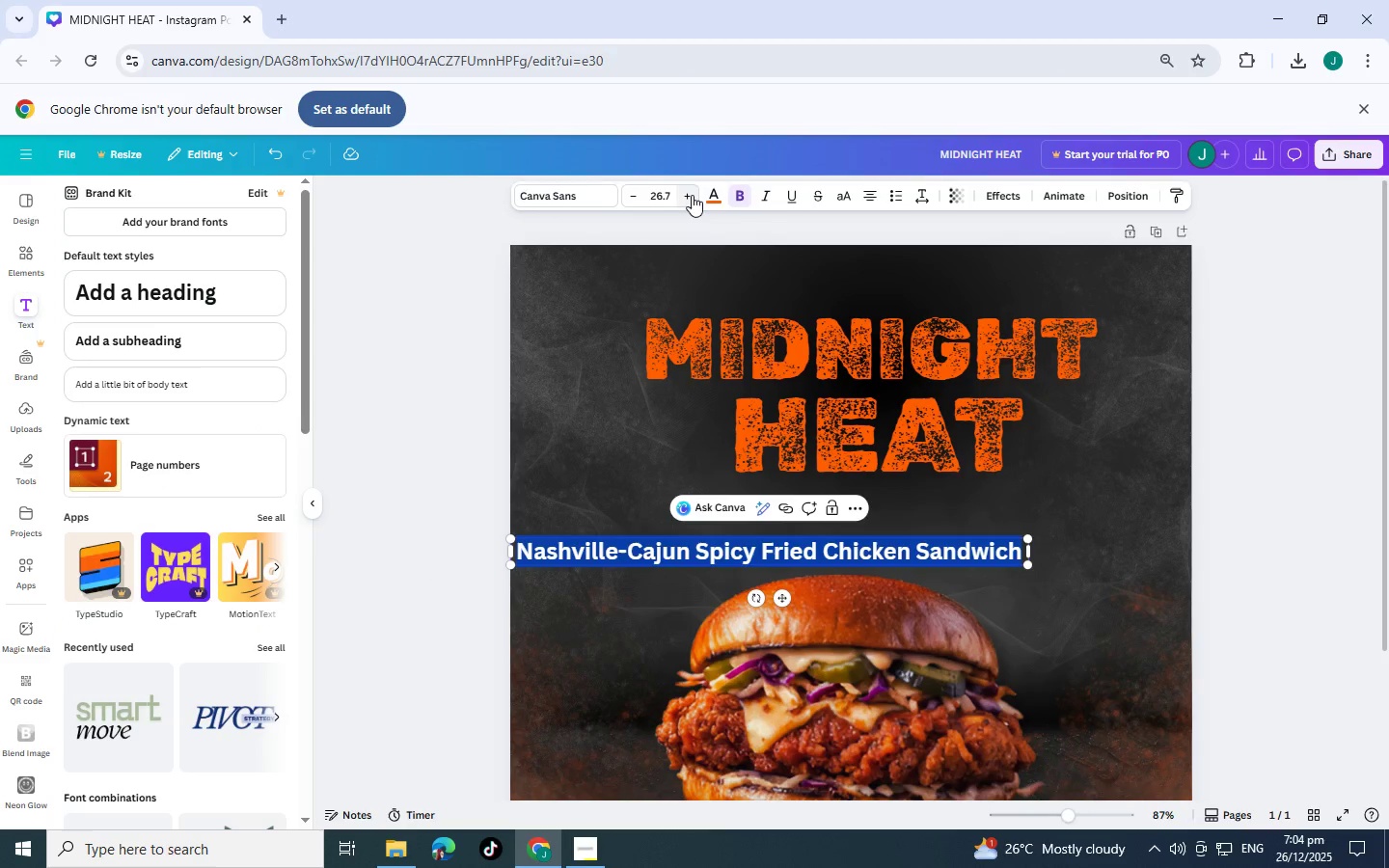 
left_click([712, 195])
 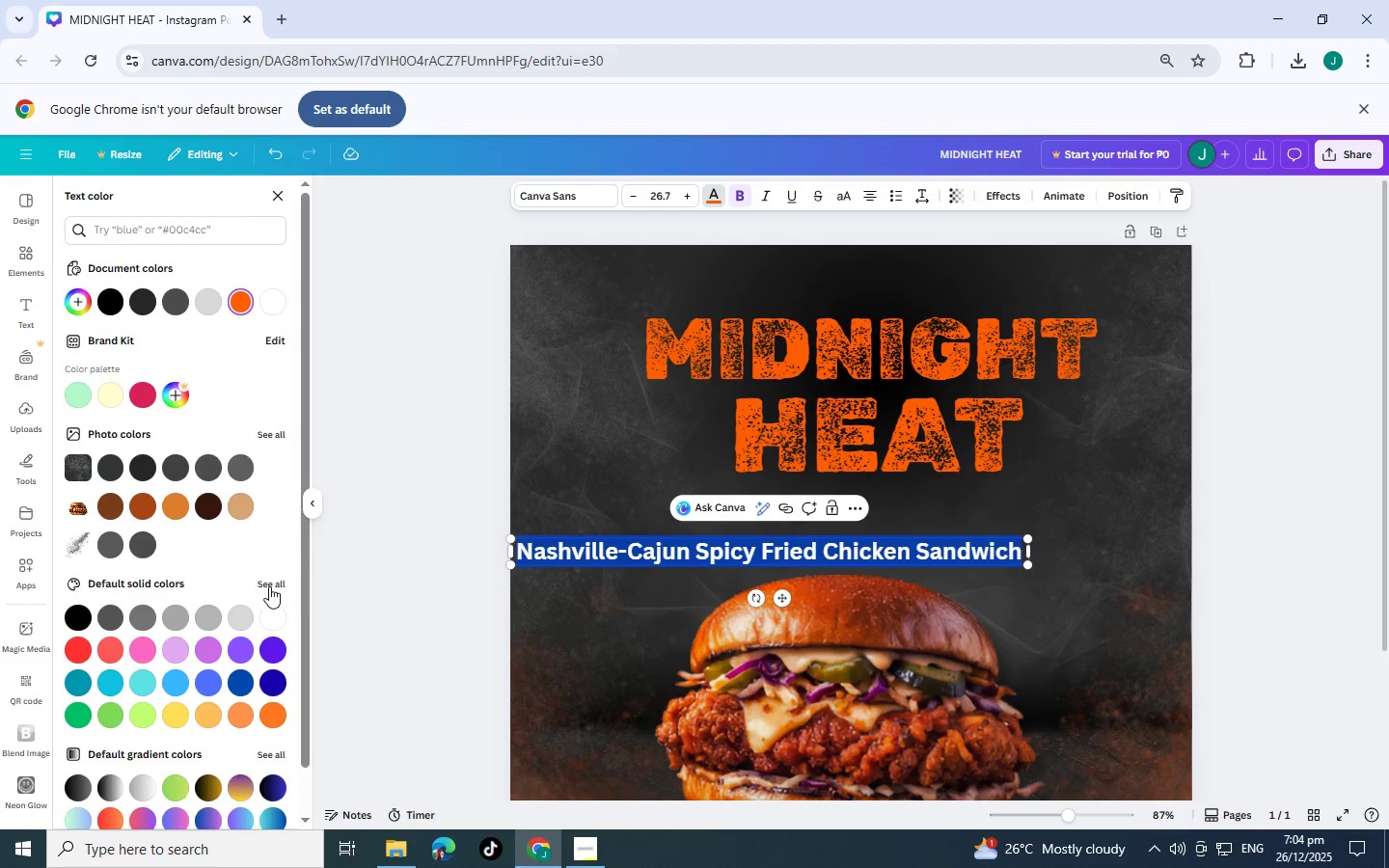 
left_click([271, 606])
 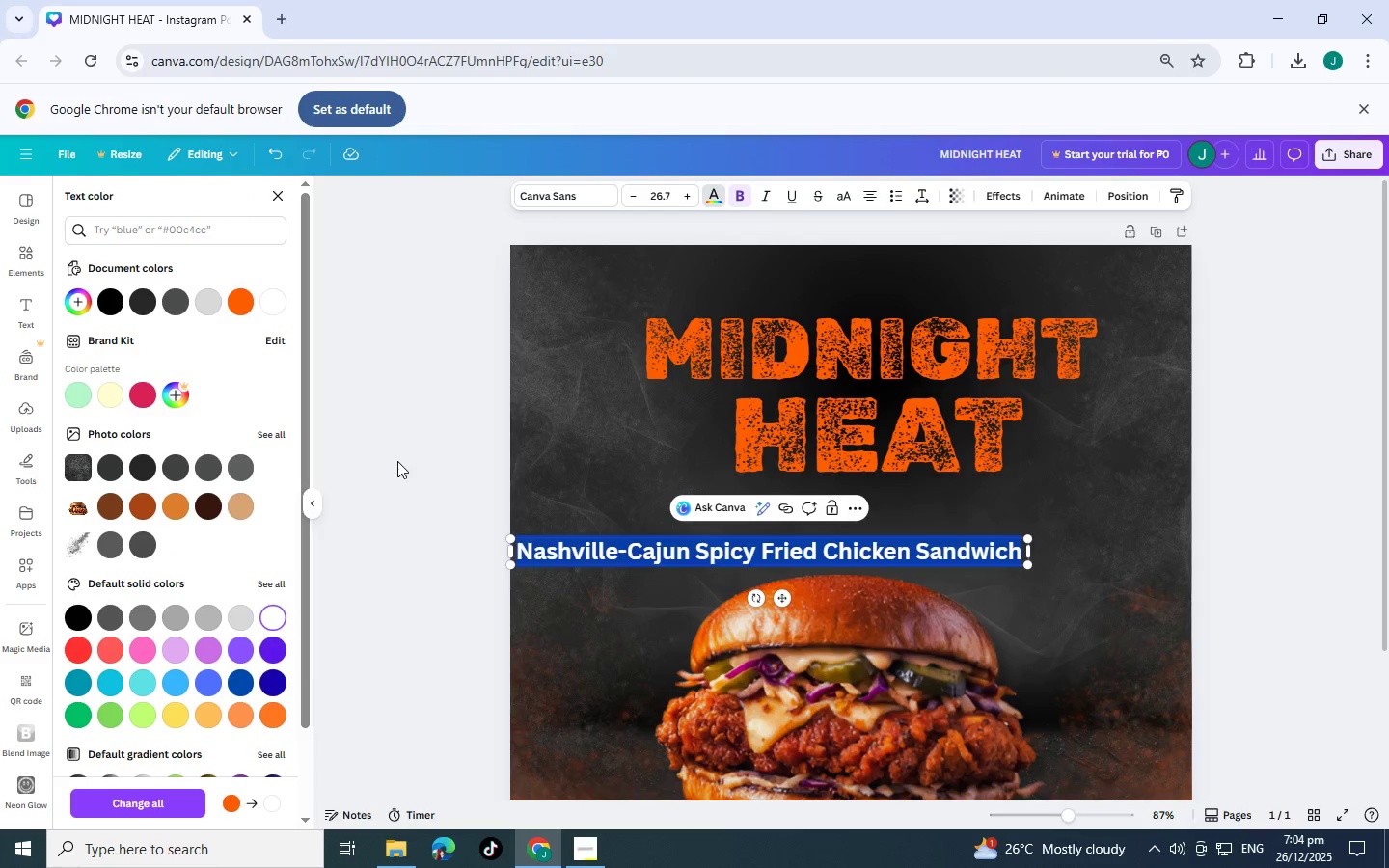 
left_click([397, 460])
 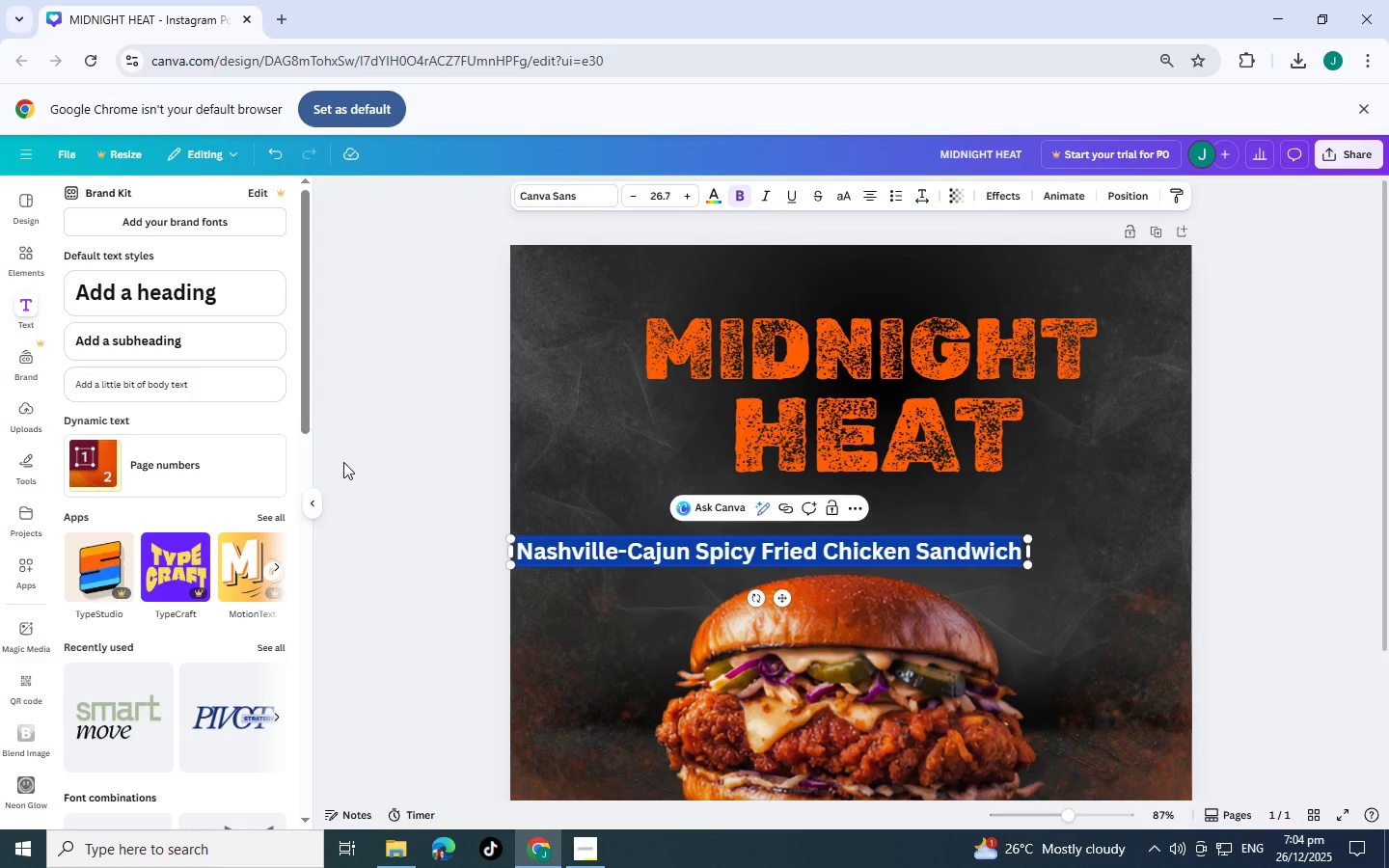 
left_click([344, 462])
 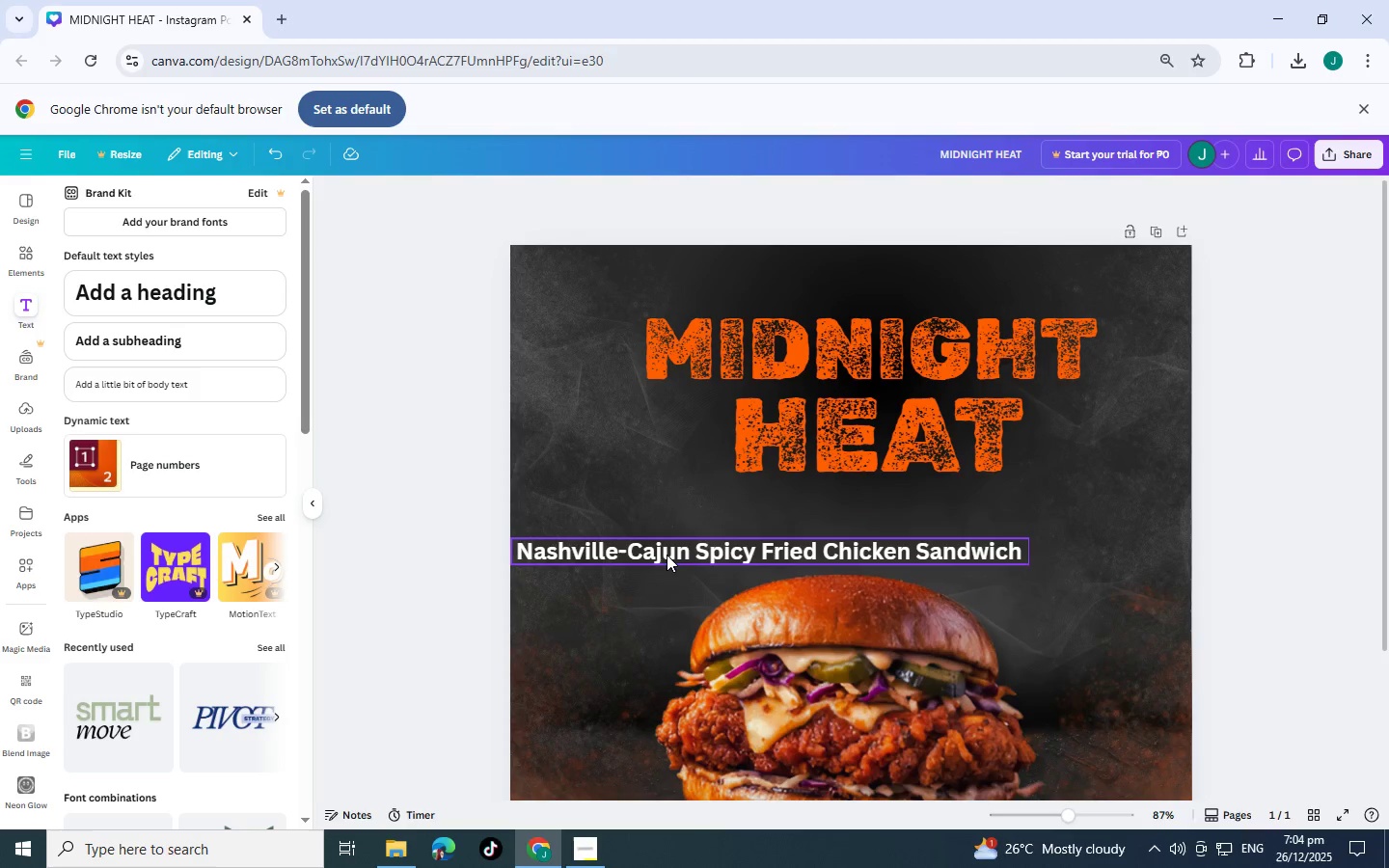 
left_click_drag(start_coordinate=[667, 555], to_coordinate=[764, 493])
 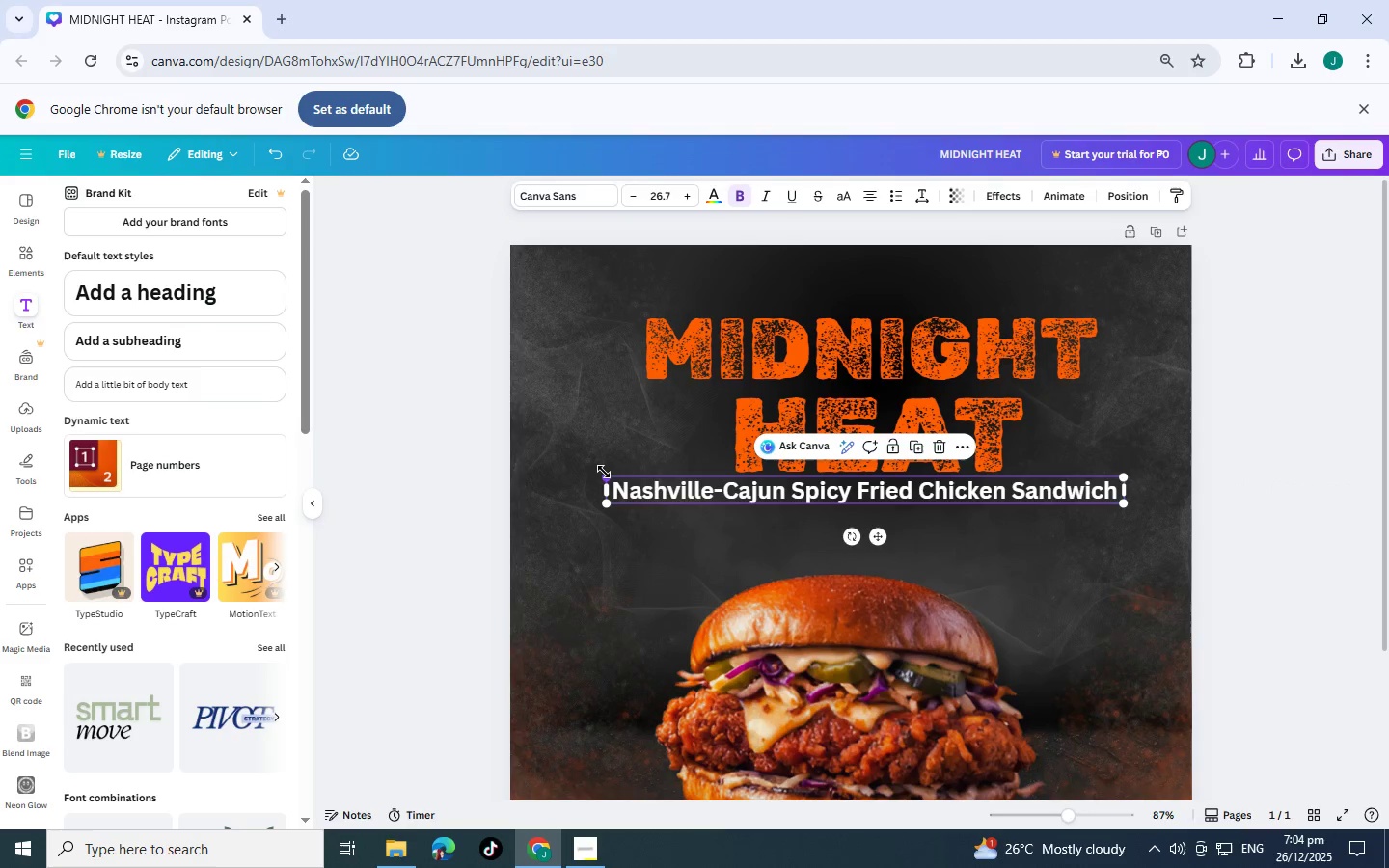 
left_click_drag(start_coordinate=[604, 473], to_coordinate=[738, 483])
 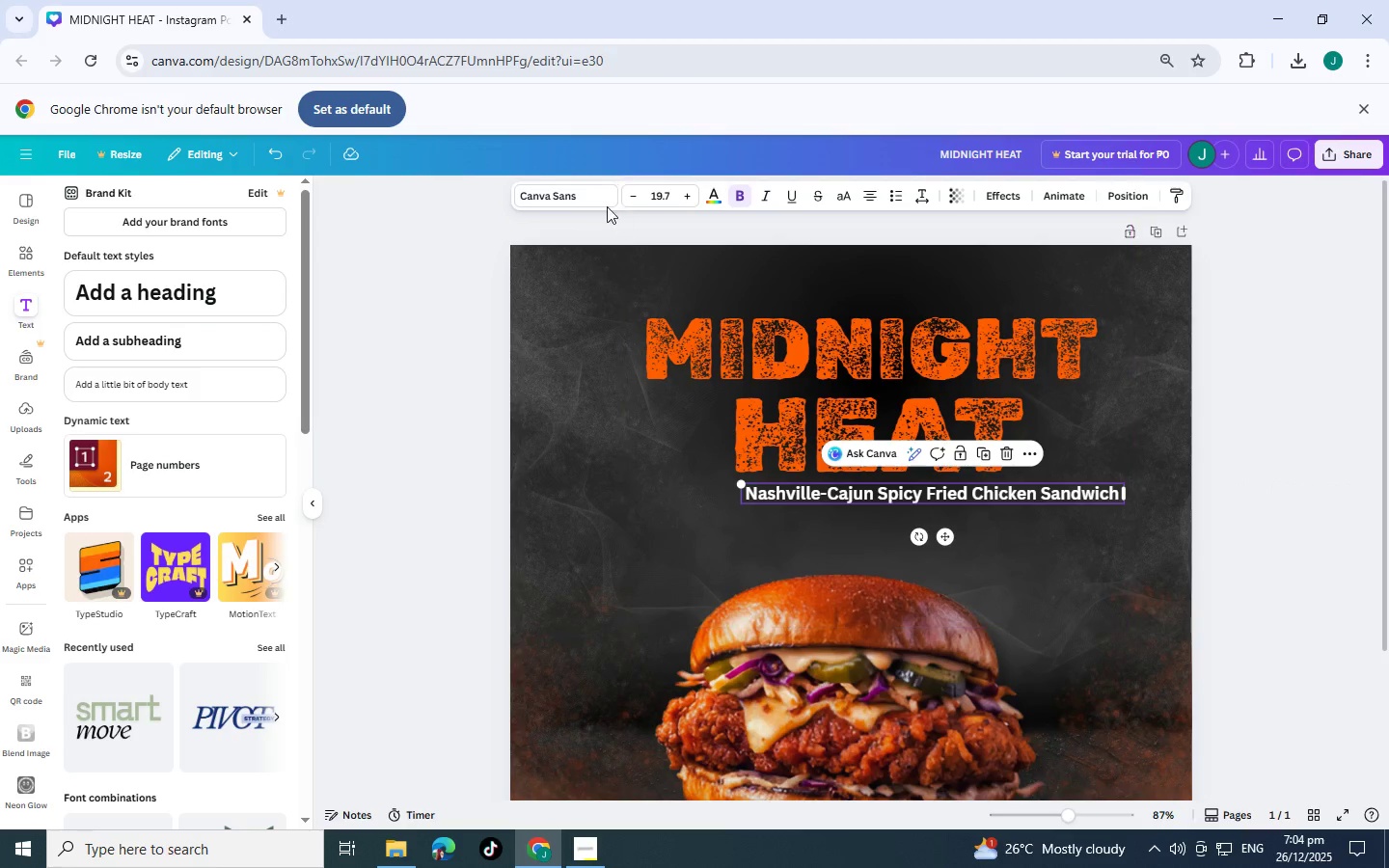 
left_click([586, 193])
 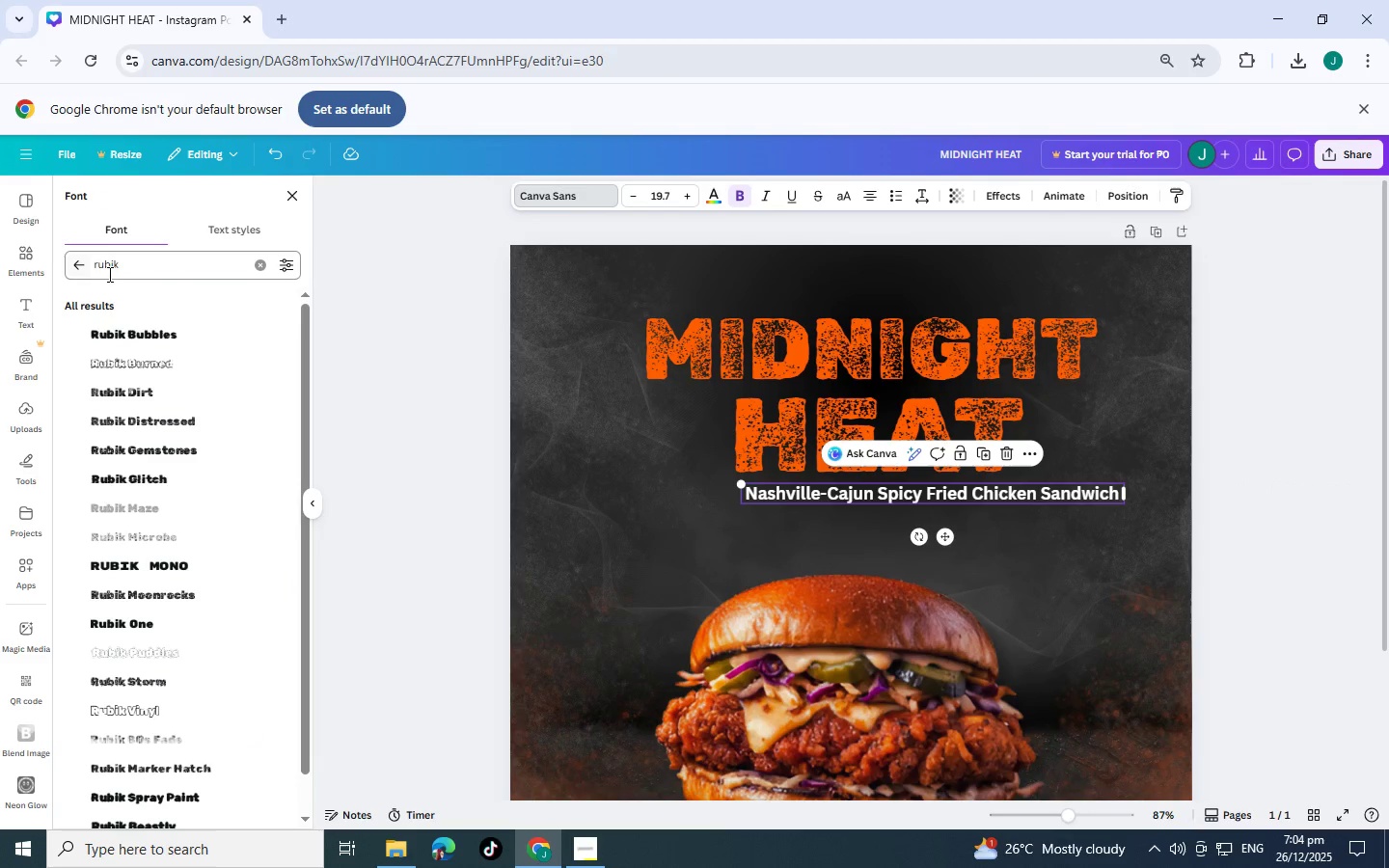 
left_click([126, 271])
 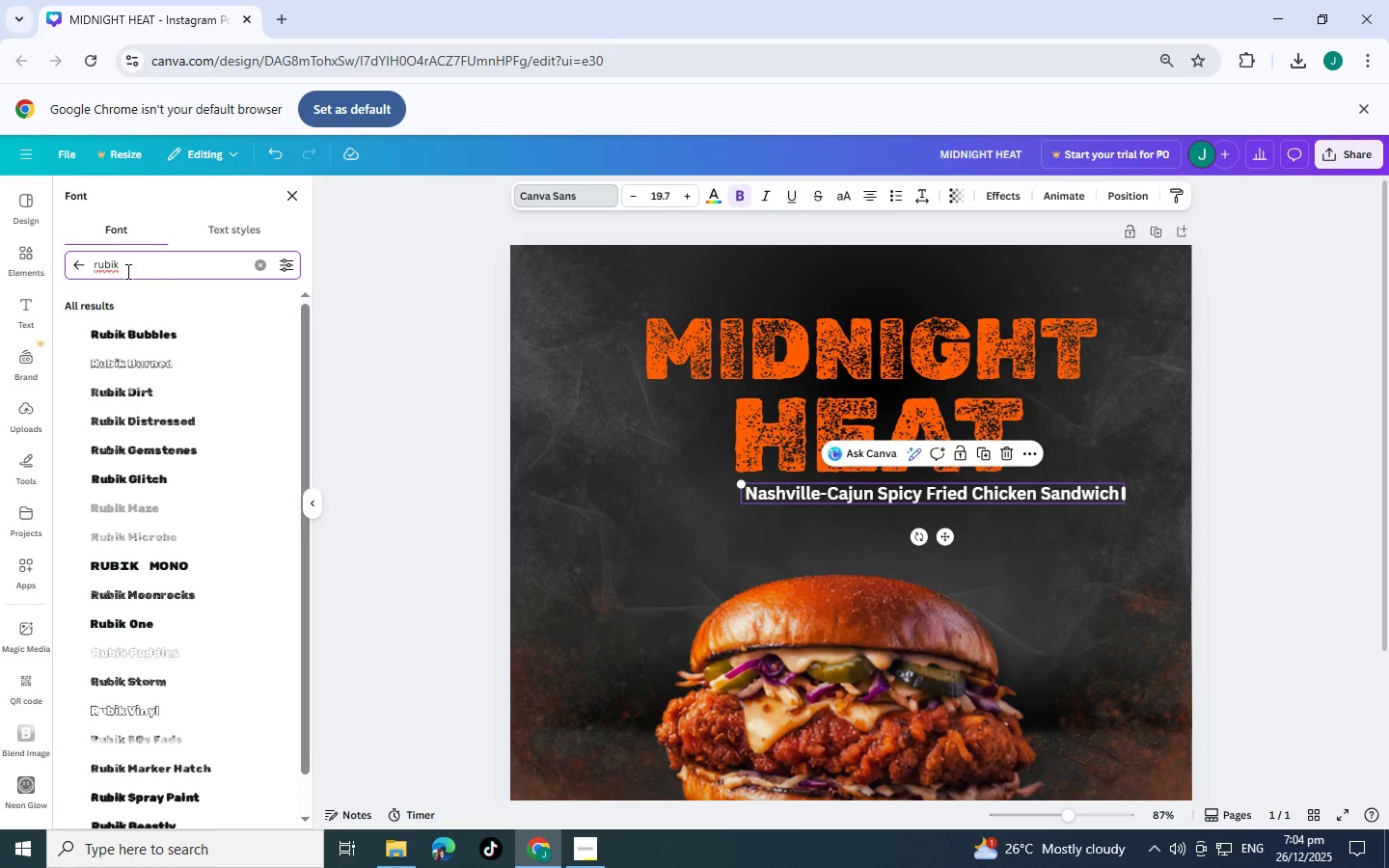 
hold_key(key=Backspace, duration=0.92)
 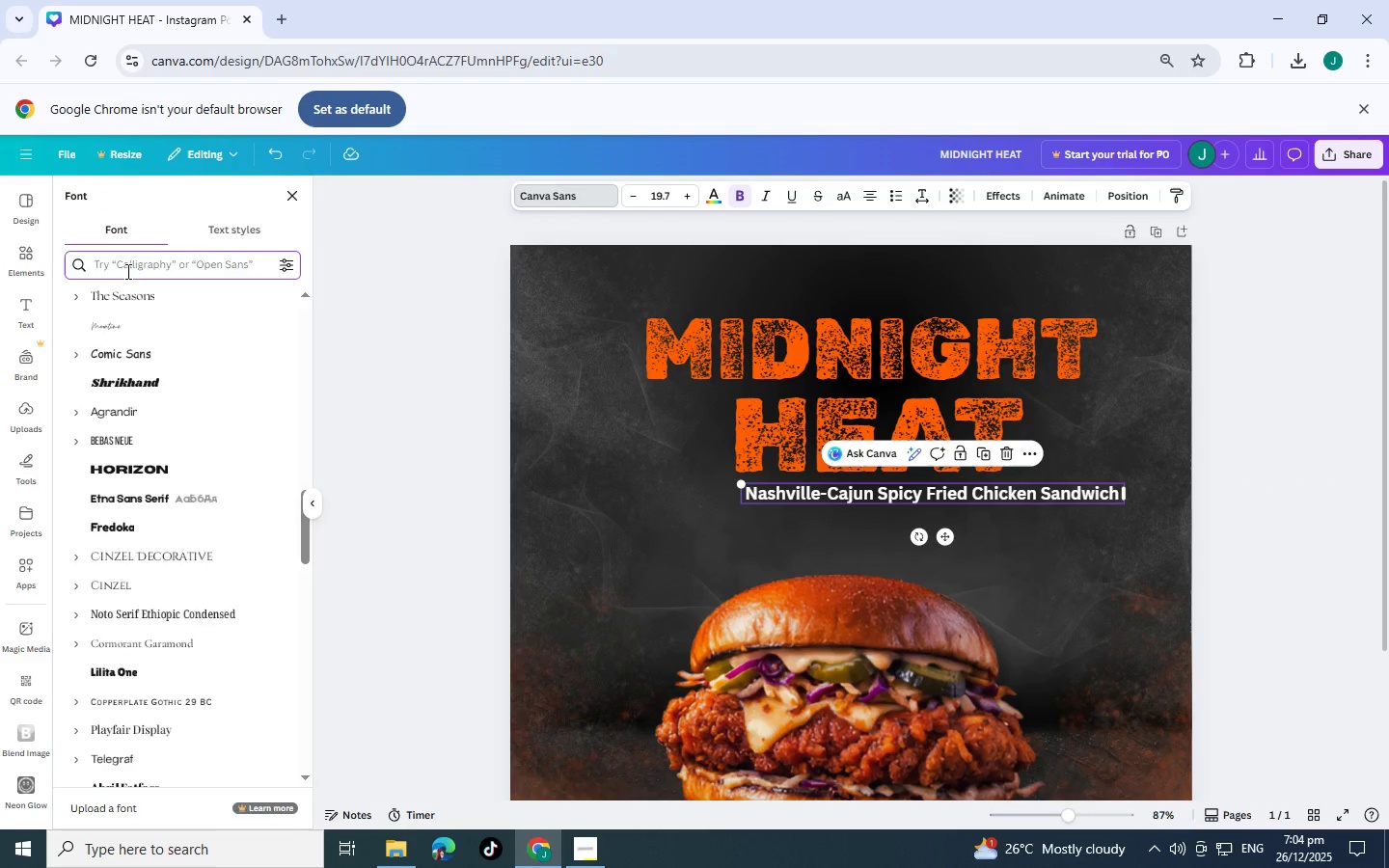 
type(plat)
key(Backspace)
type(u)
key(Backspace)
type(y)
 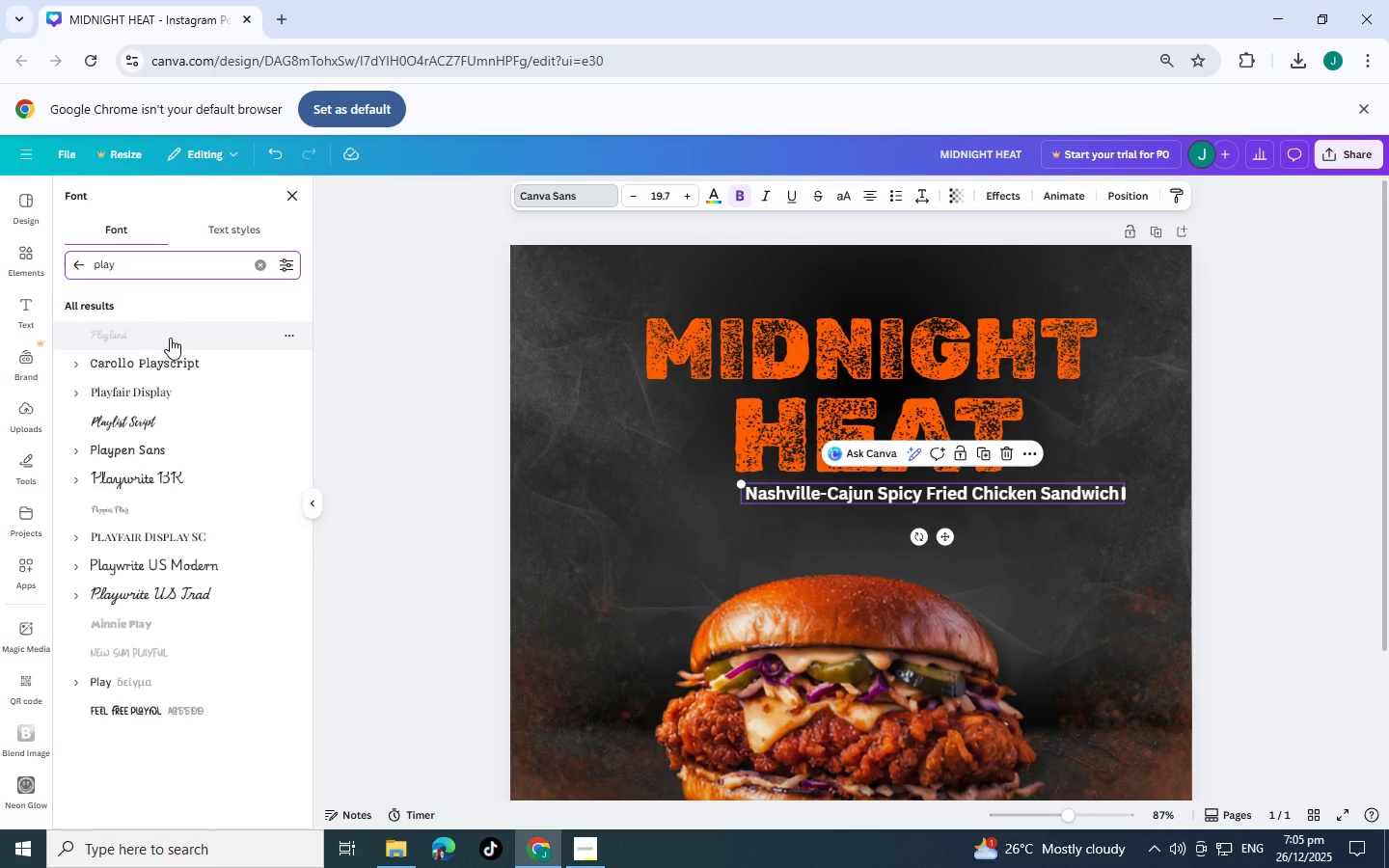 
type(fa)
 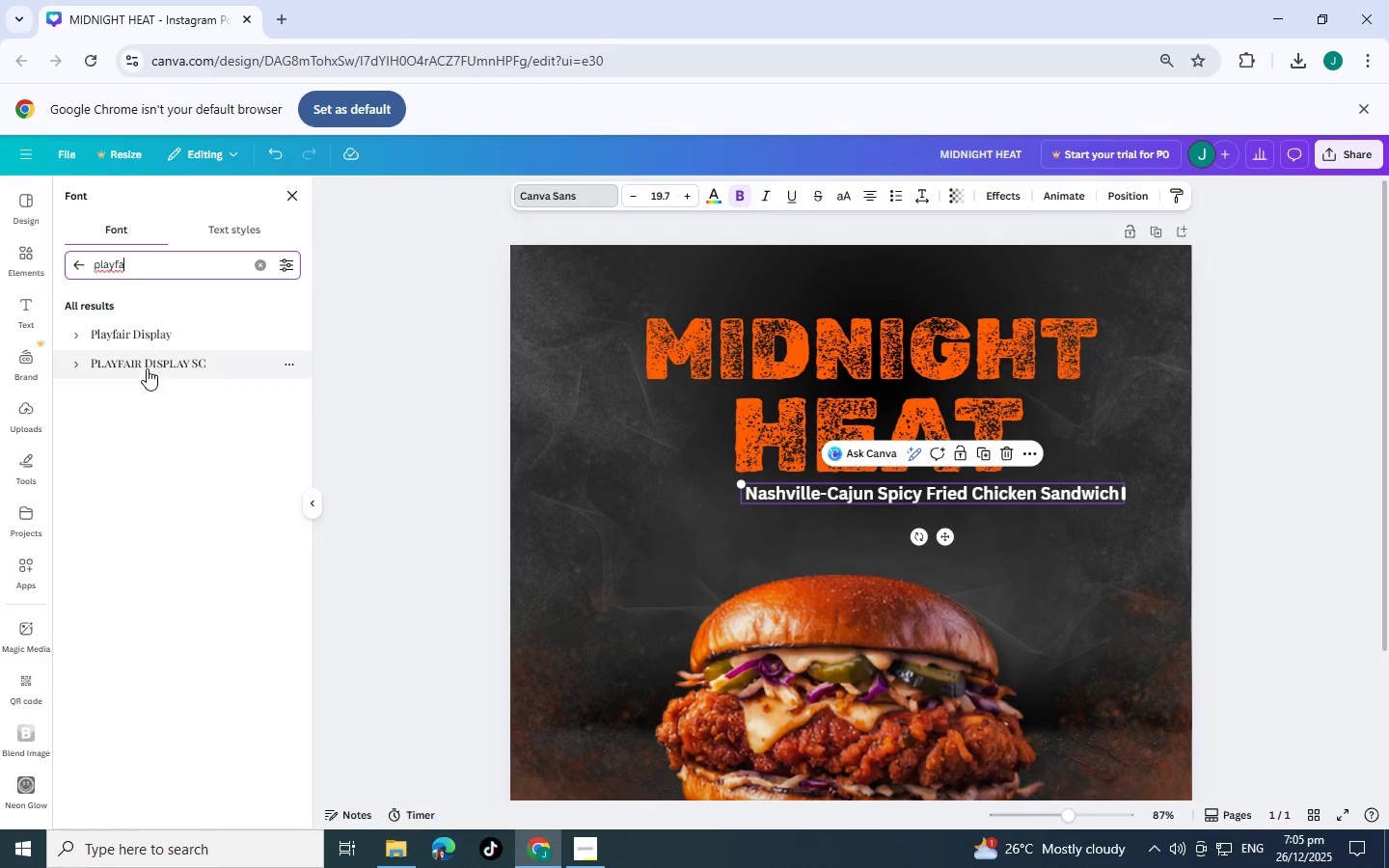 
left_click([147, 340])
 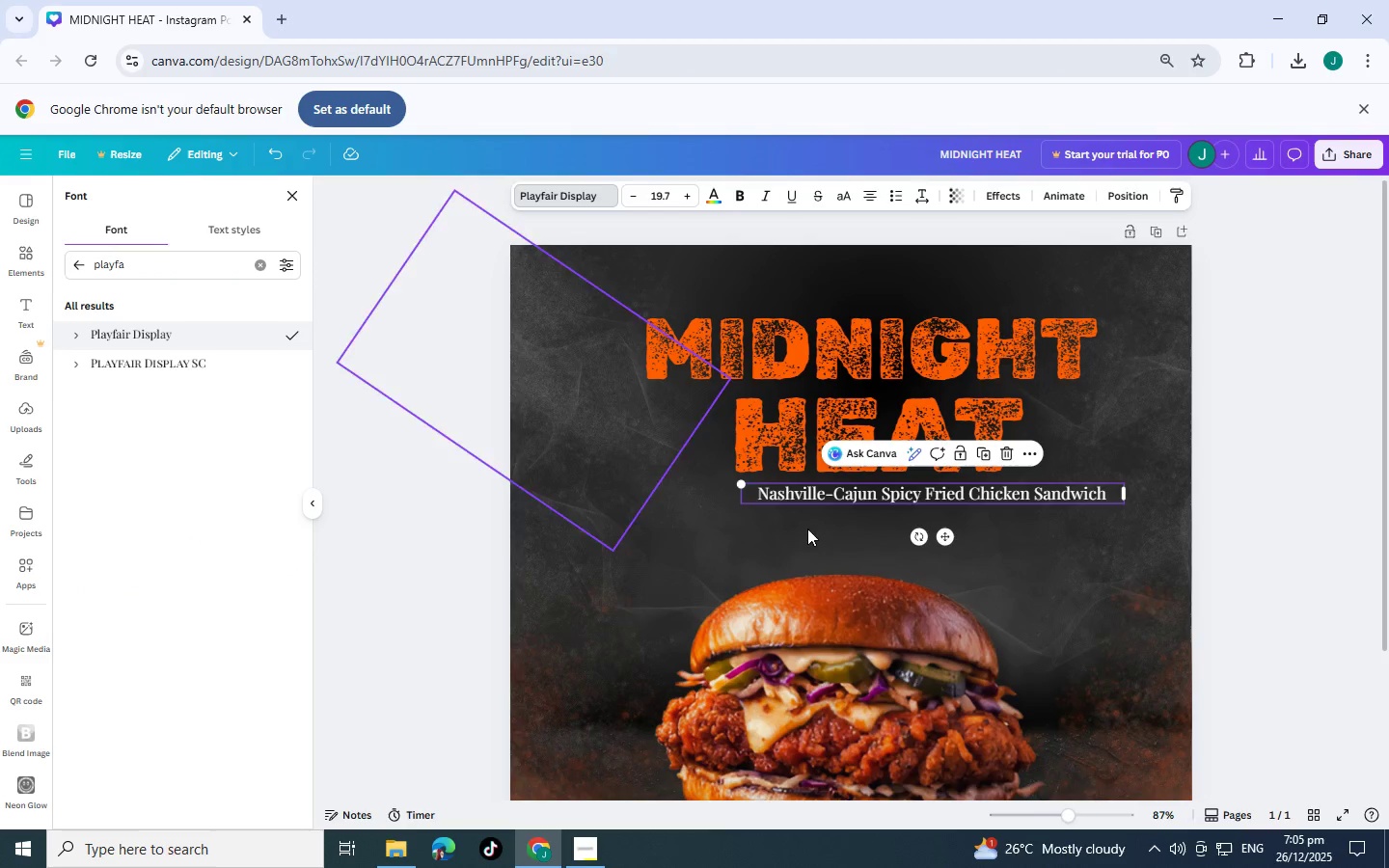 
double_click([945, 499])
 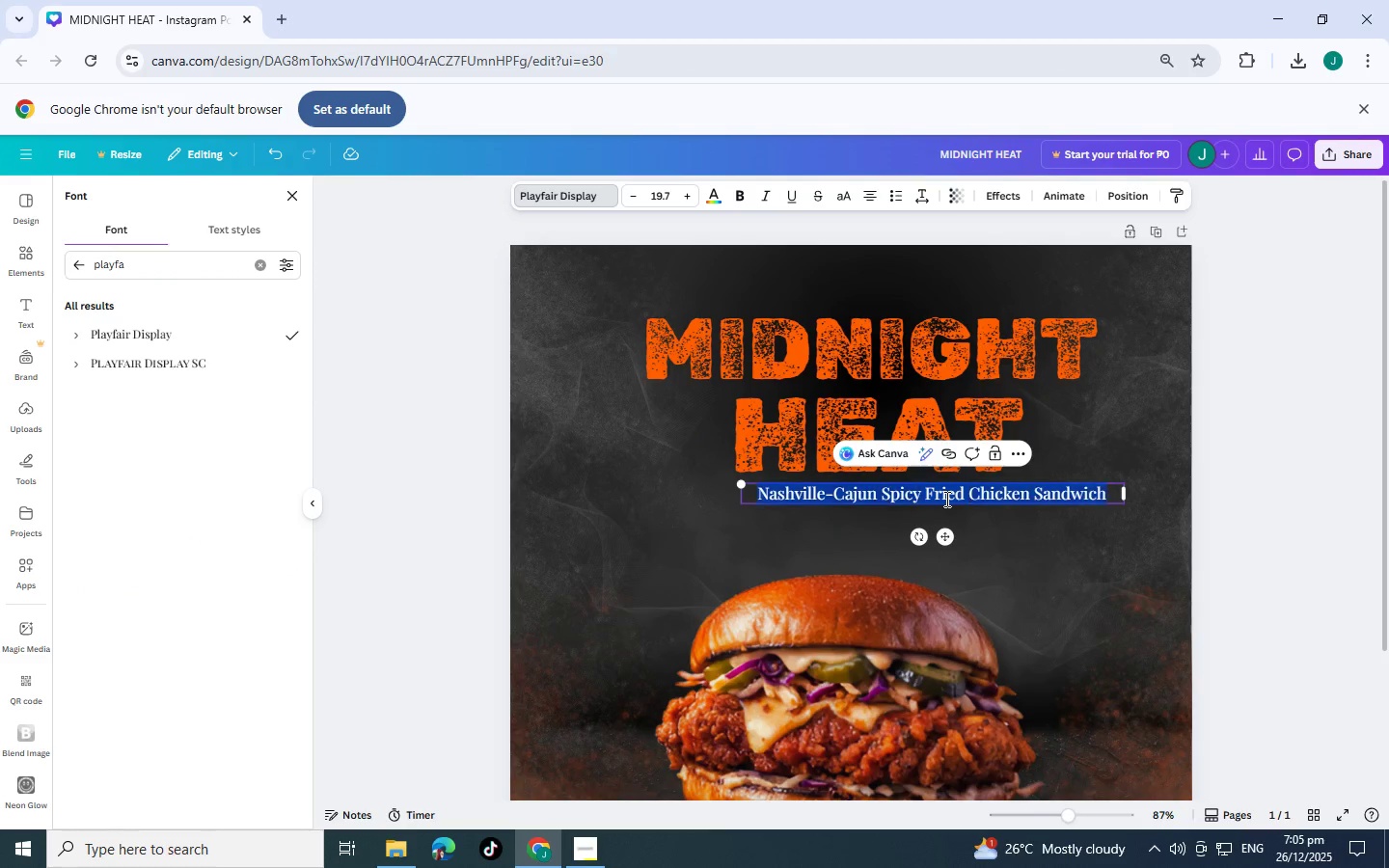 
triple_click([945, 499])
 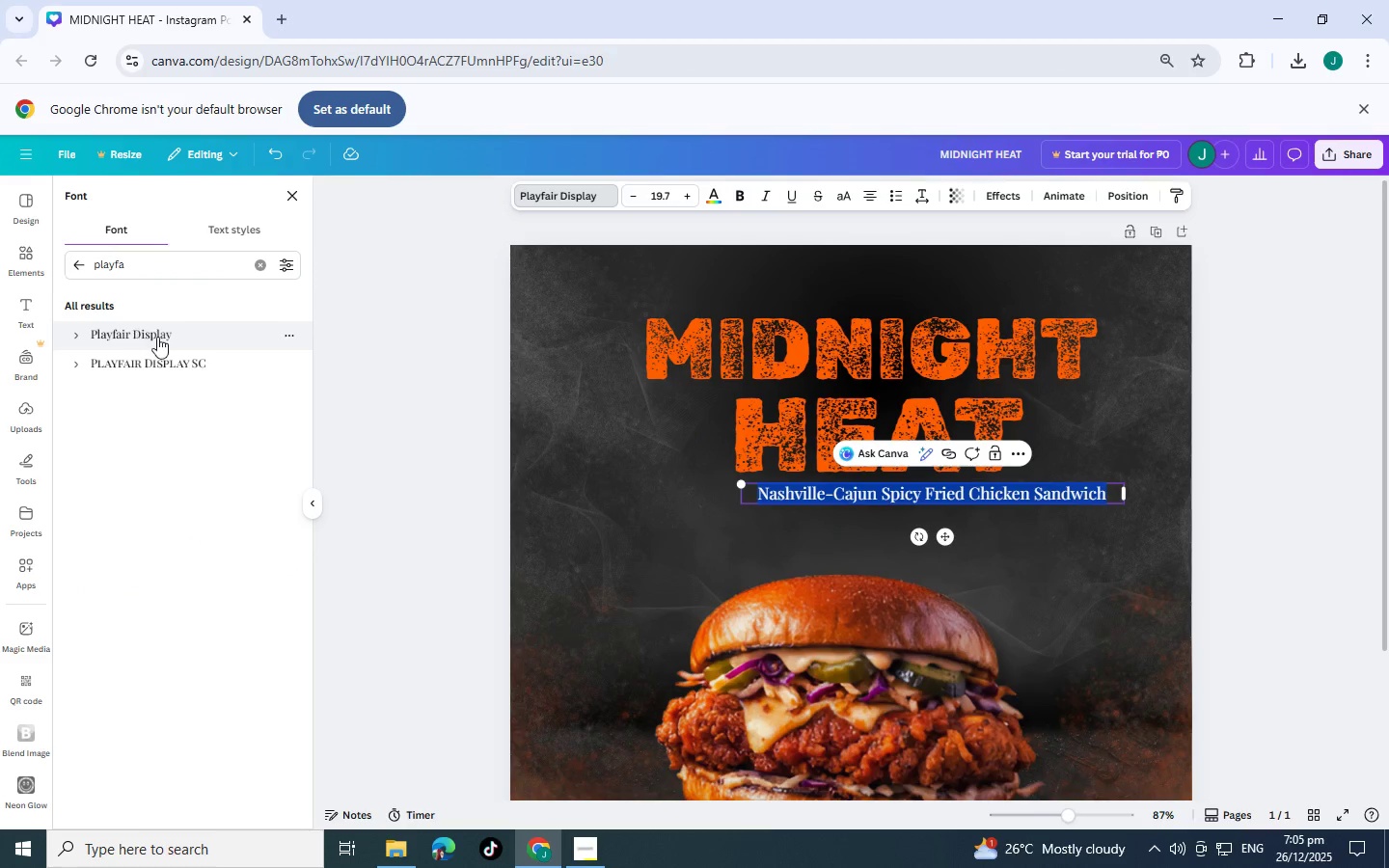 
left_click([166, 340])
 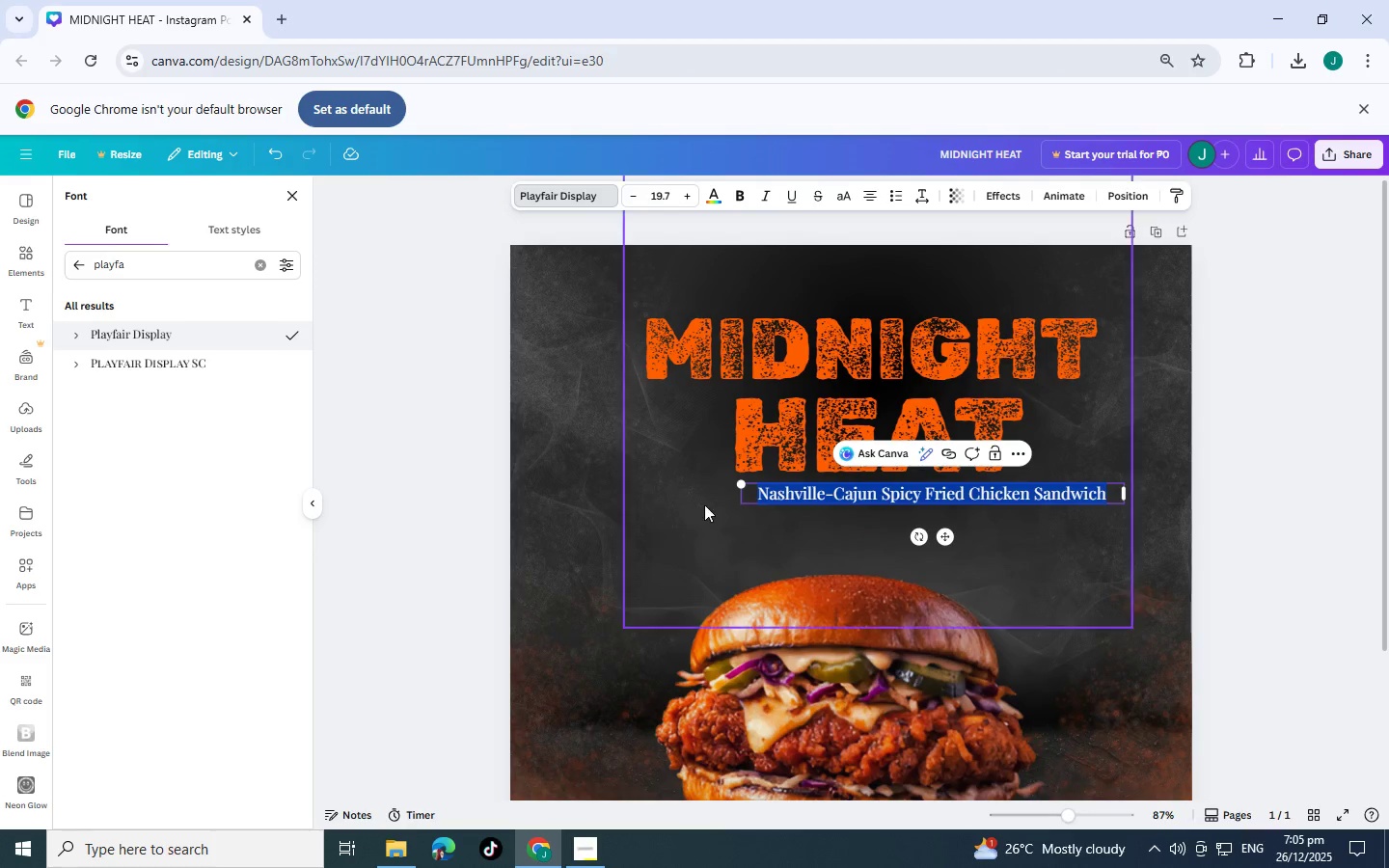 
wait(8.48)
 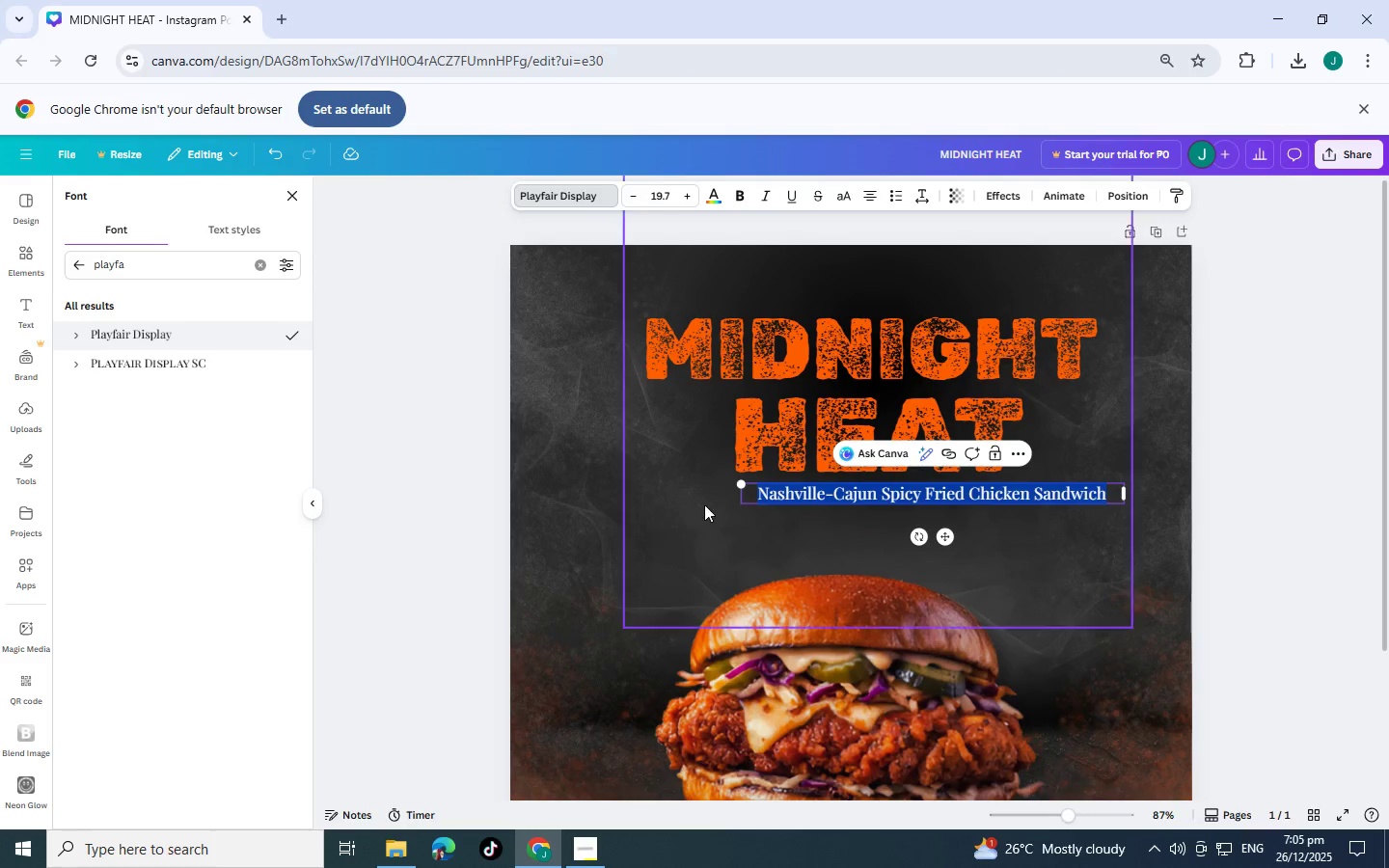 
left_click([1233, 477])
 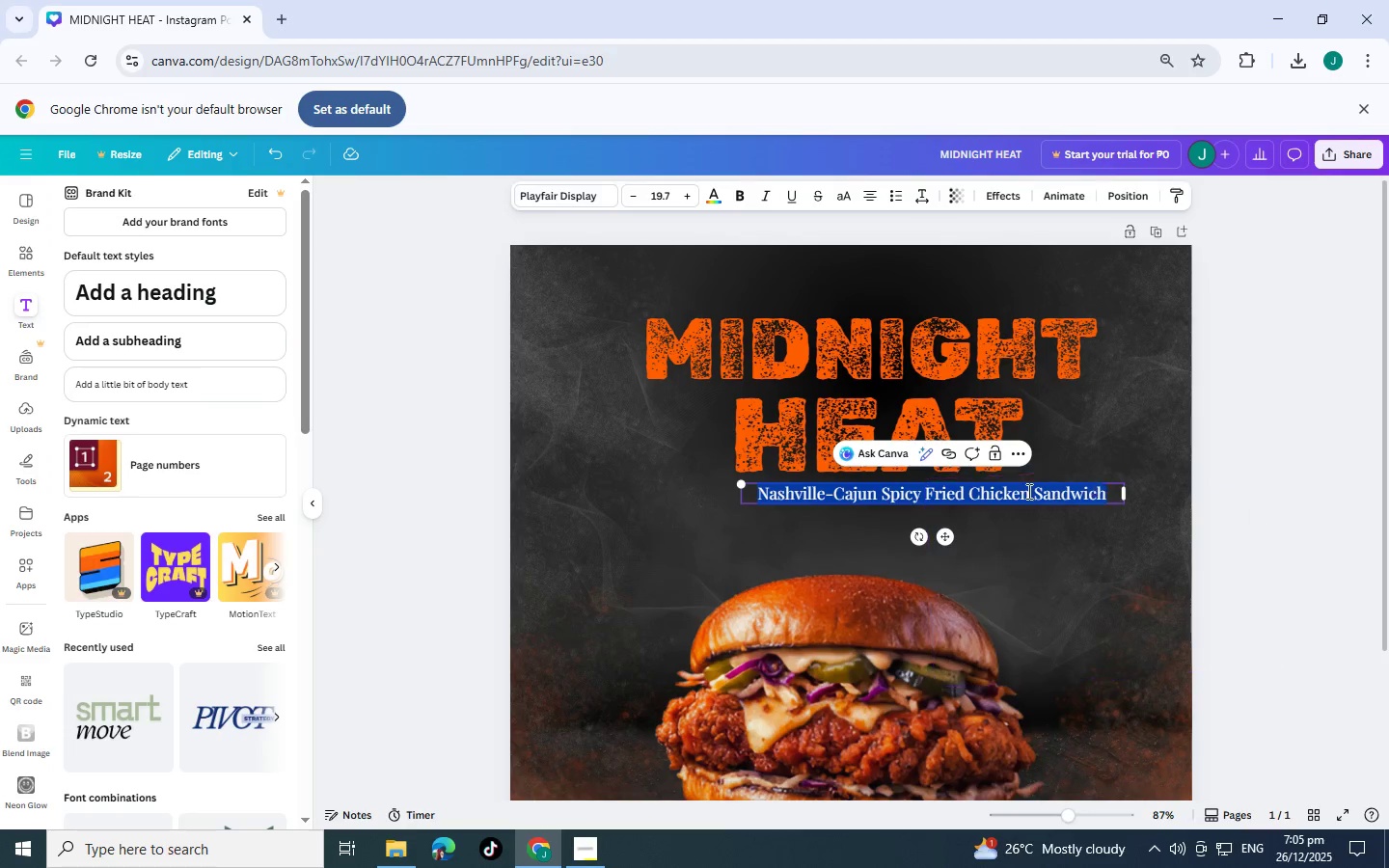 
left_click([1004, 492])
 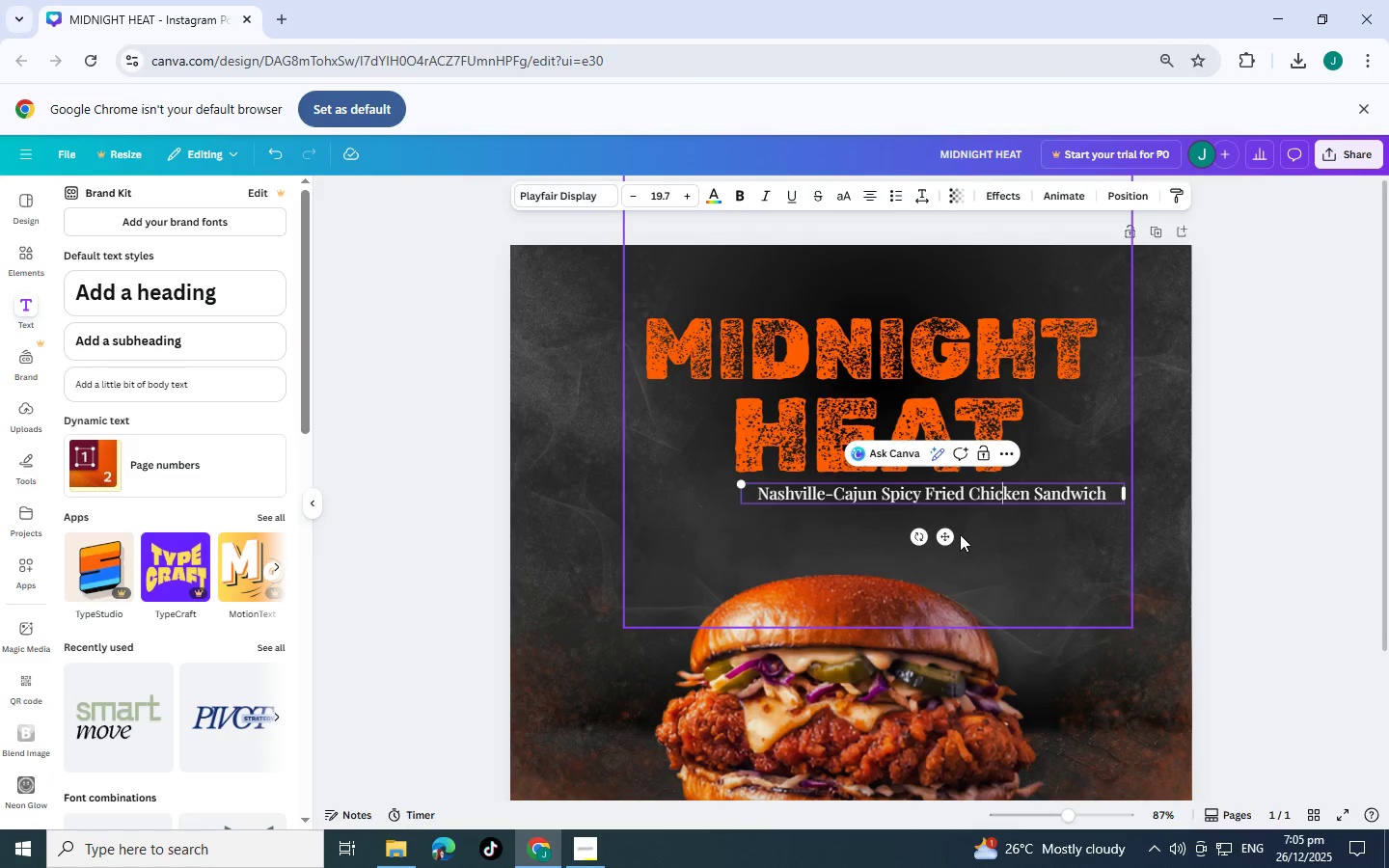 
left_click_drag(start_coordinate=[945, 534], to_coordinate=[844, 529])
 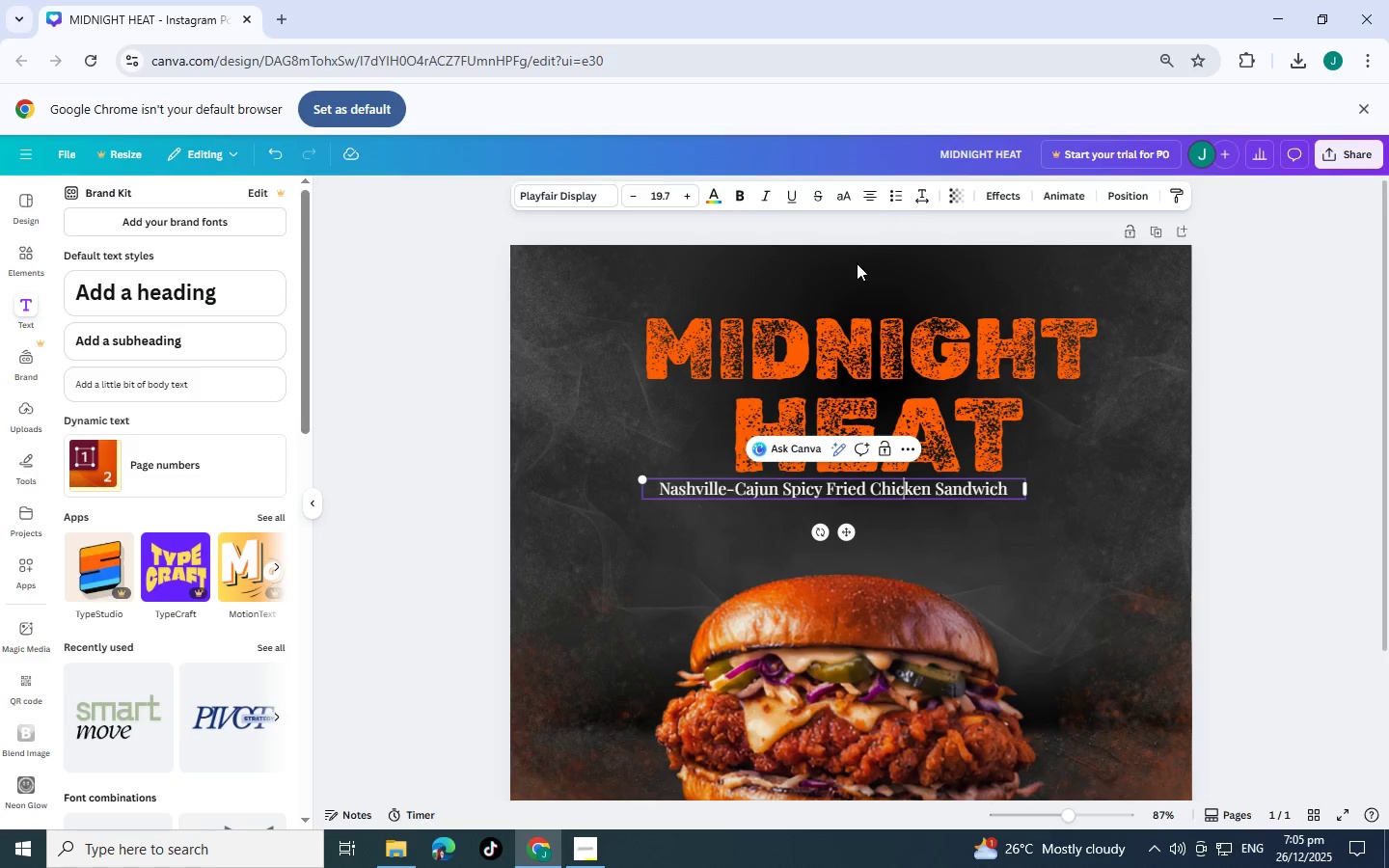 
left_click([881, 275])
 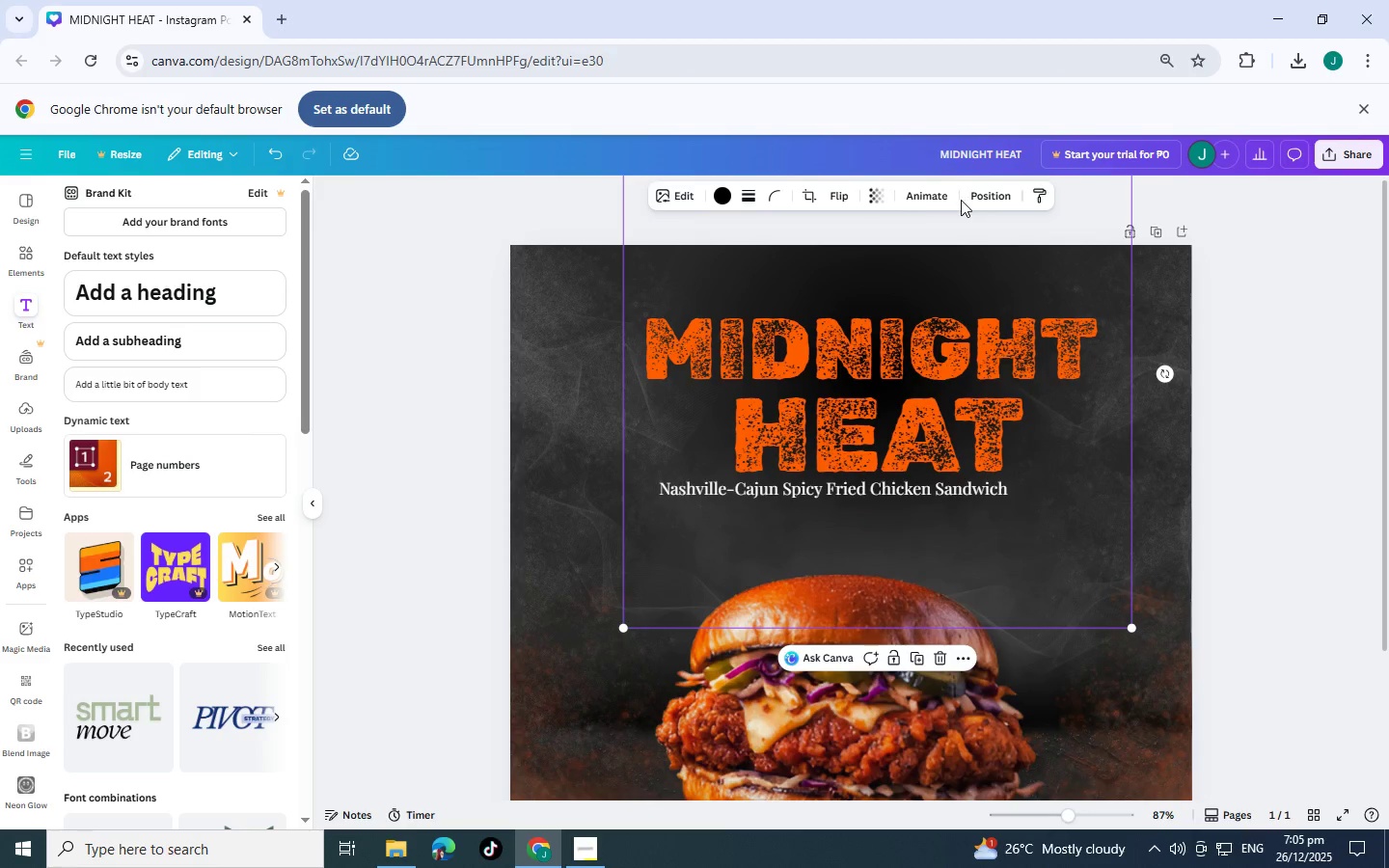 
left_click([995, 202])
 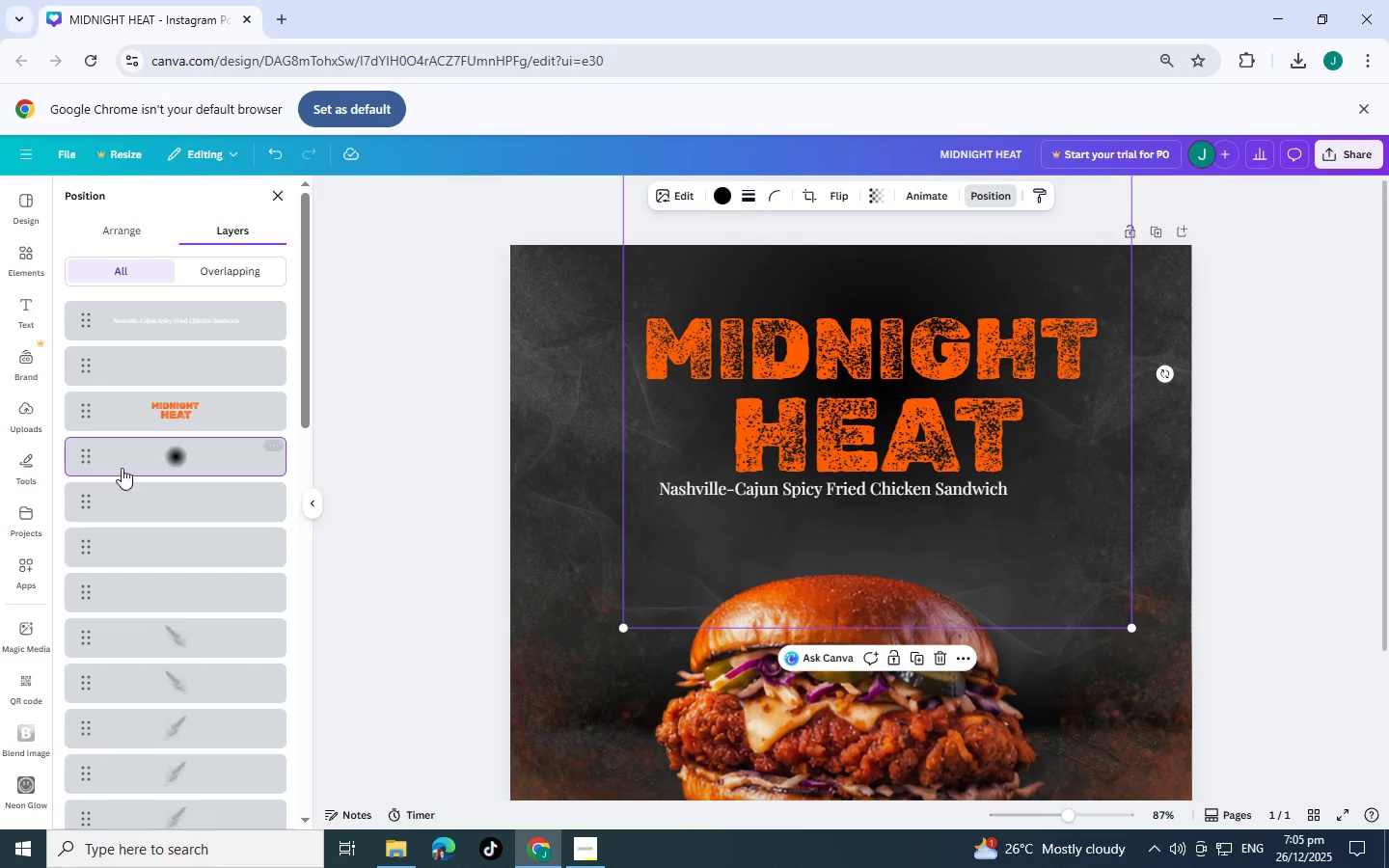 
left_click([171, 458])
 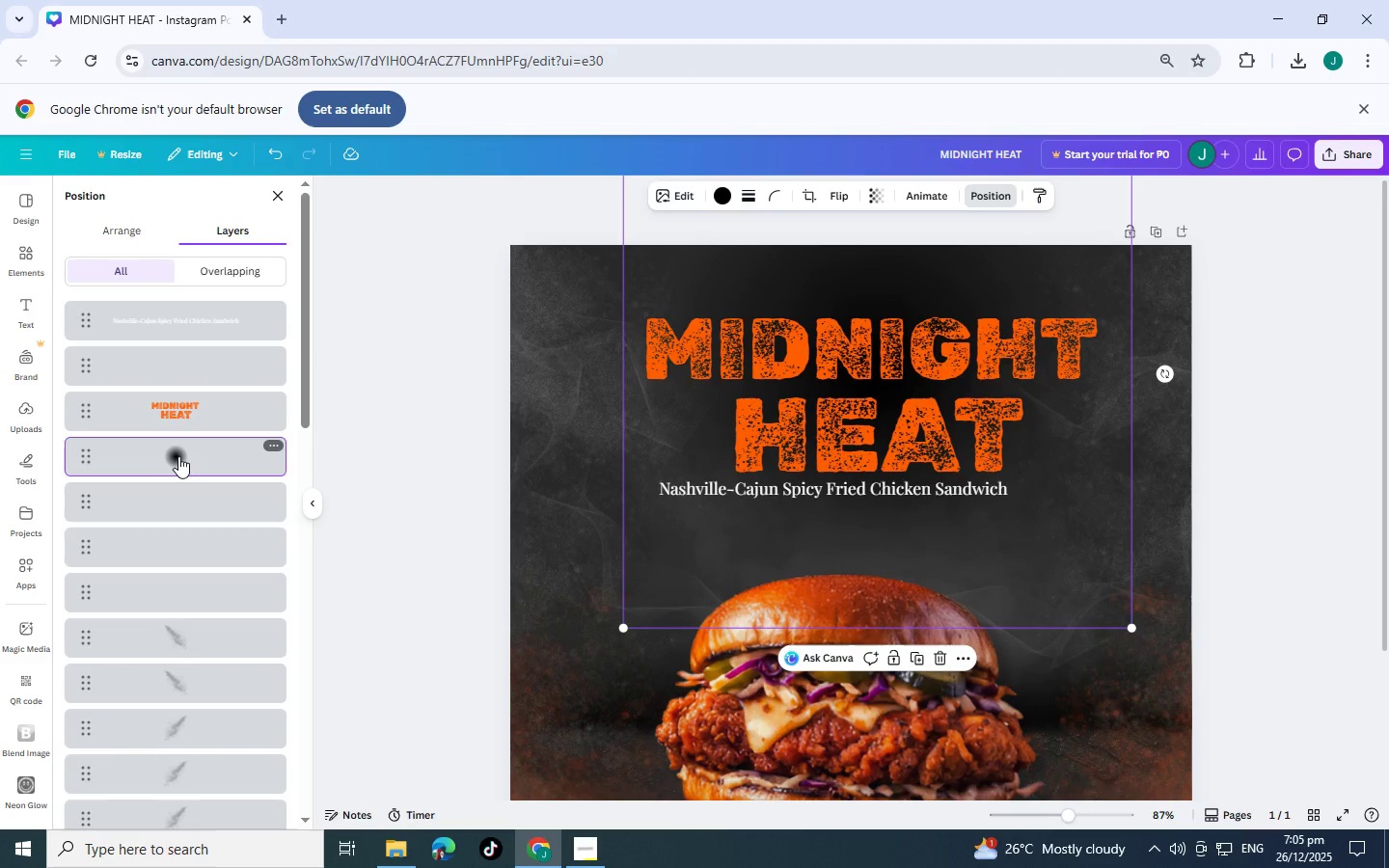 
key(Delete)
 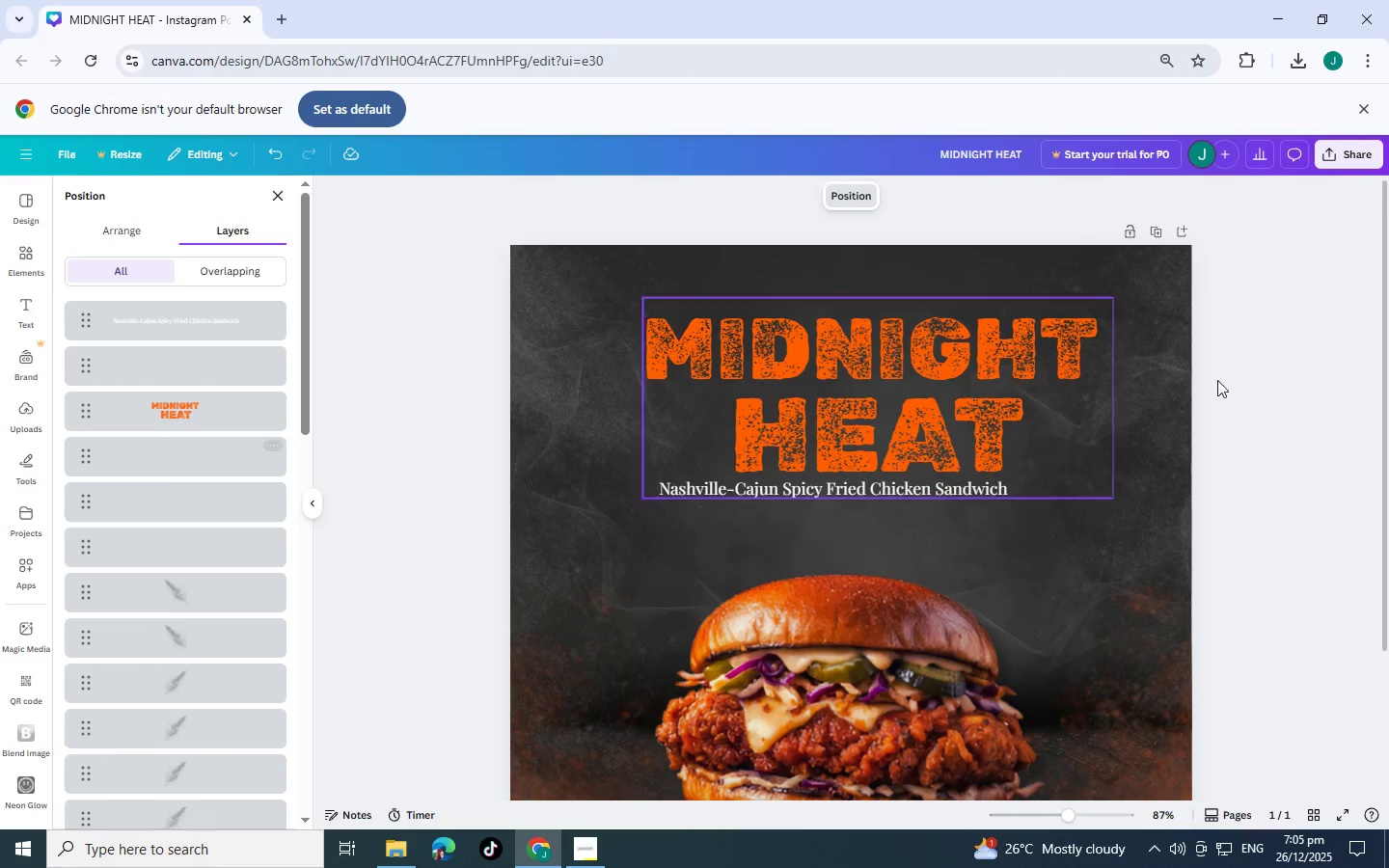 
left_click([1360, 355])
 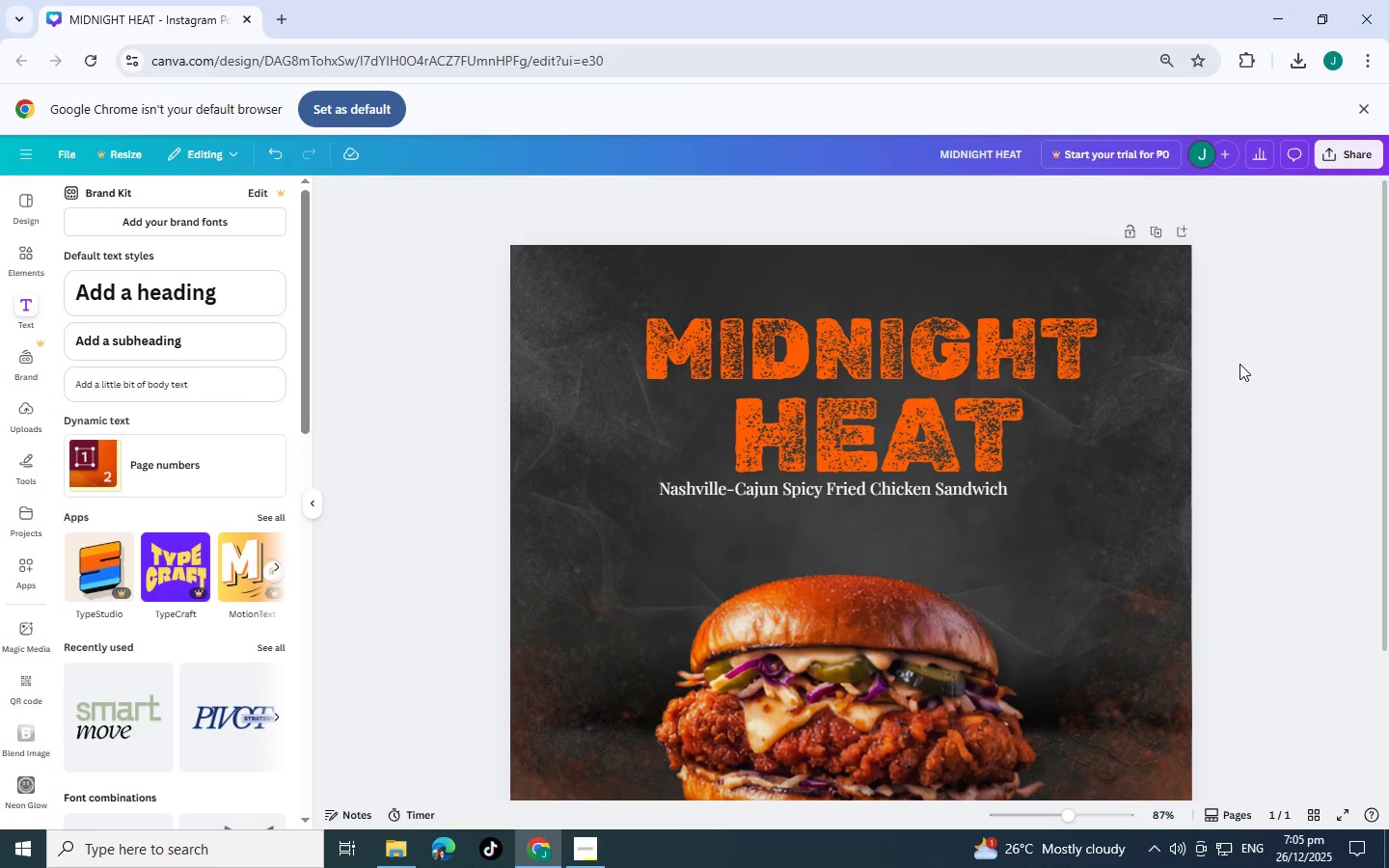 
scroll: coordinate [1225, 426], scroll_direction: down, amount: 3.0
 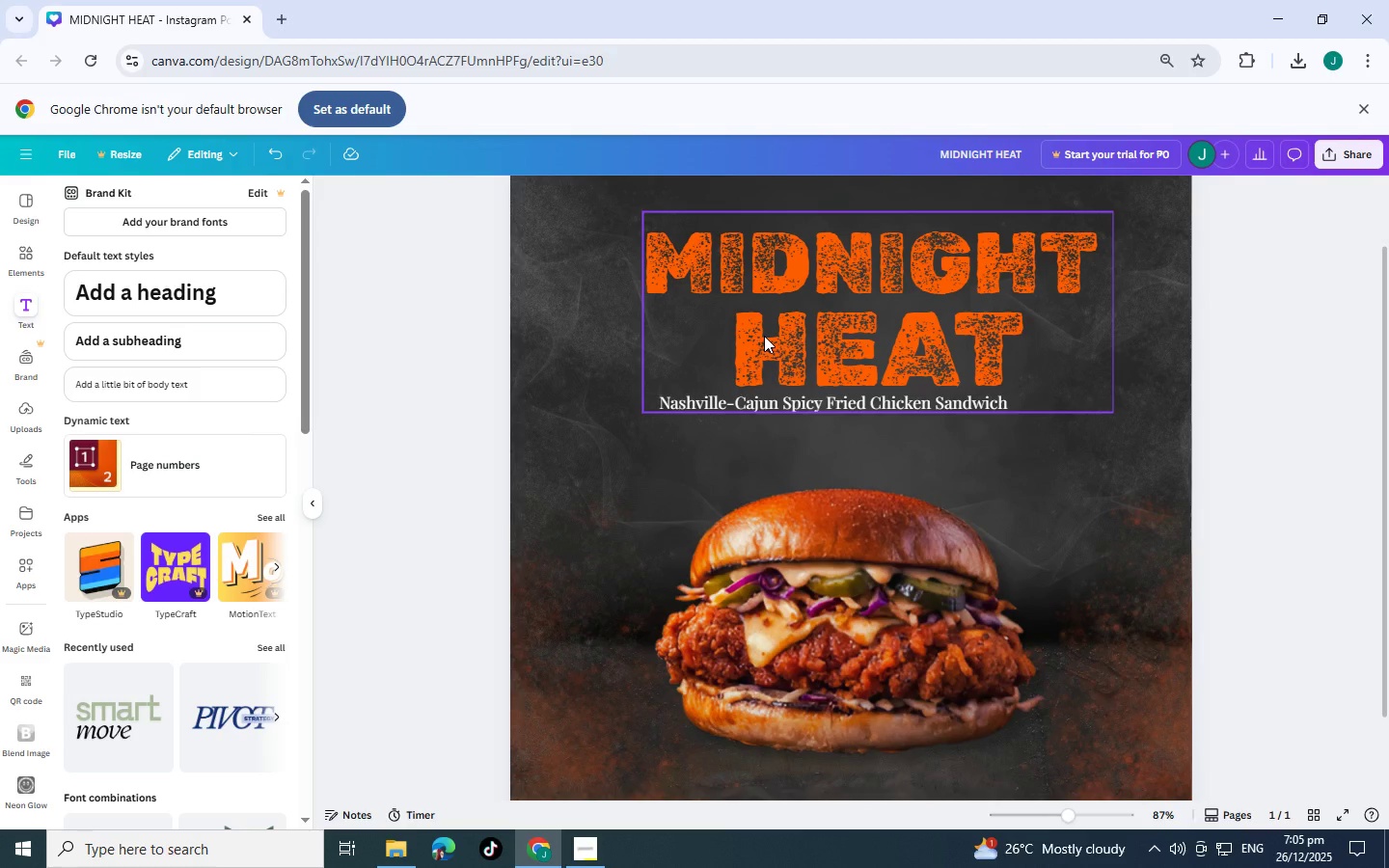 
scroll: coordinate [1135, 380], scroll_direction: up, amount: 4.0
 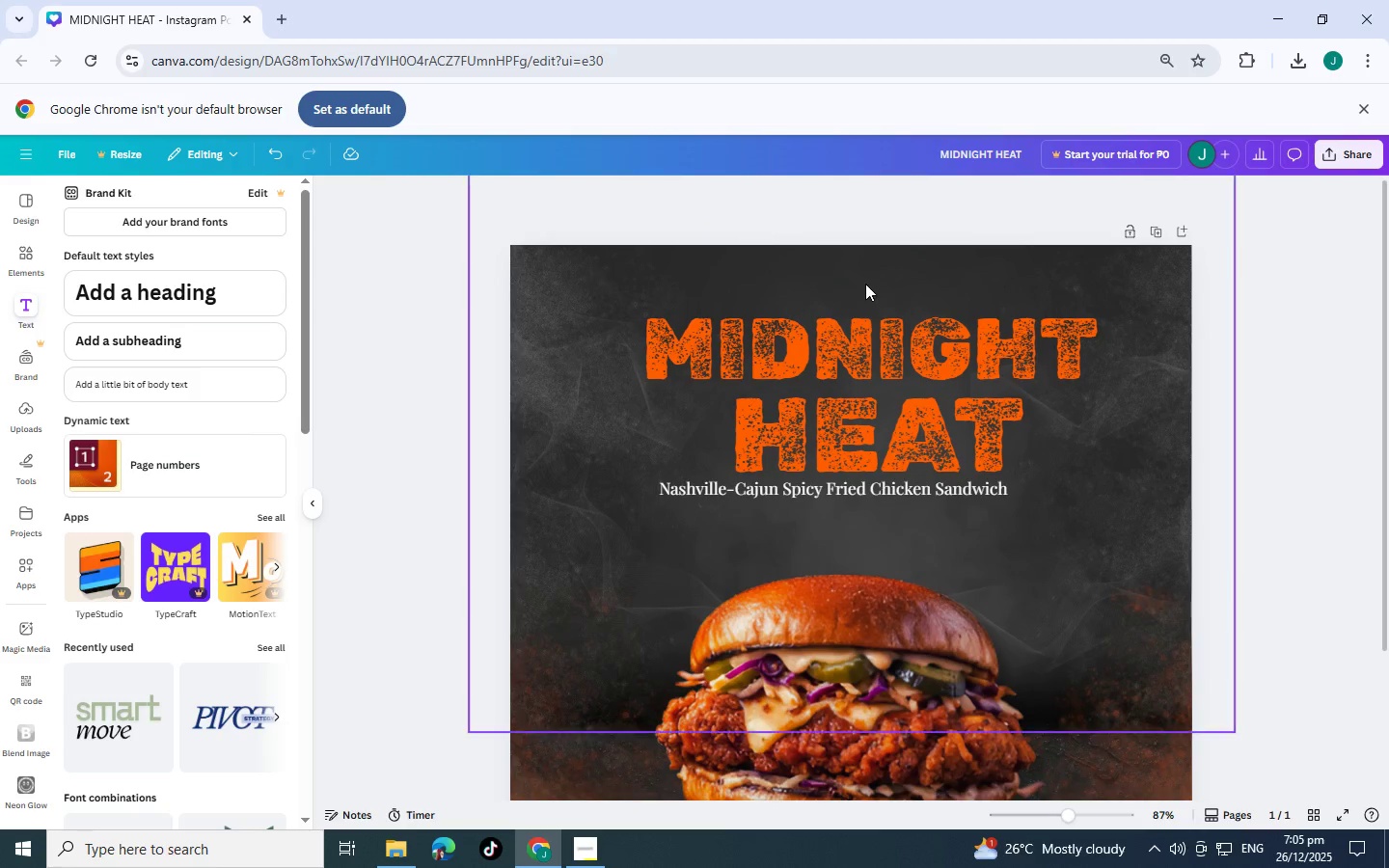 
left_click([865, 284])
 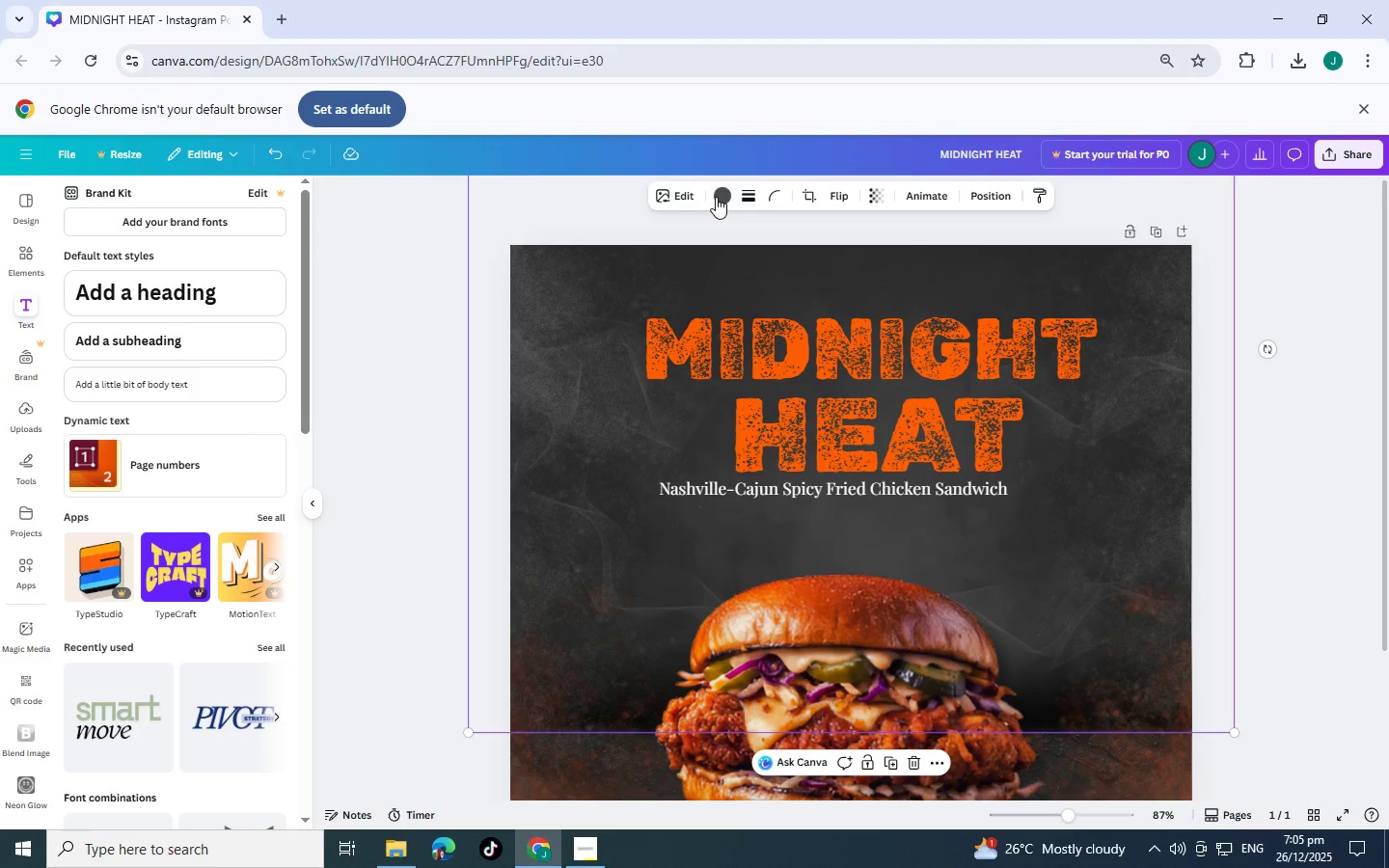 
scroll: coordinate [745, 249], scroll_direction: down, amount: 3.0
 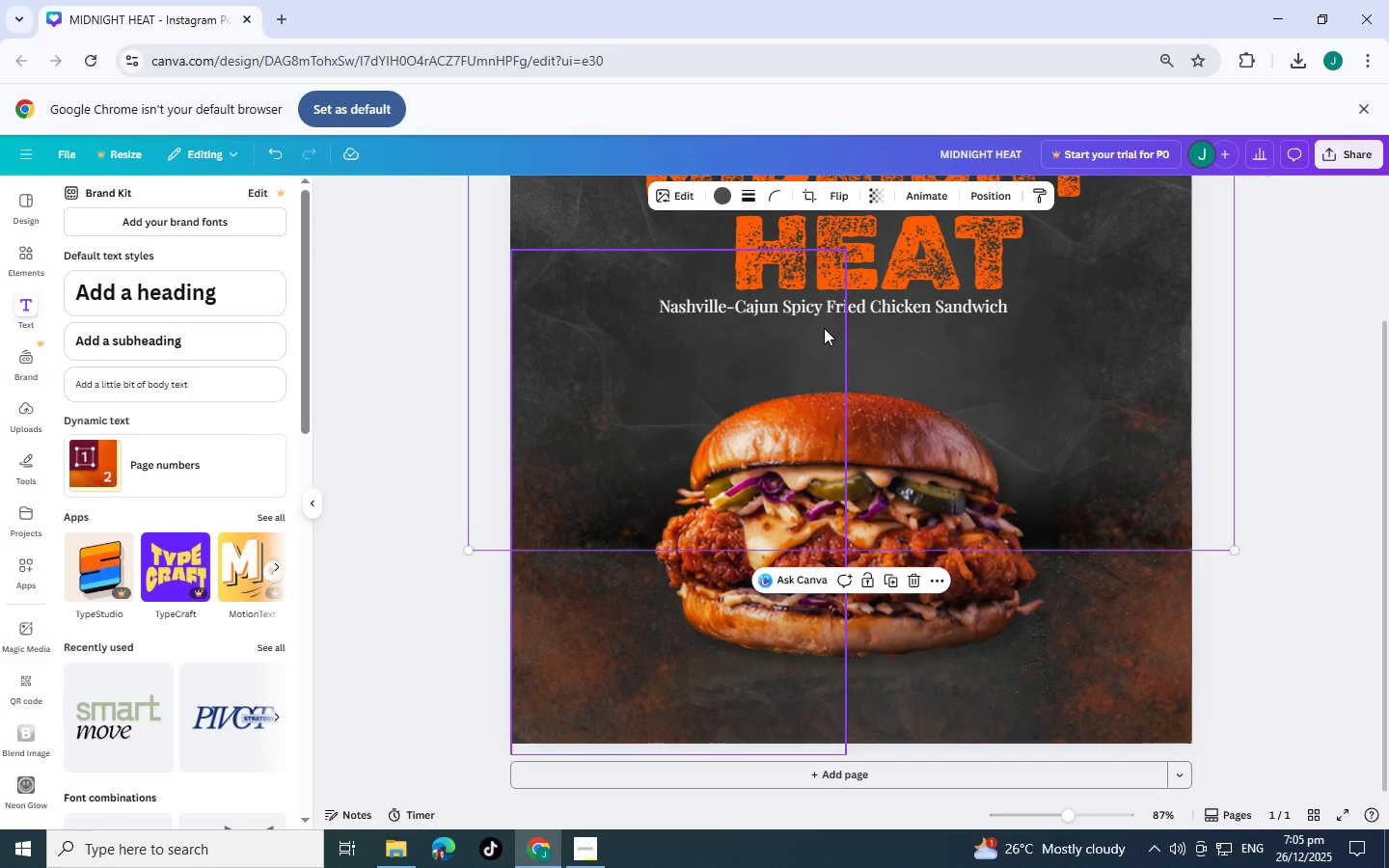 
scroll: coordinate [824, 328], scroll_direction: up, amount: 3.0
 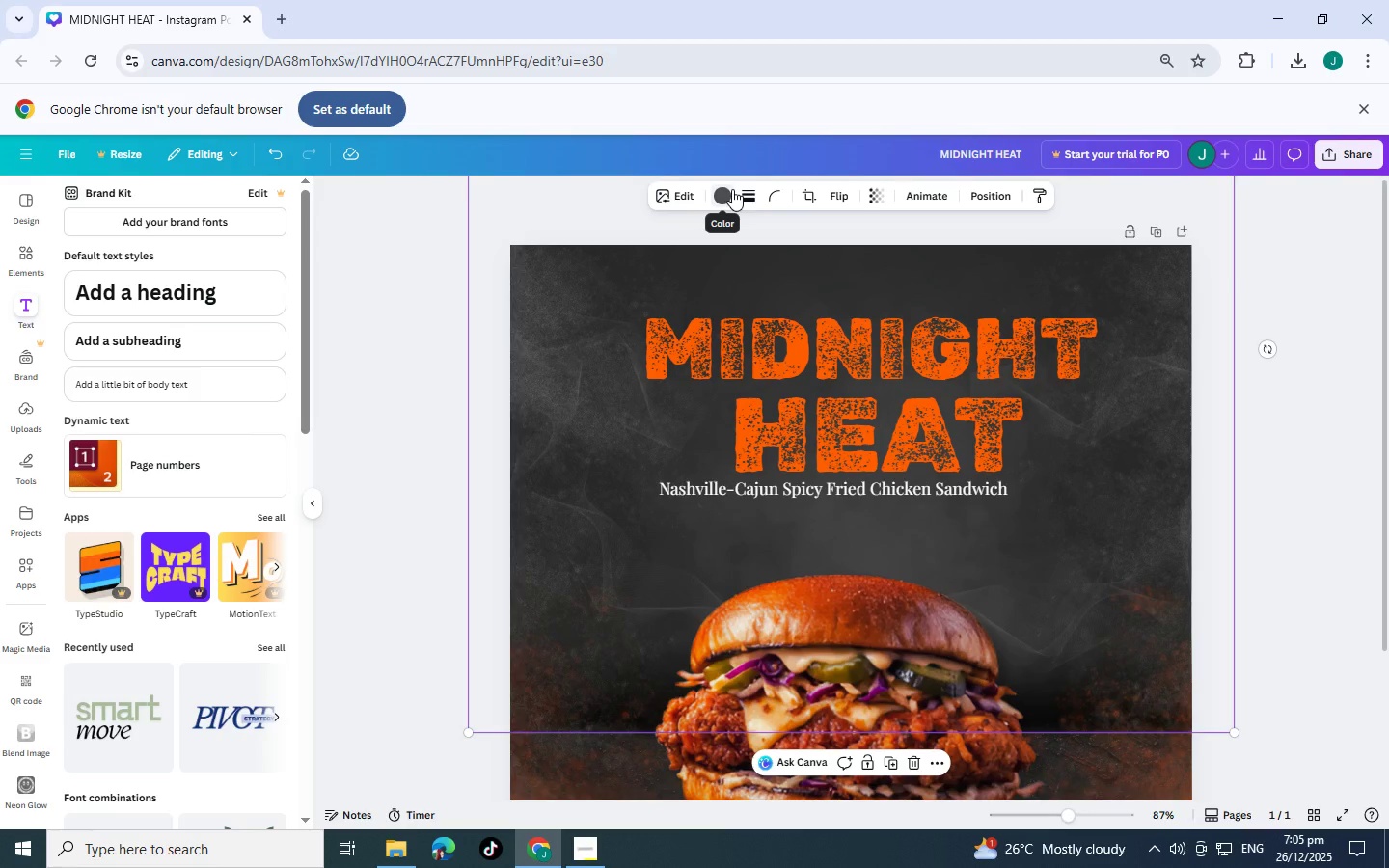 
left_click([731, 188])
 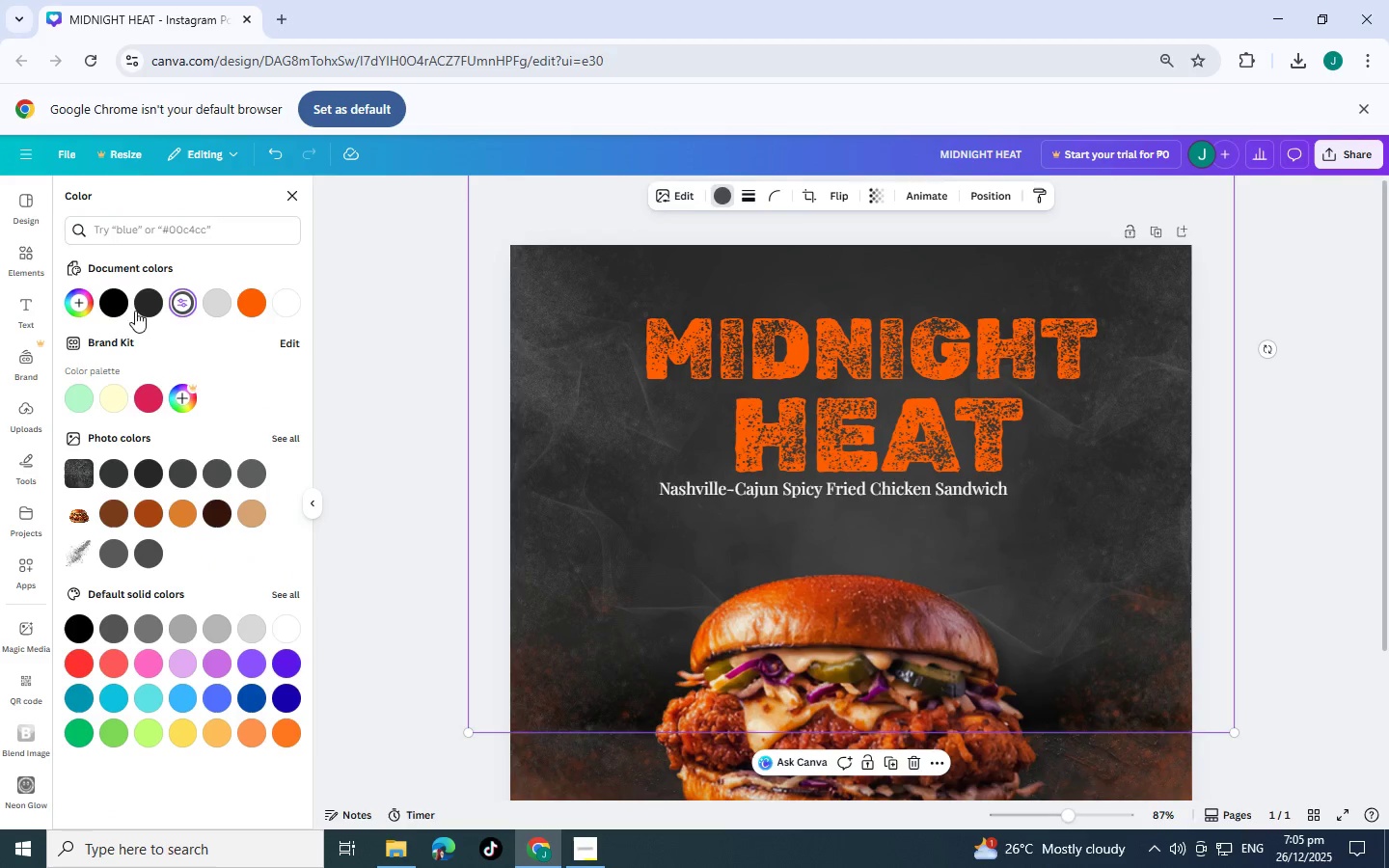 
left_click([107, 305])
 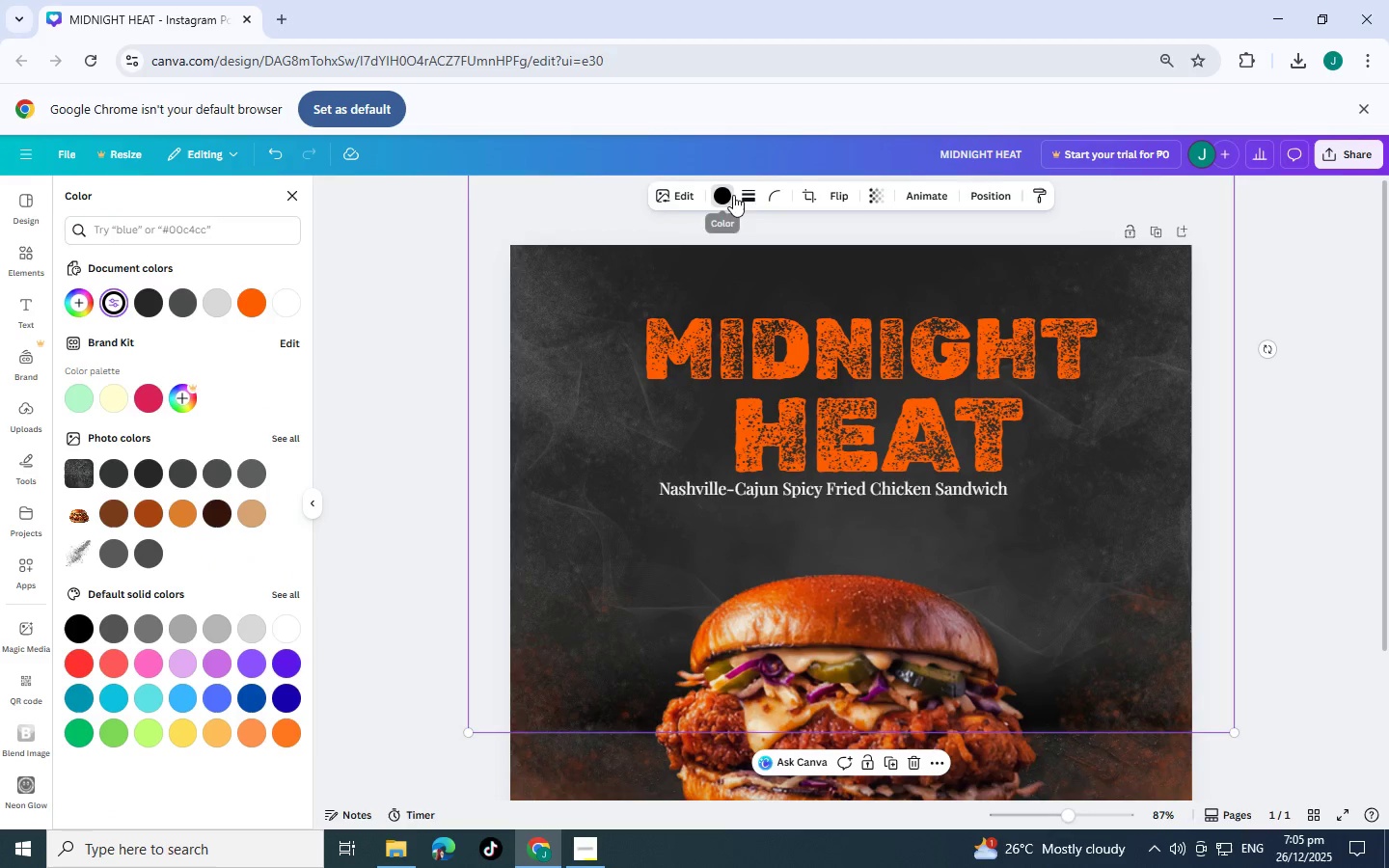 
left_click([1000, 198])
 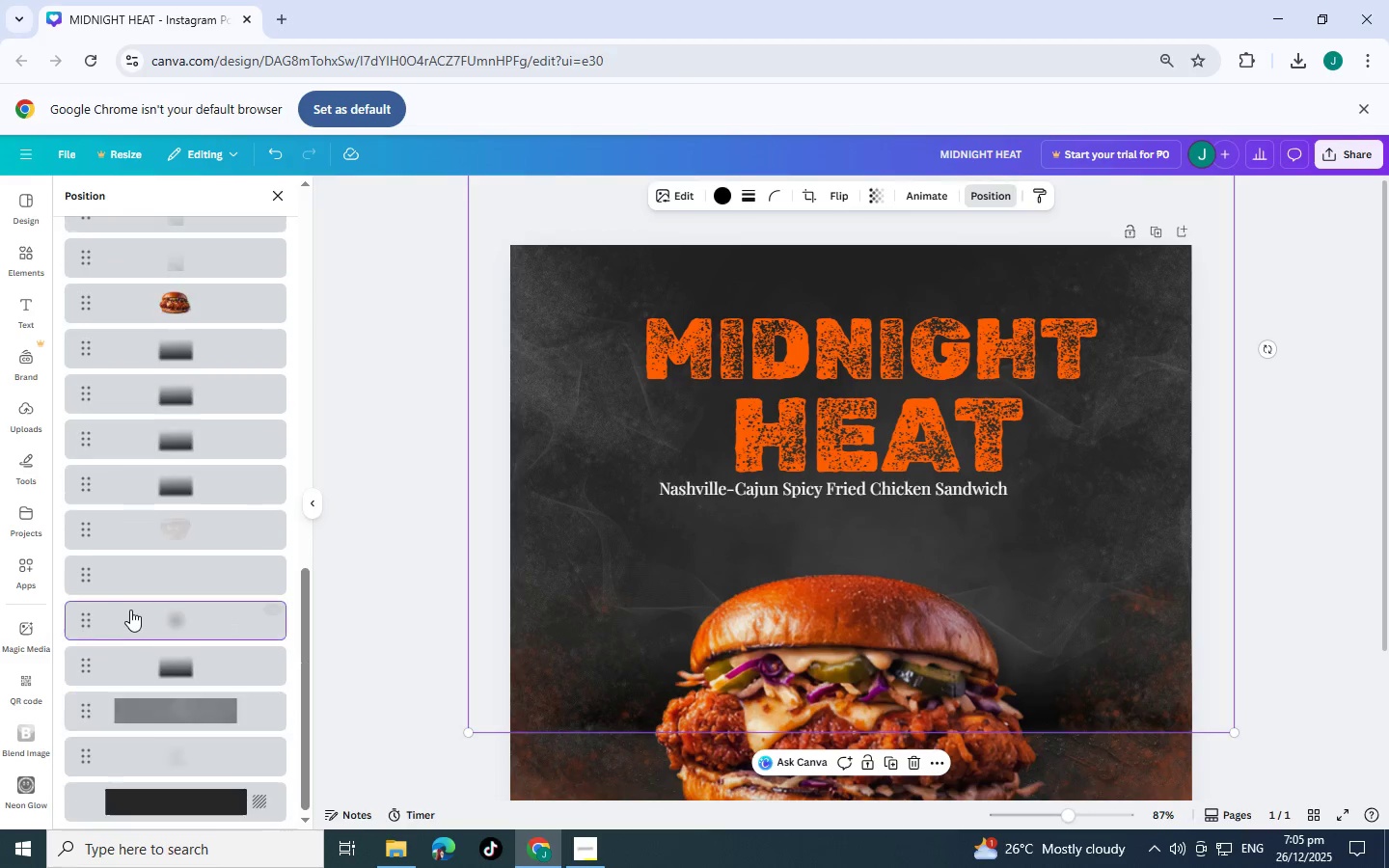 
scroll: coordinate [193, 665], scroll_direction: down, amount: 8.0
 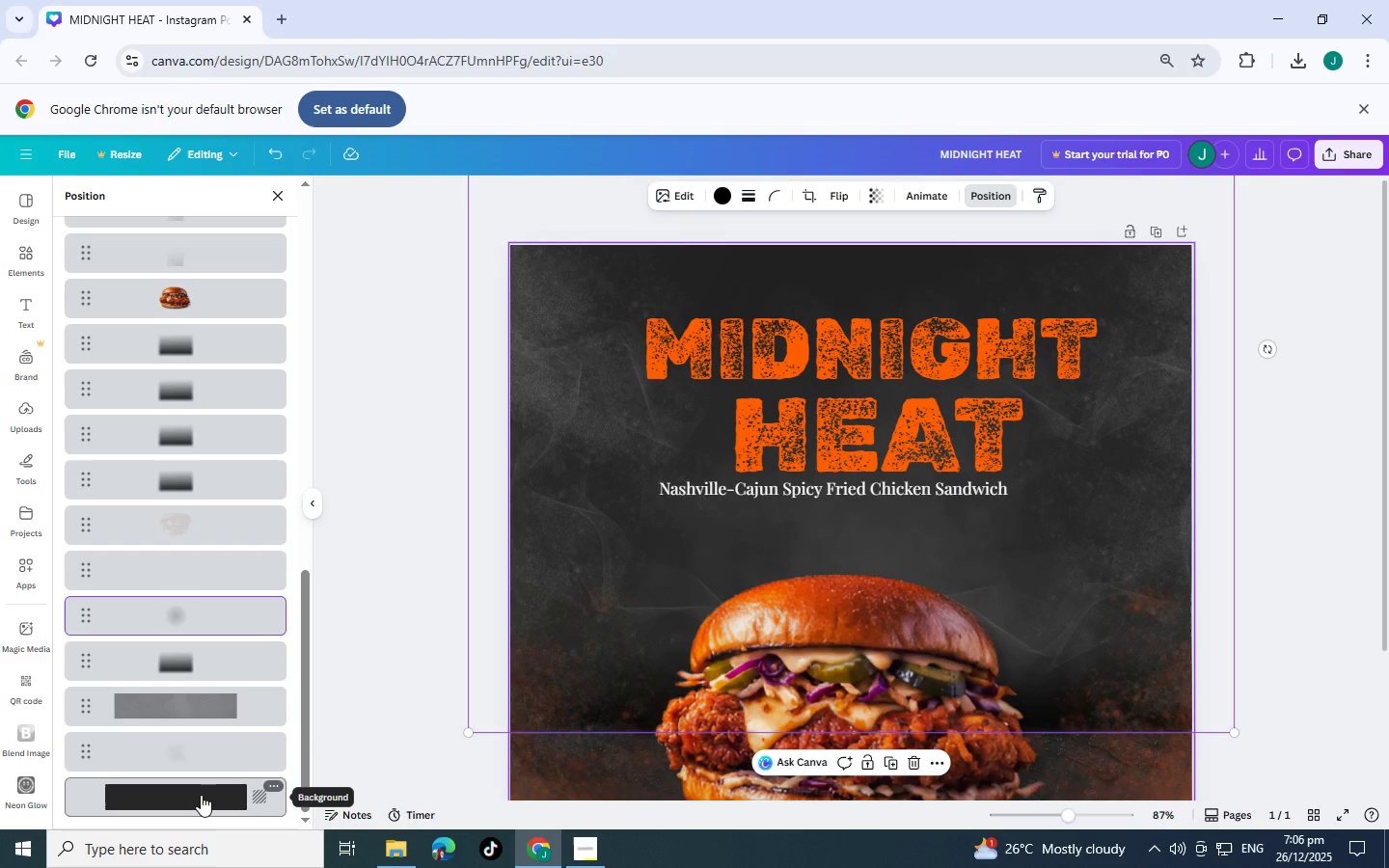 
key(Control+Z)
 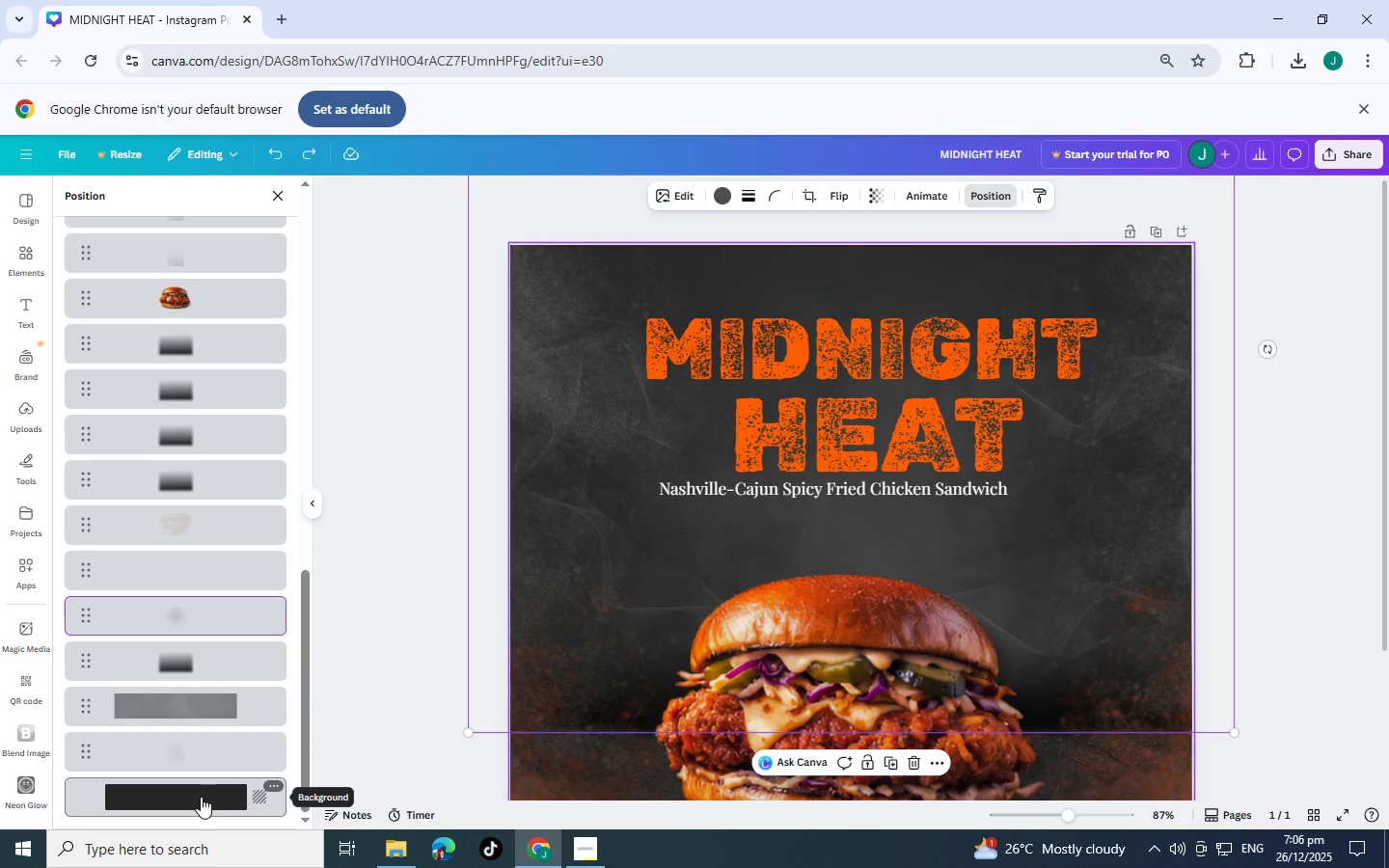 
left_click([201, 797])
 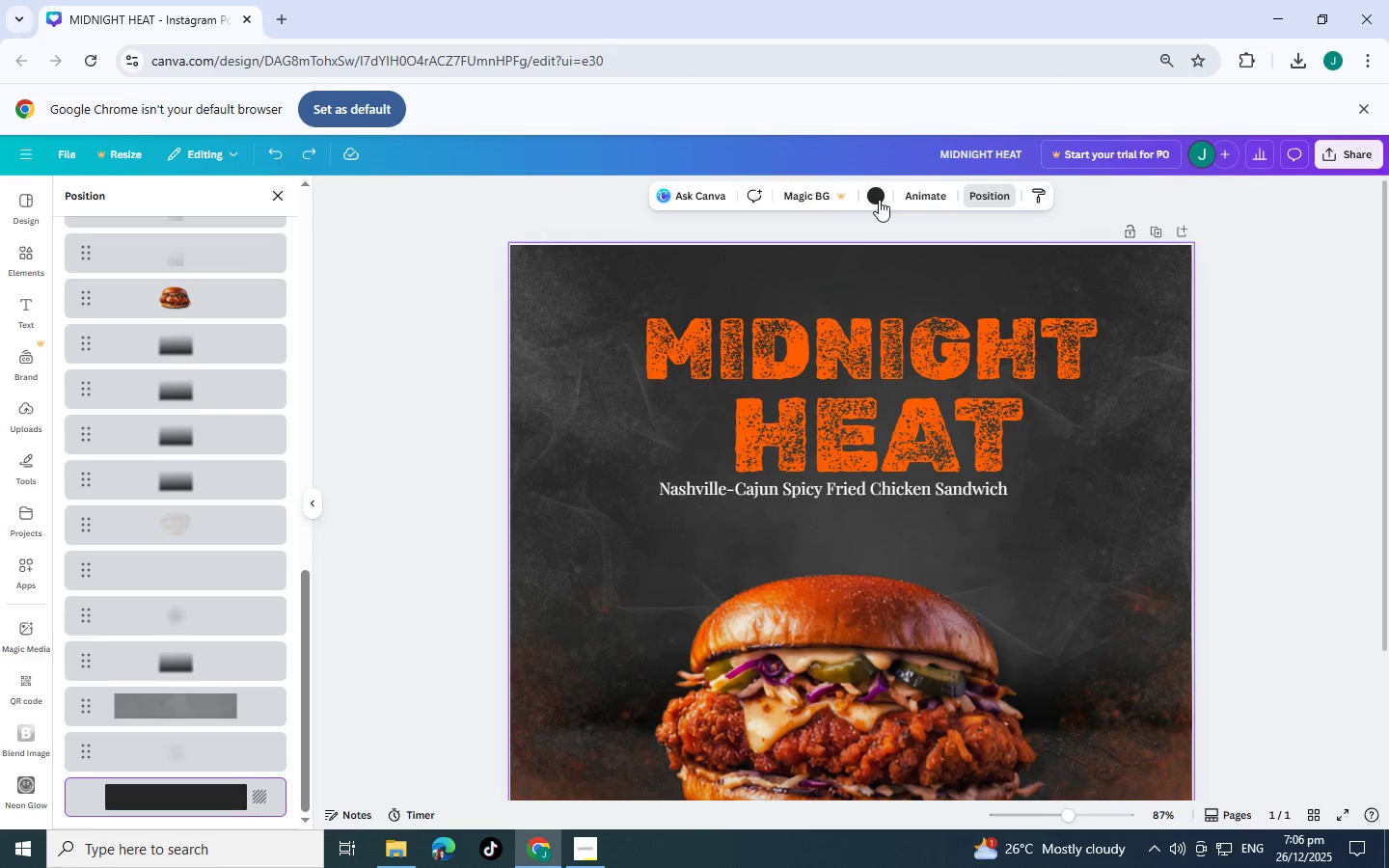 
left_click([879, 200])
 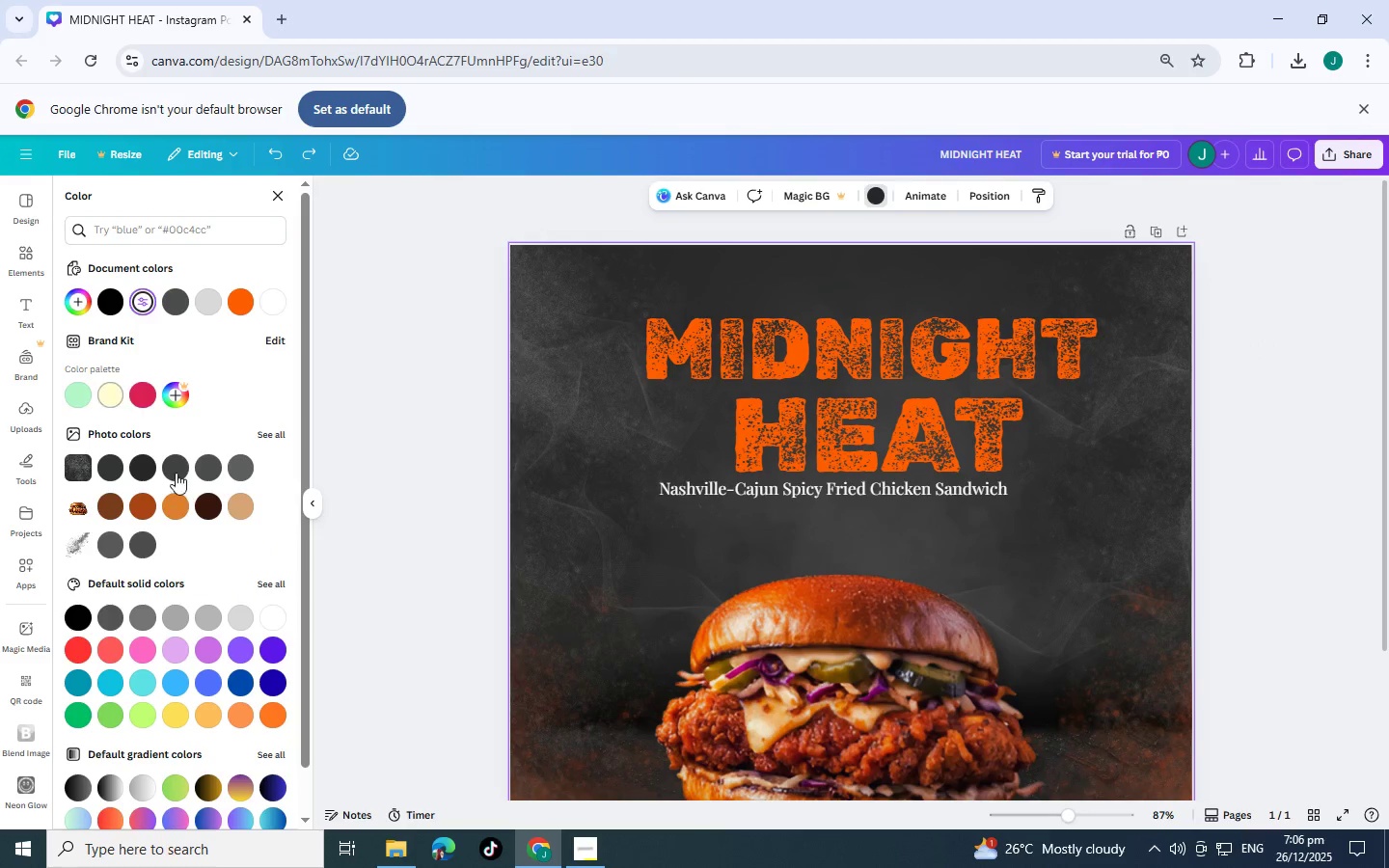 
scroll: coordinate [198, 718], scroll_direction: down, amount: 8.0
 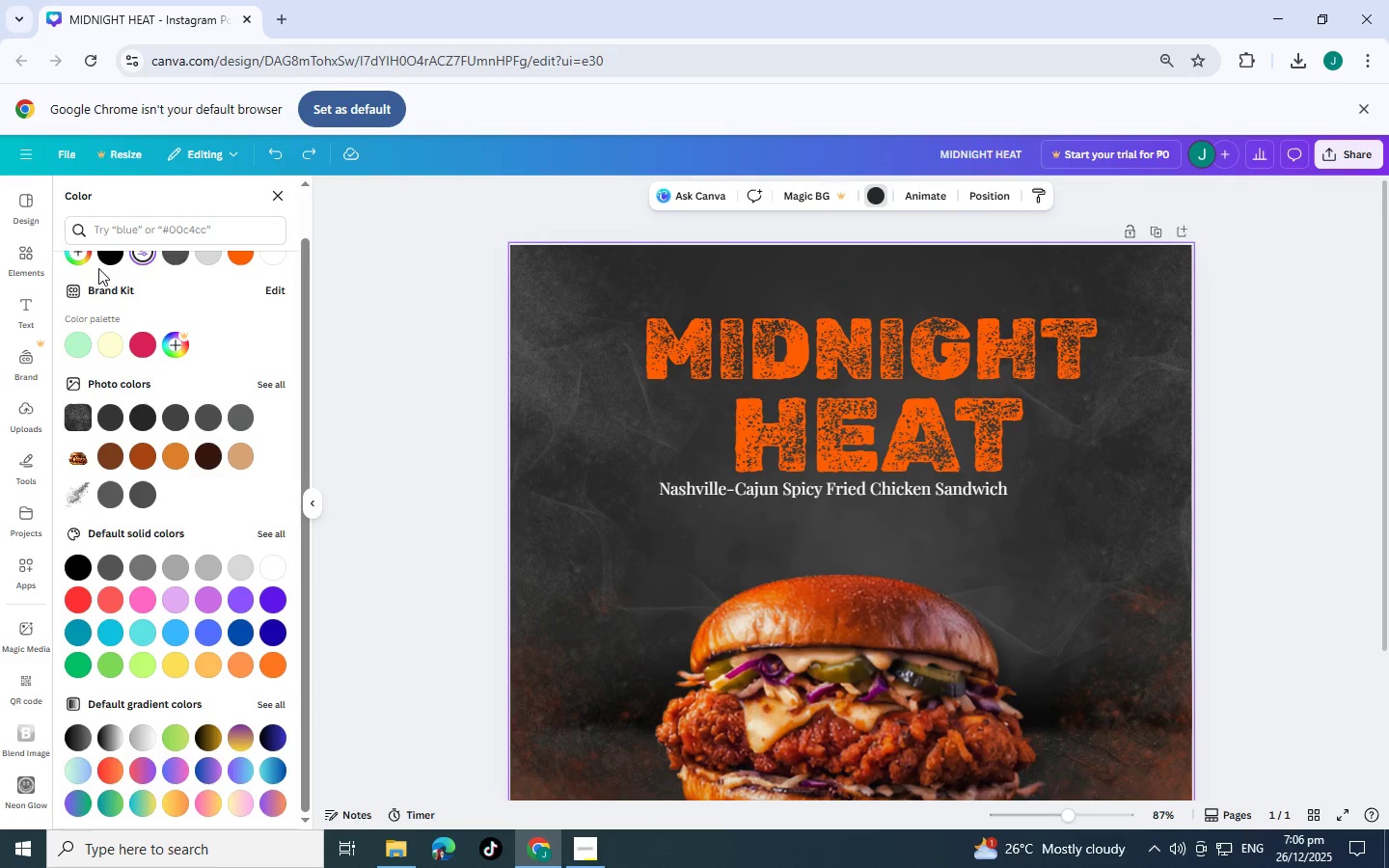 
left_click([107, 259])
 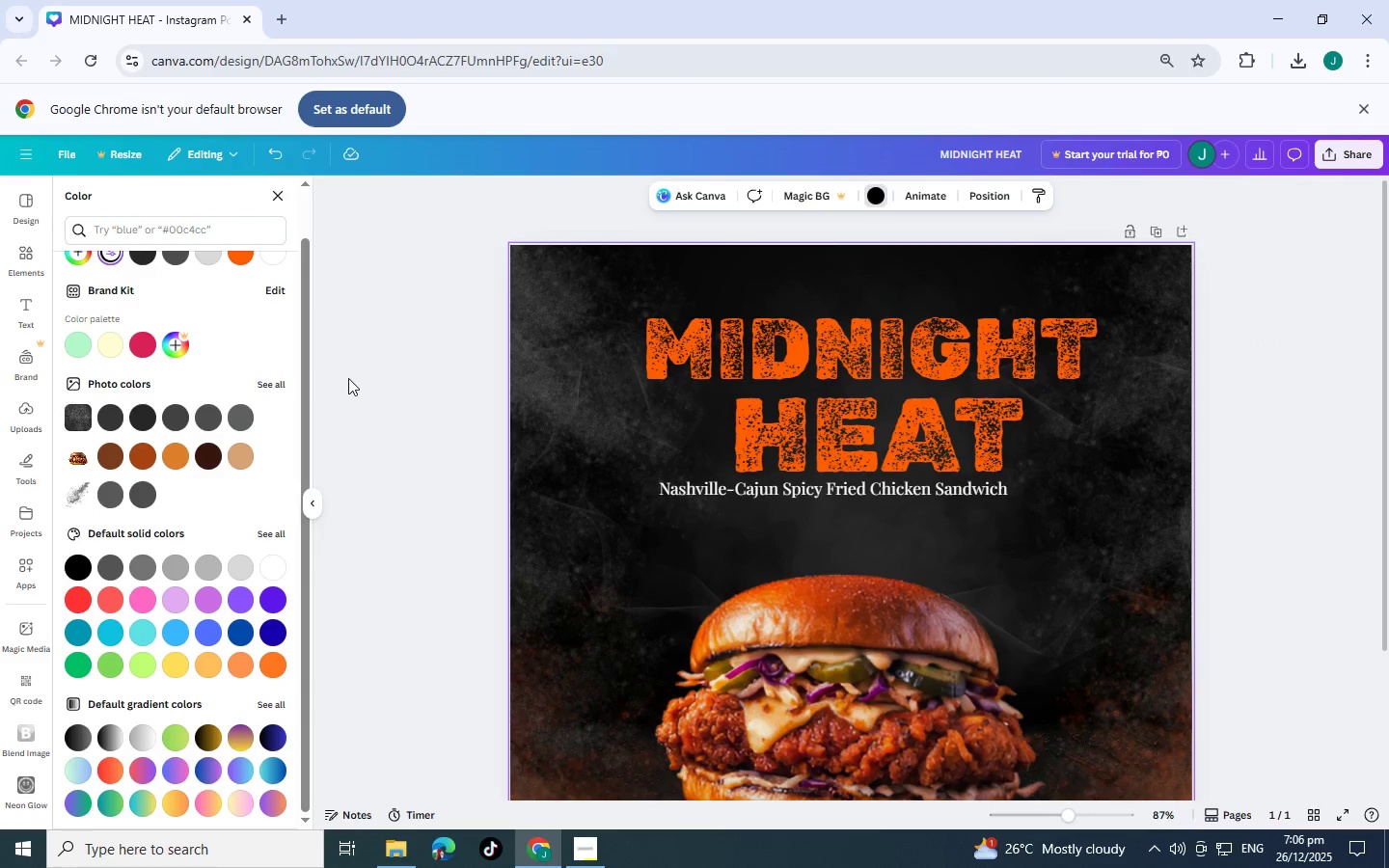 
left_click([370, 375])
 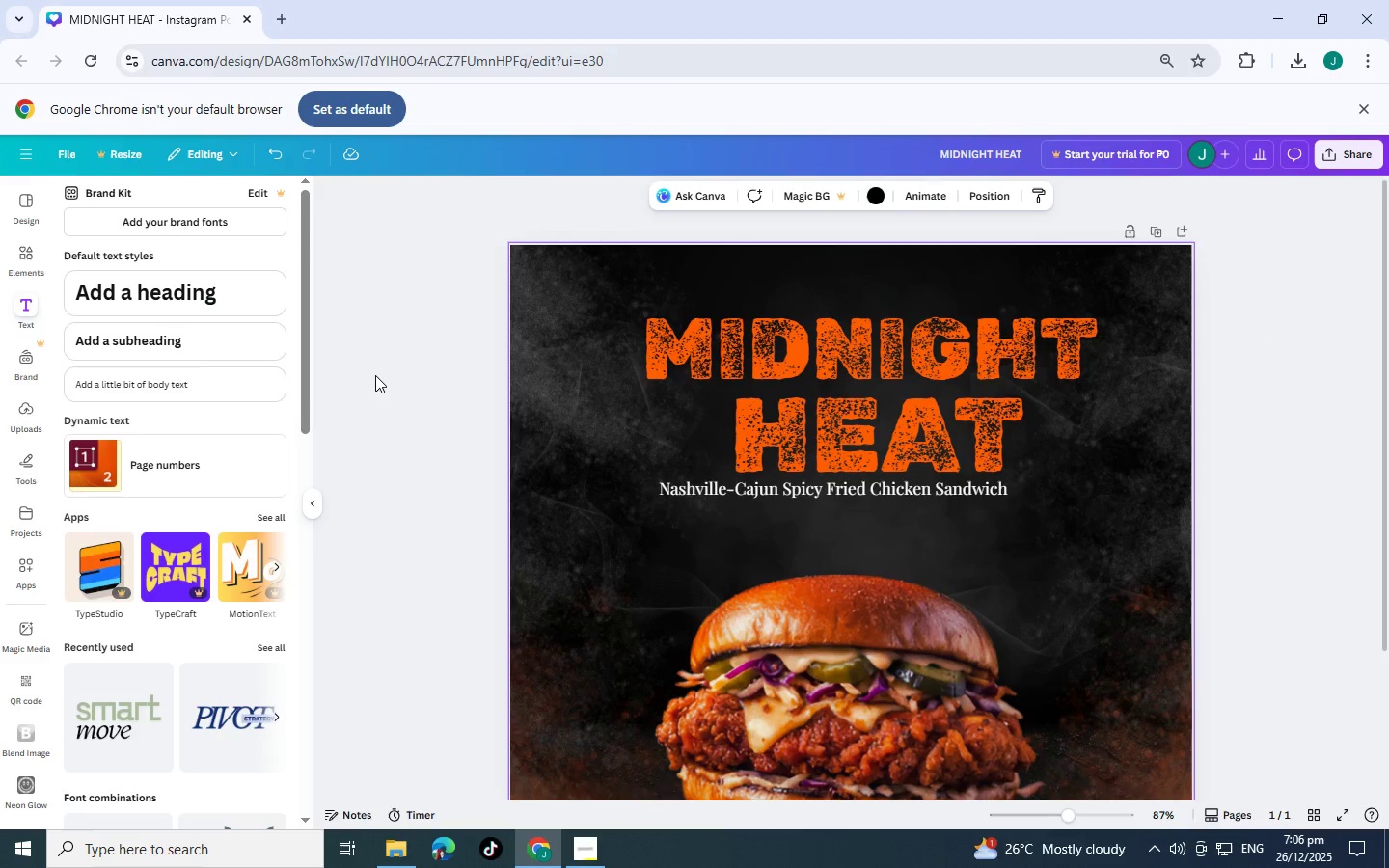 
scroll: coordinate [375, 375], scroll_direction: up, amount: 2.0
 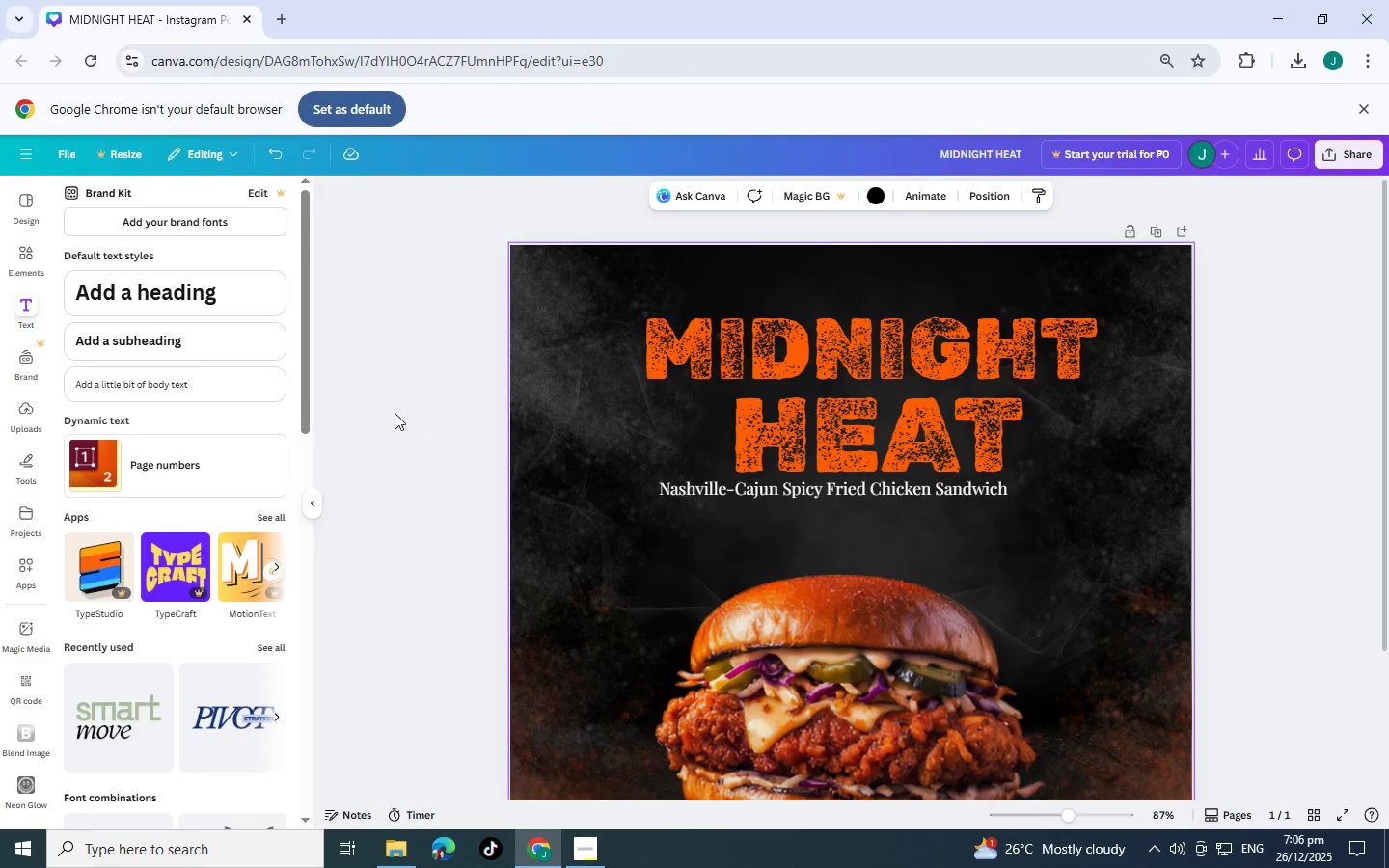 
scroll: coordinate [567, 467], scroll_direction: down, amount: 3.0
 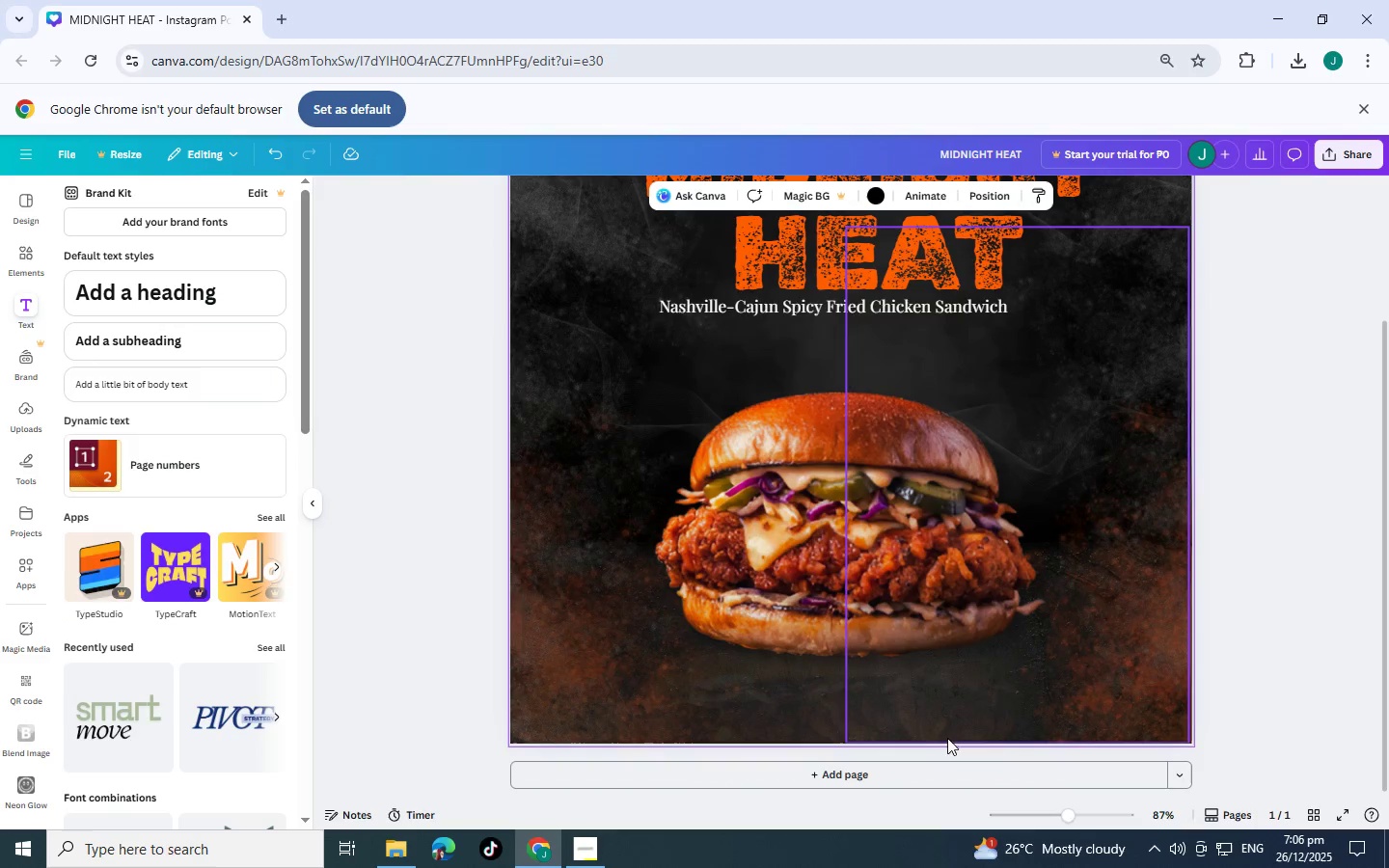 
left_click([933, 731])
 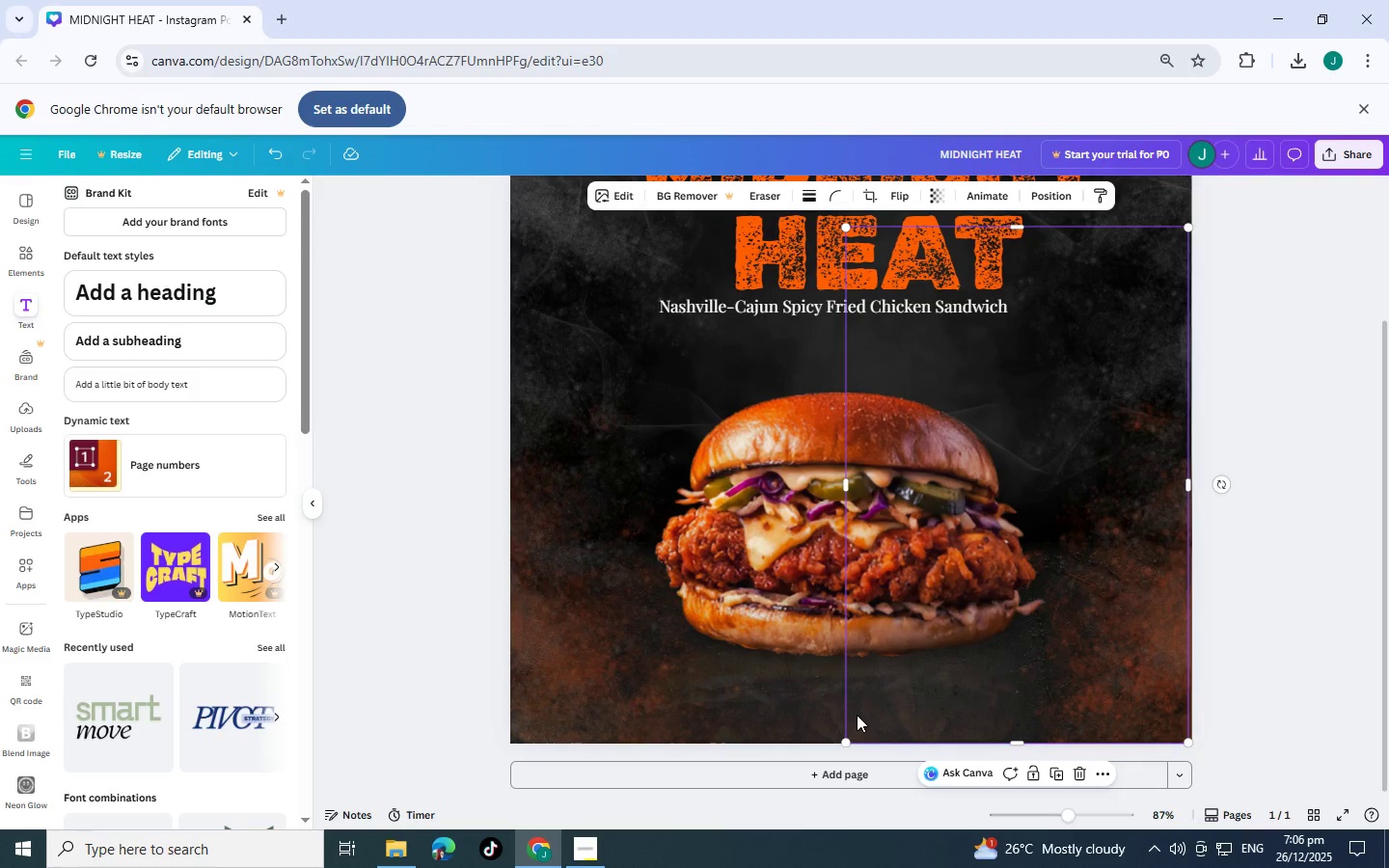 
left_click([857, 715])
 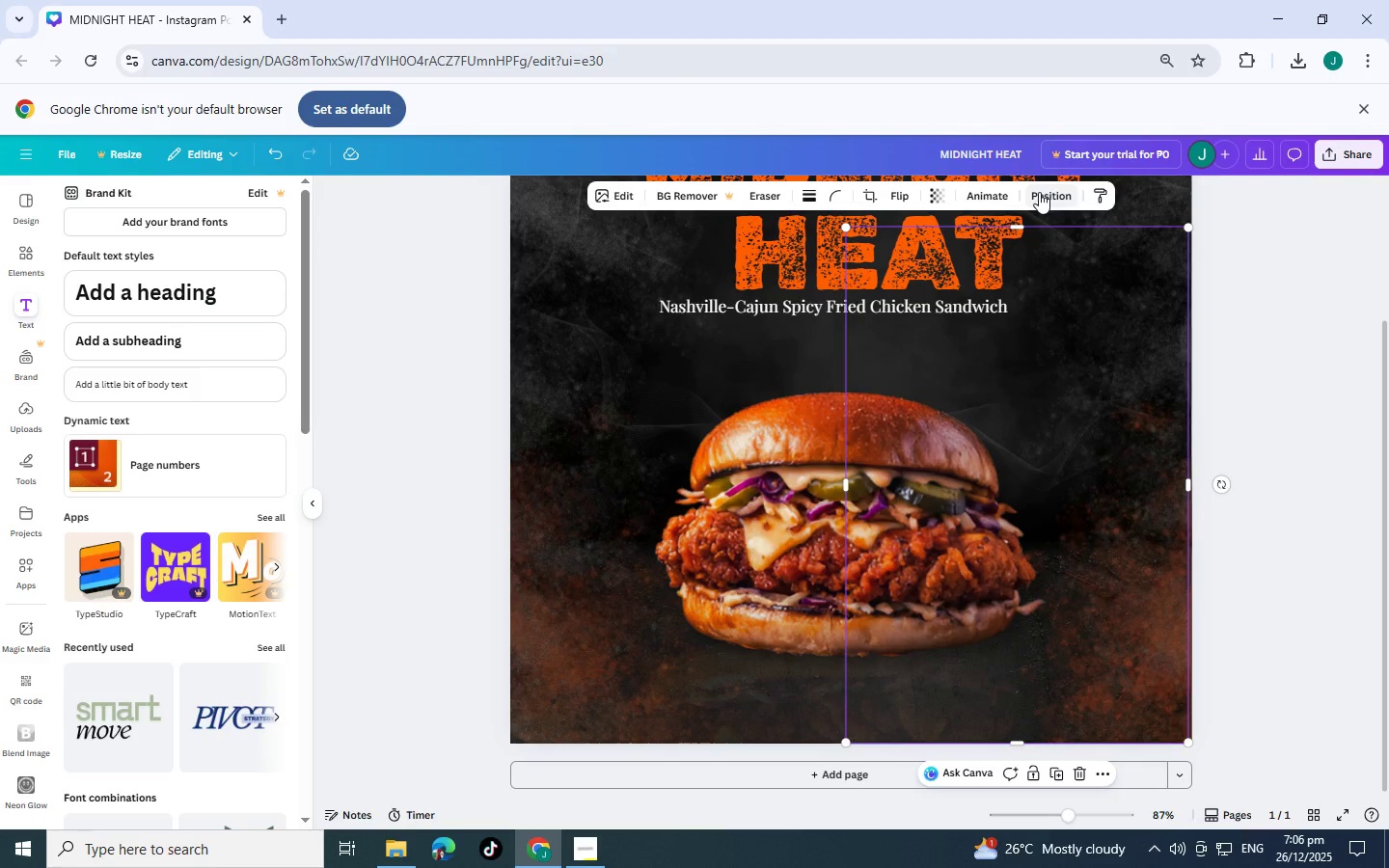 
left_click([1039, 192])
 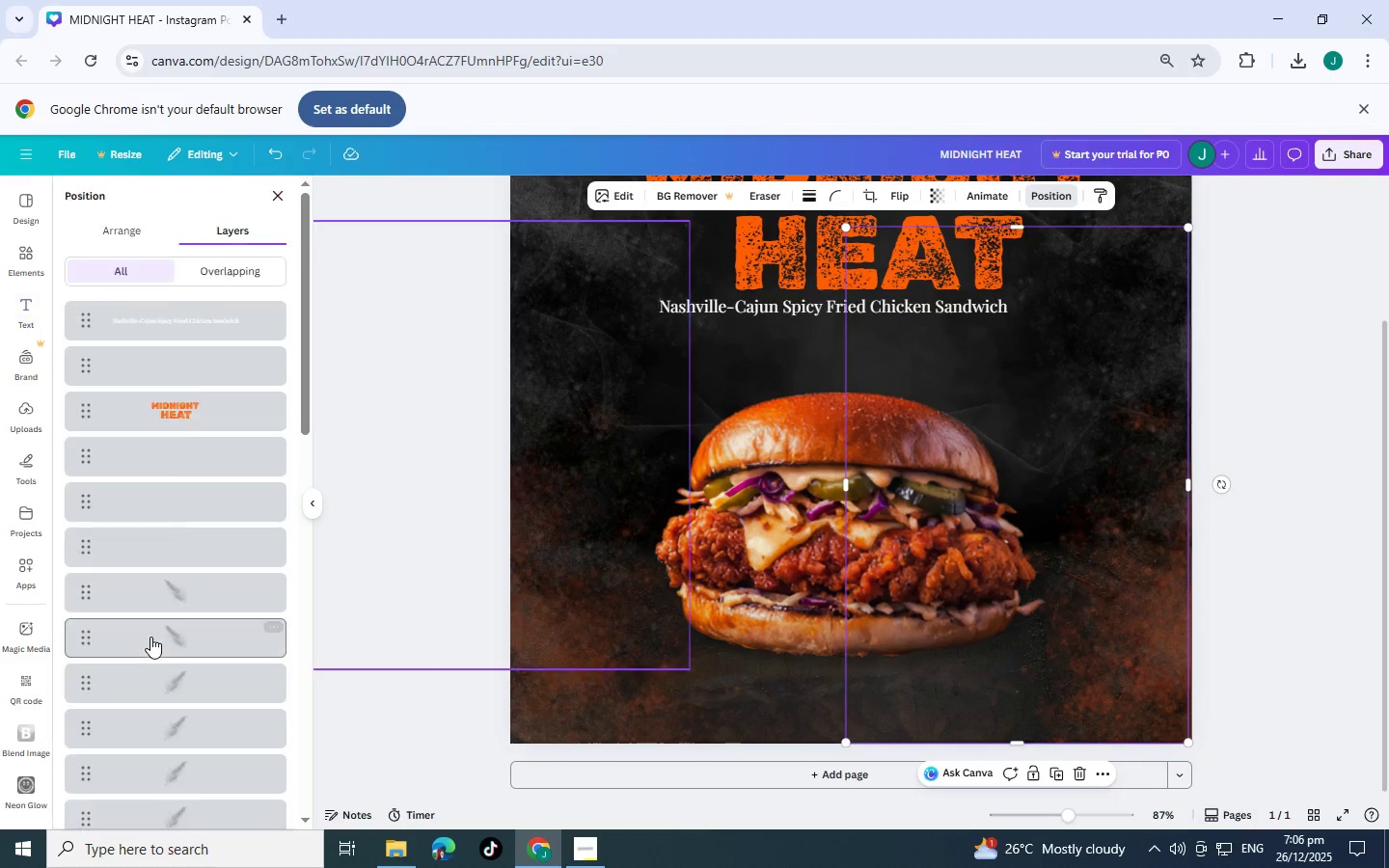 
scroll: coordinate [220, 681], scroll_direction: down, amount: 7.0
 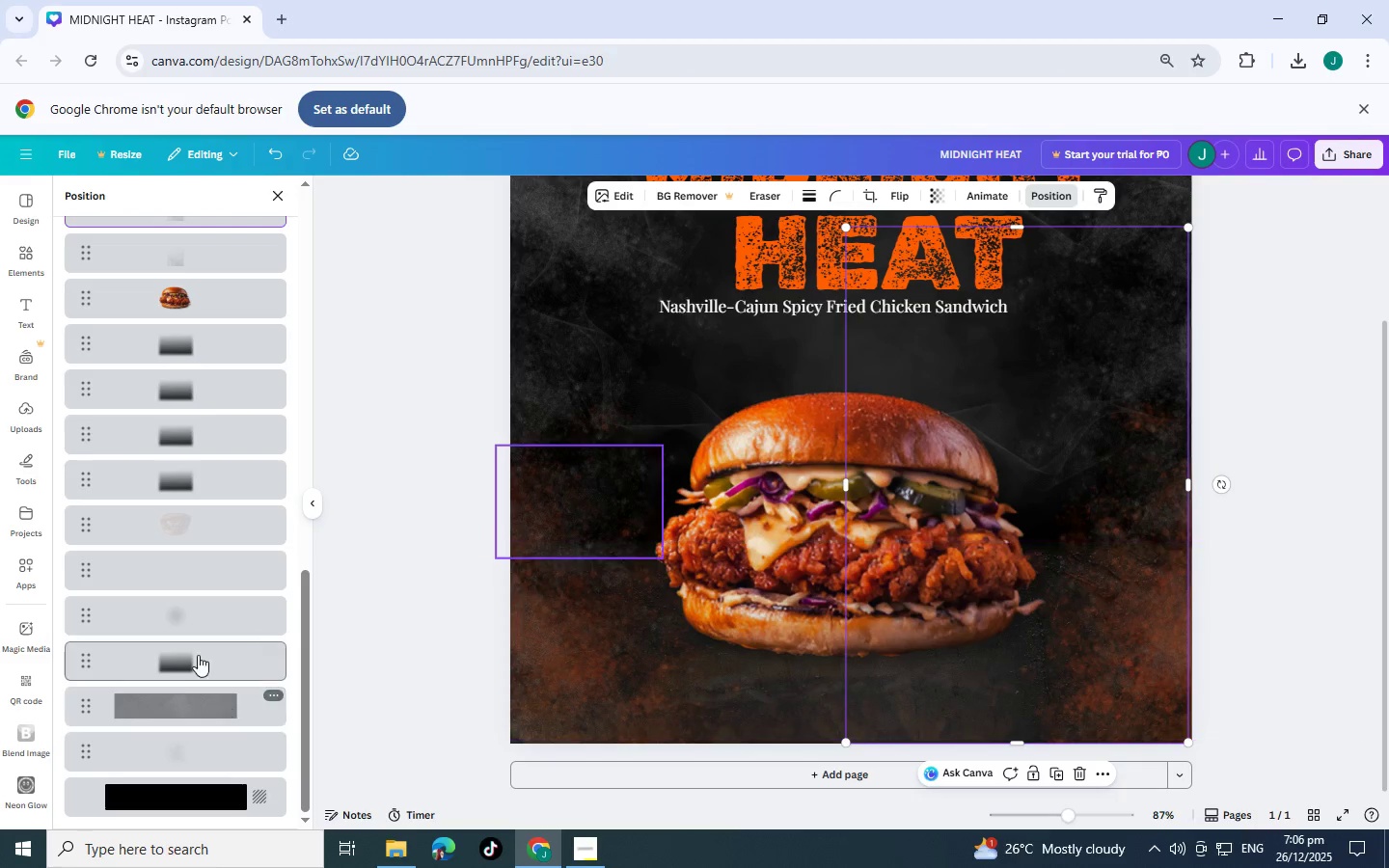 
left_click([198, 653])
 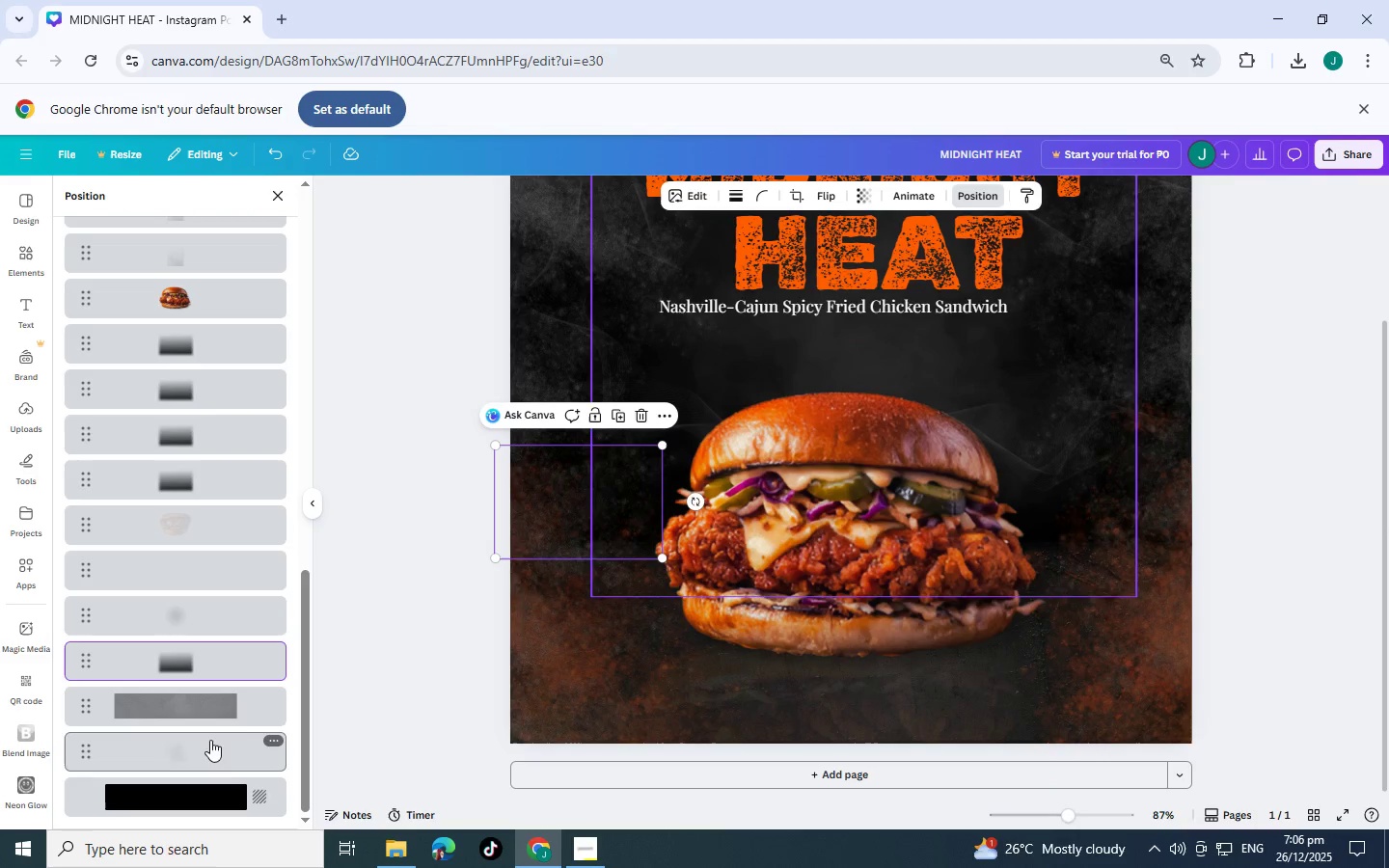 
left_click([202, 711])
 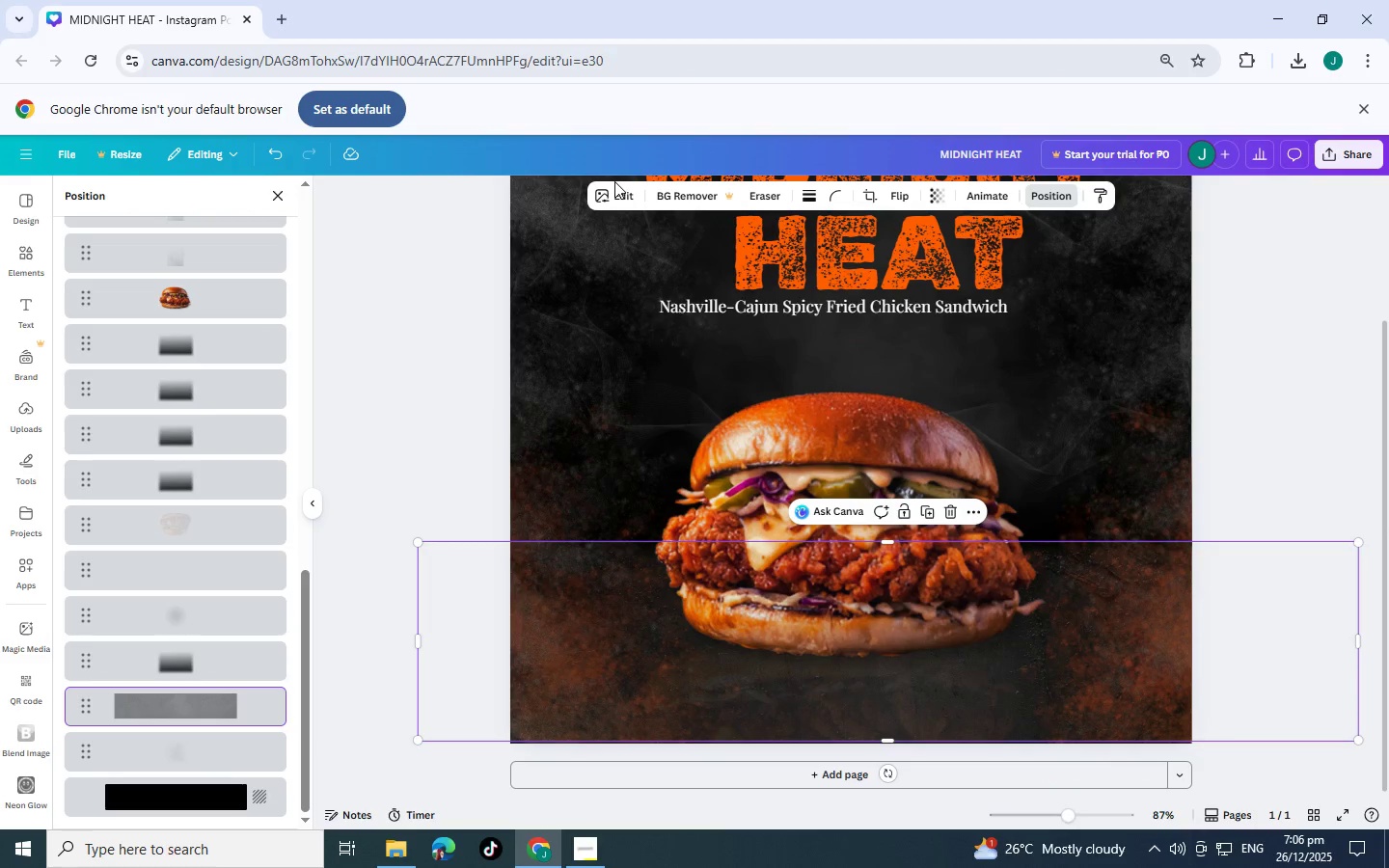 
left_click([621, 200])
 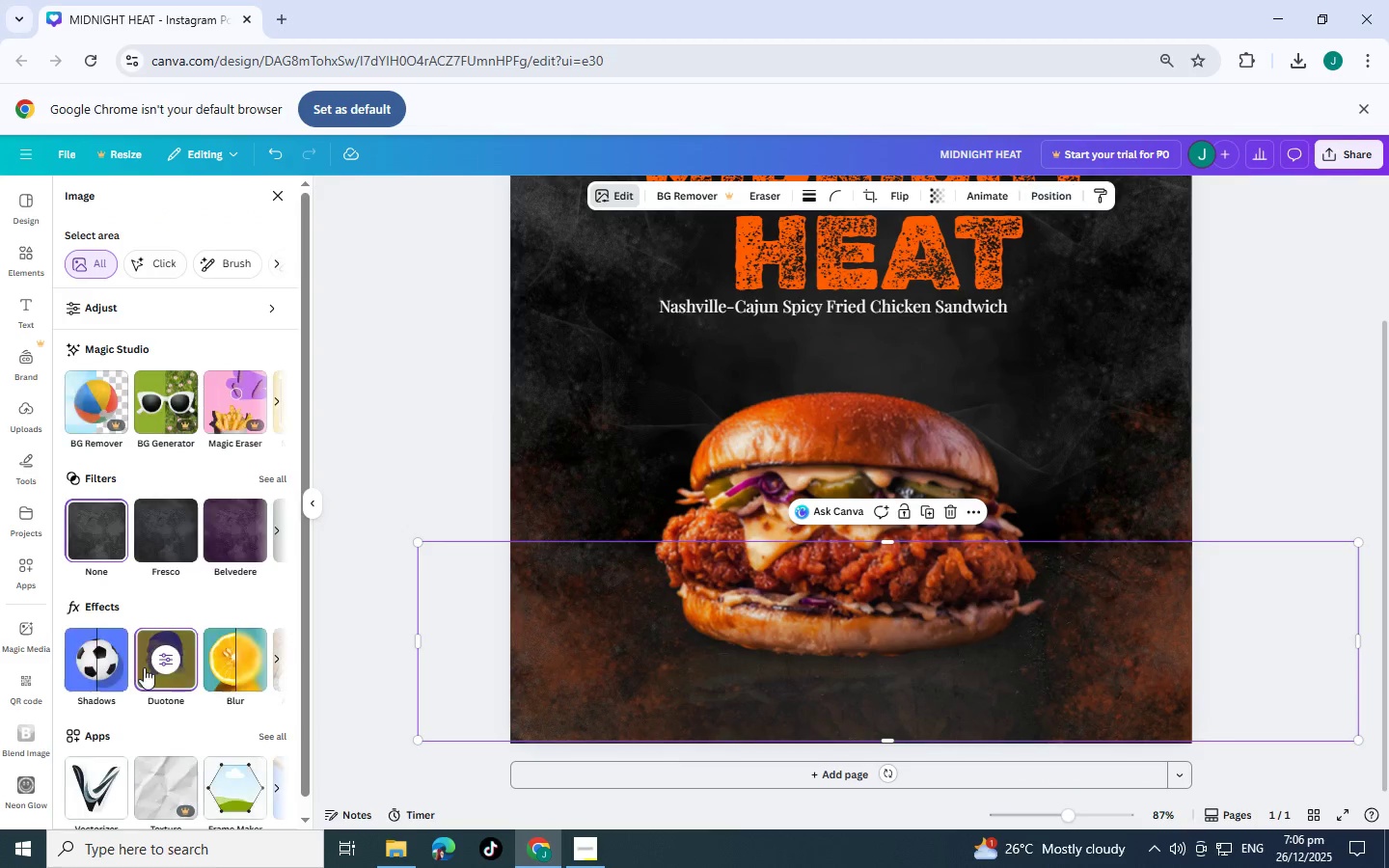 
left_click([170, 669])
 